 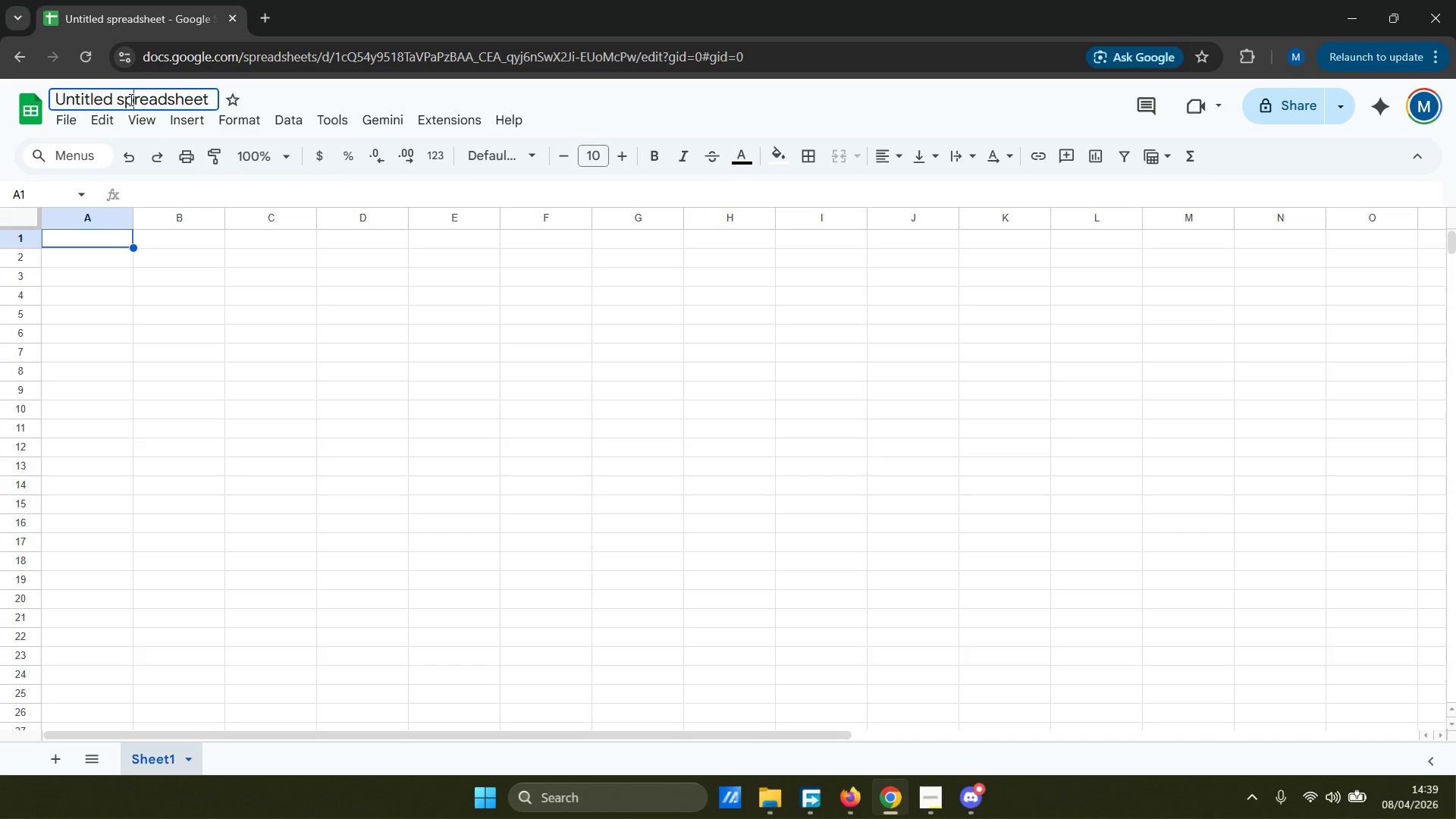 
triple_click([130, 99])
 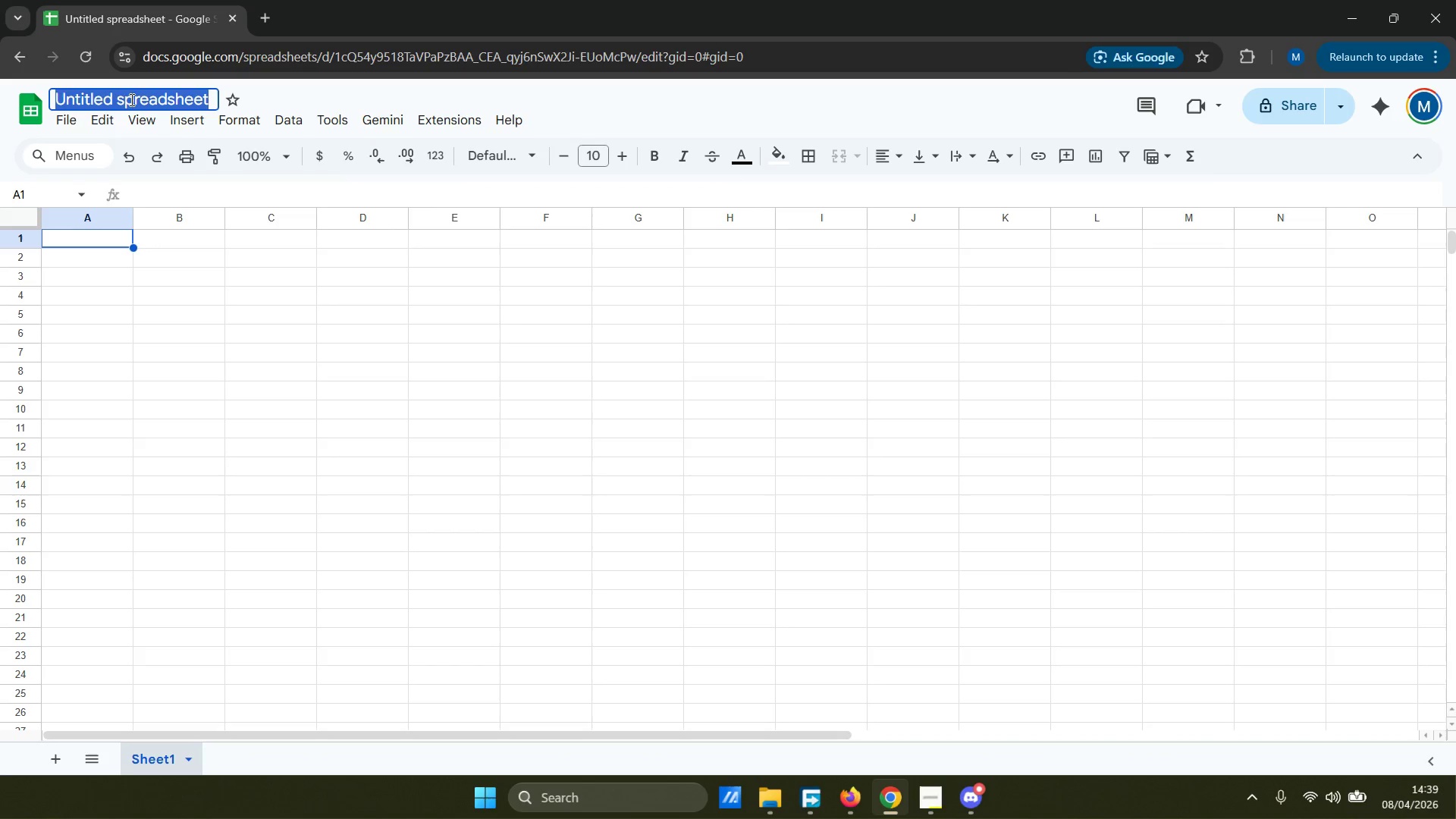 
key(Control+ControlLeft)
 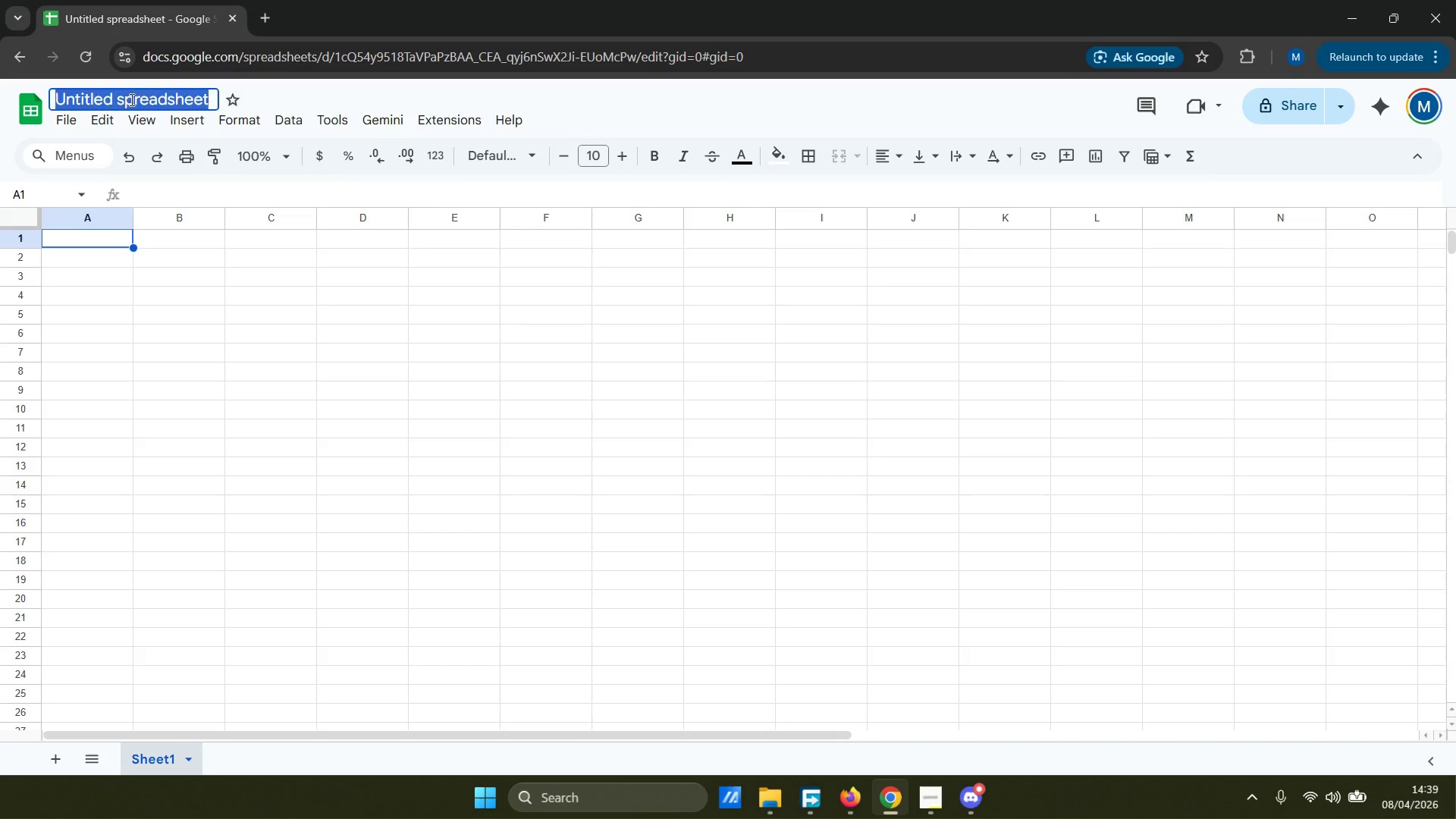 
key(Control+V)
 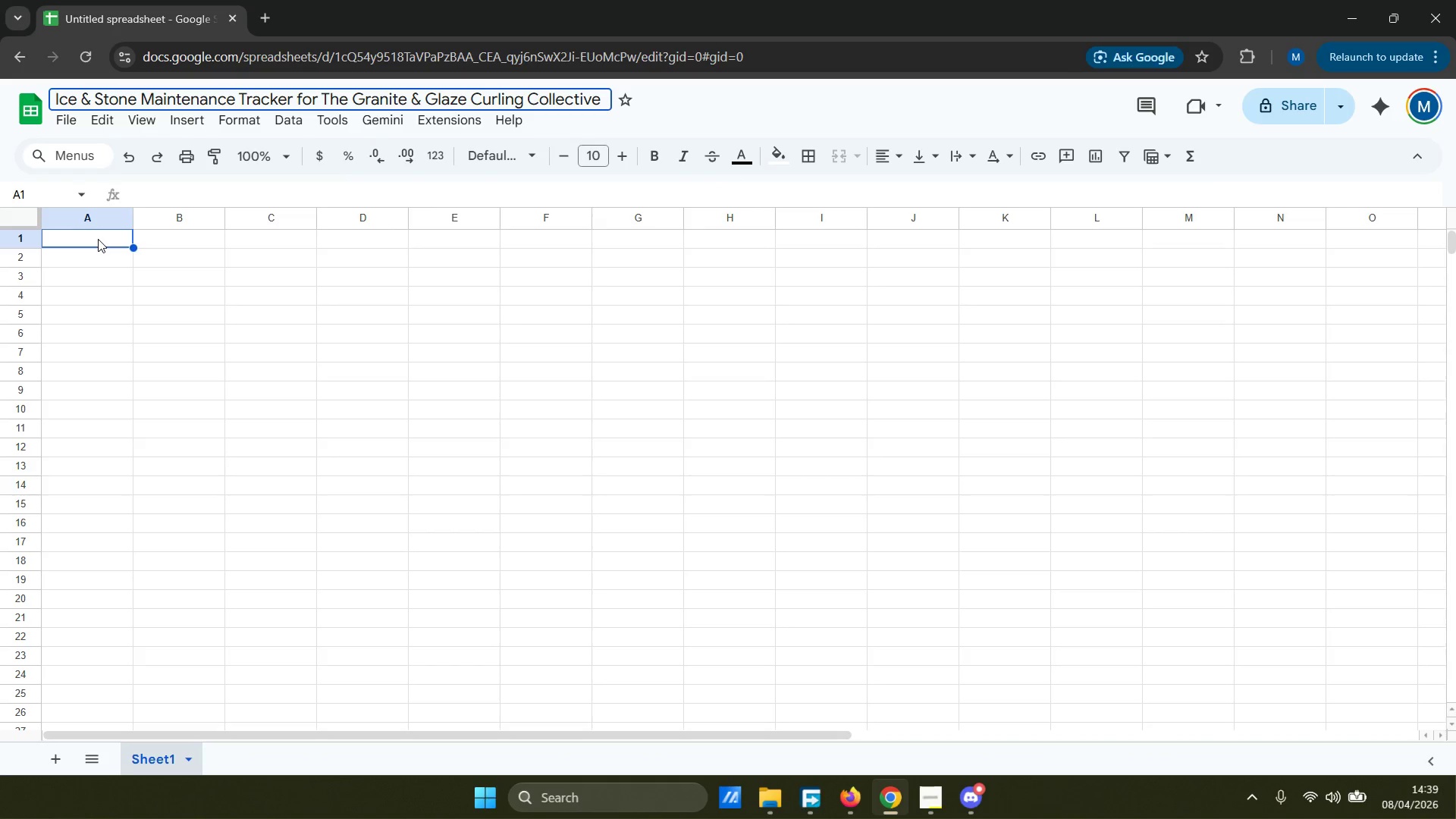 
left_click([98, 239])
 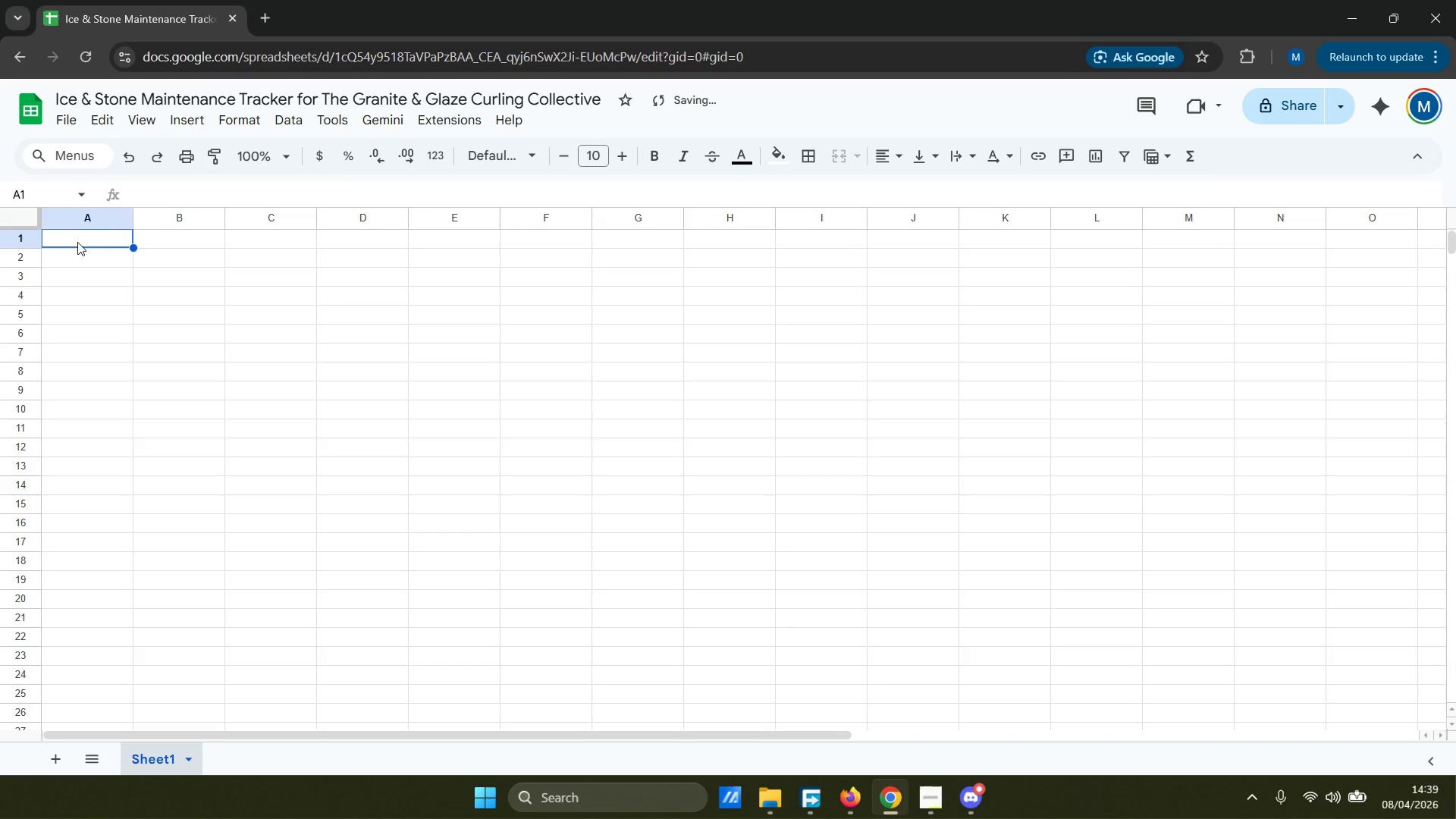 
type(Date)
key(Tab)
type(Ice)
key(Tab)
type(S)
key(Backspace)
key(Tab)
 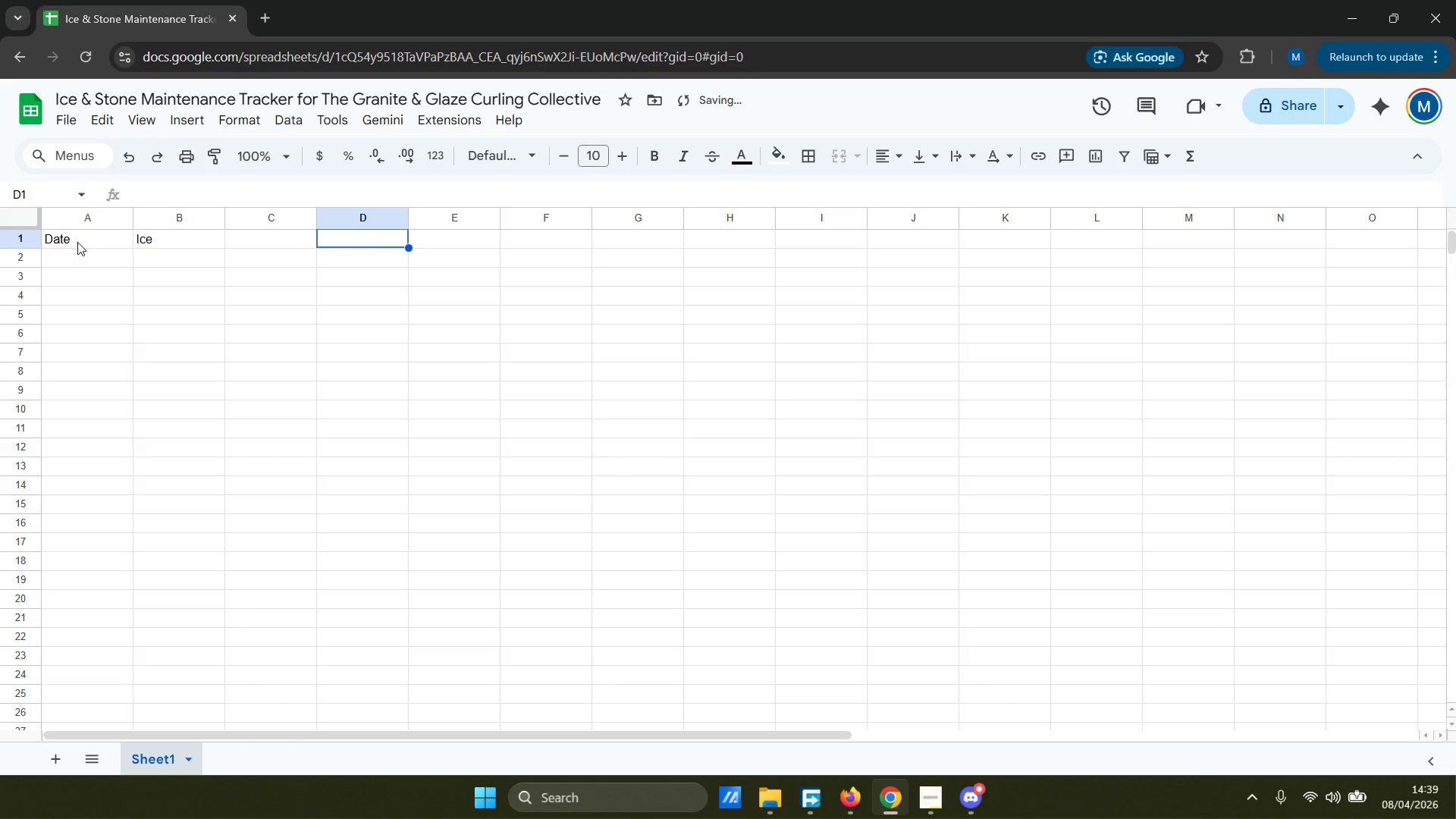 
 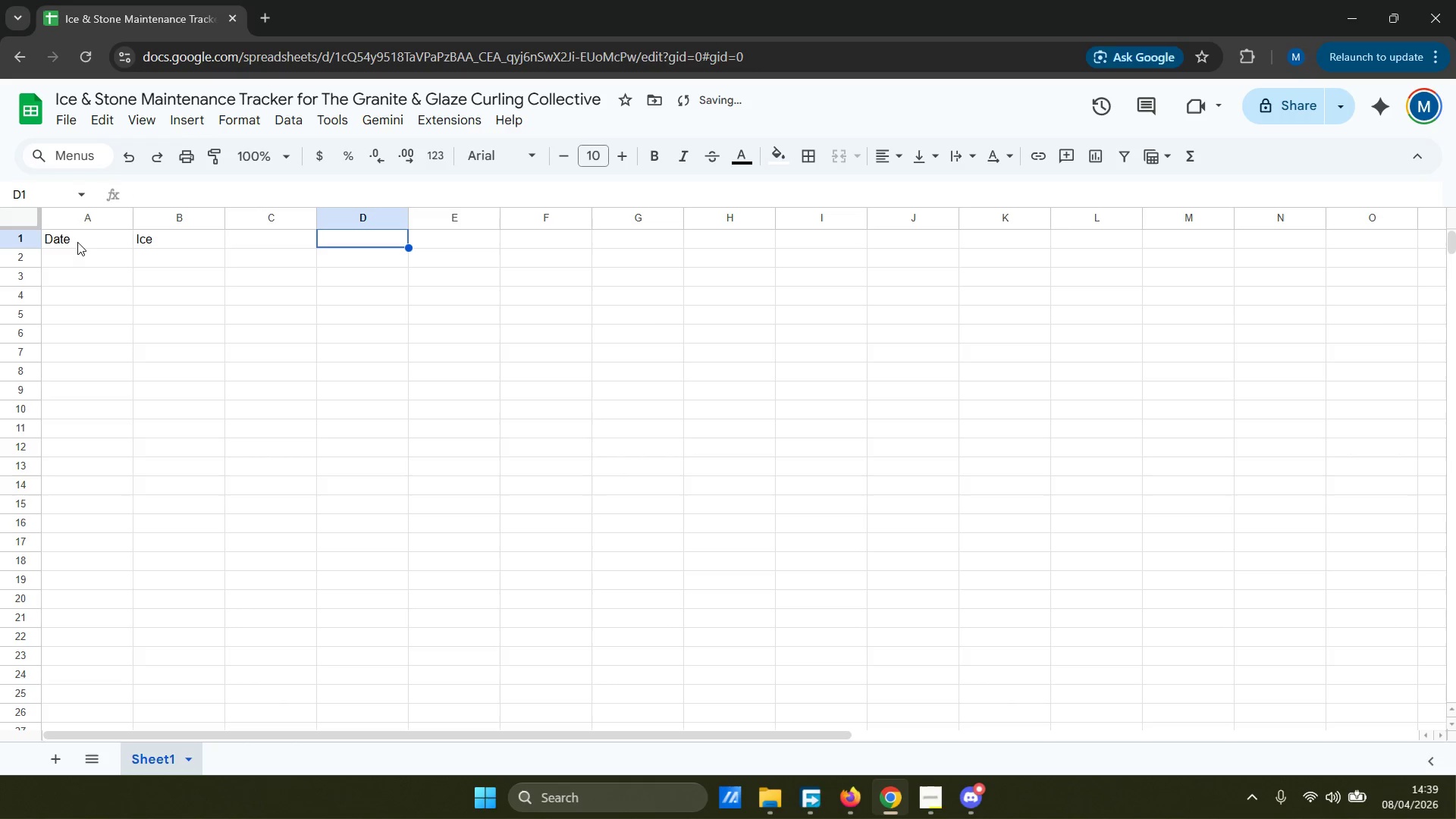 
key(ArrowLeft)
 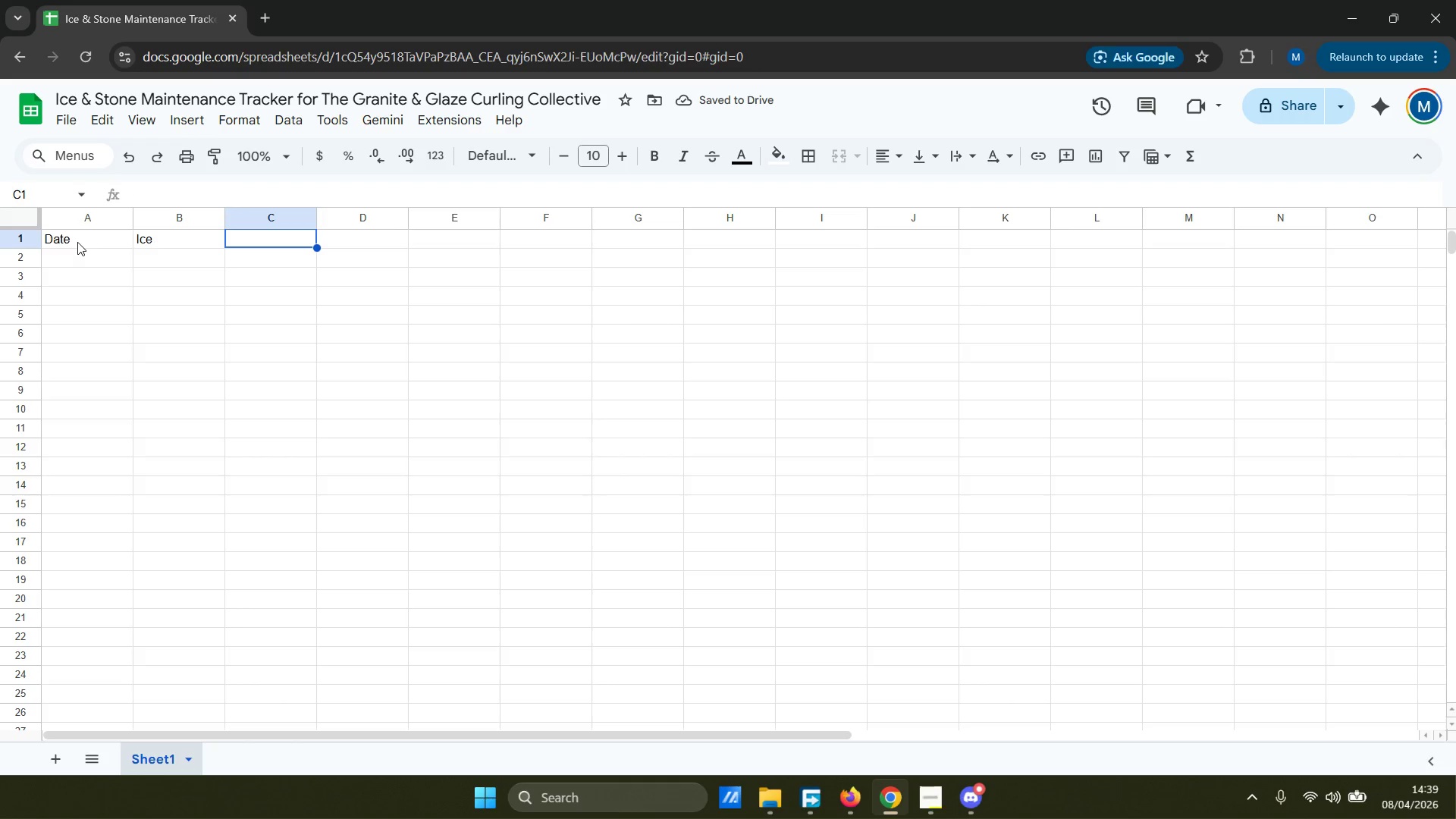 
key(ArrowLeft)
 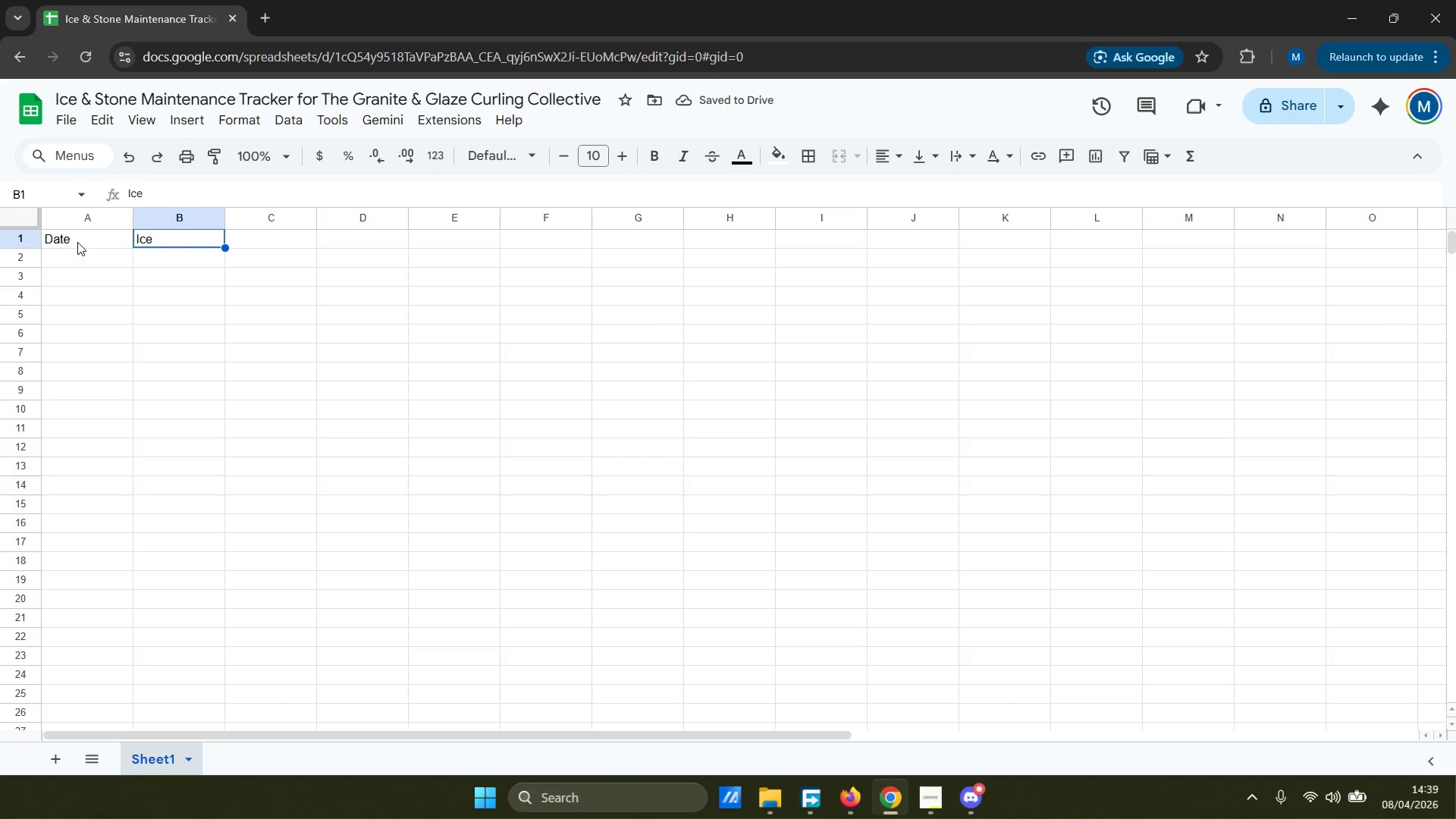 
type(Ice Sheet)
key(Tab)
type(Stone See)
key(Backspace)
type(t)
 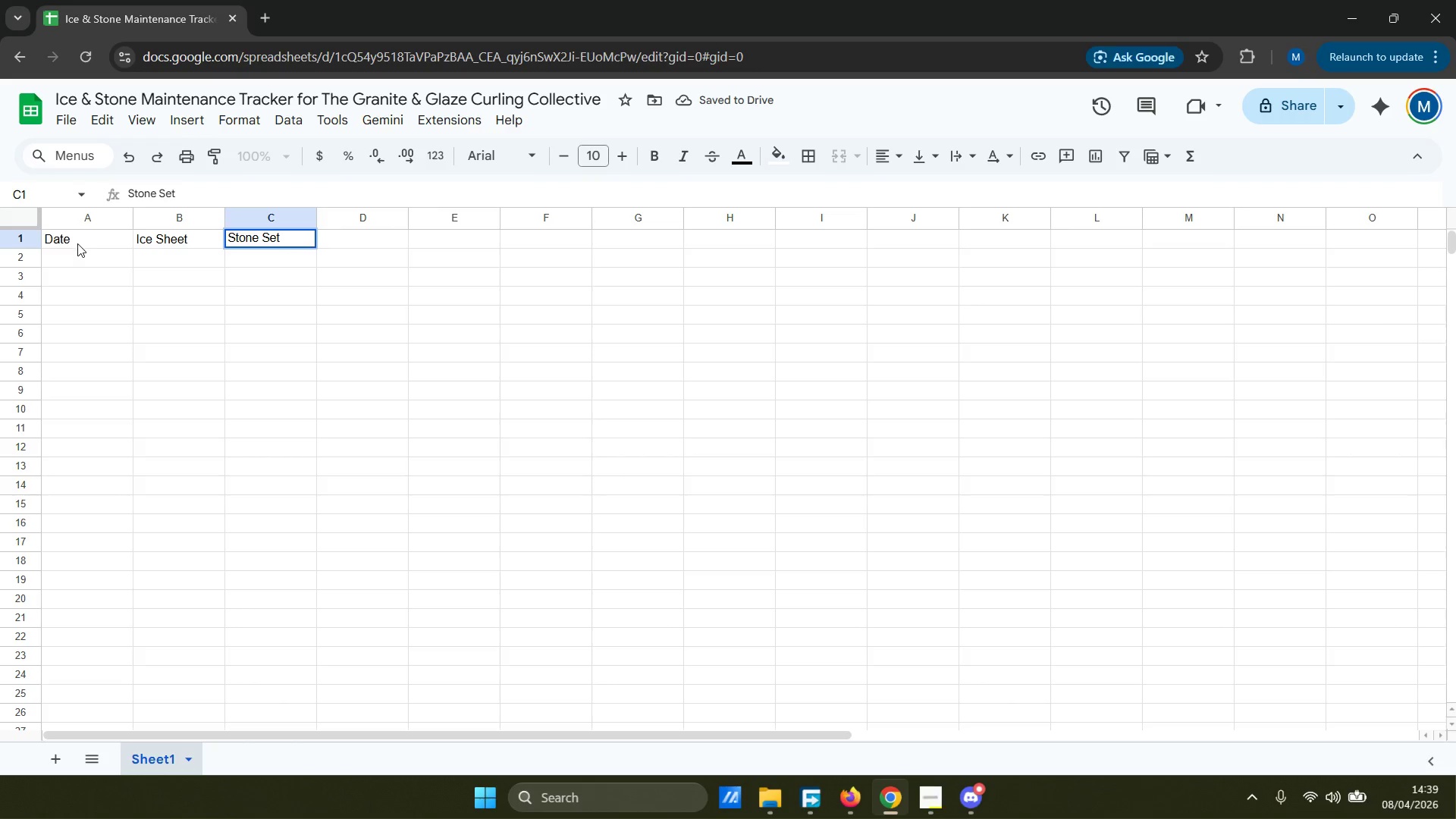 
left_click([187, 261])
 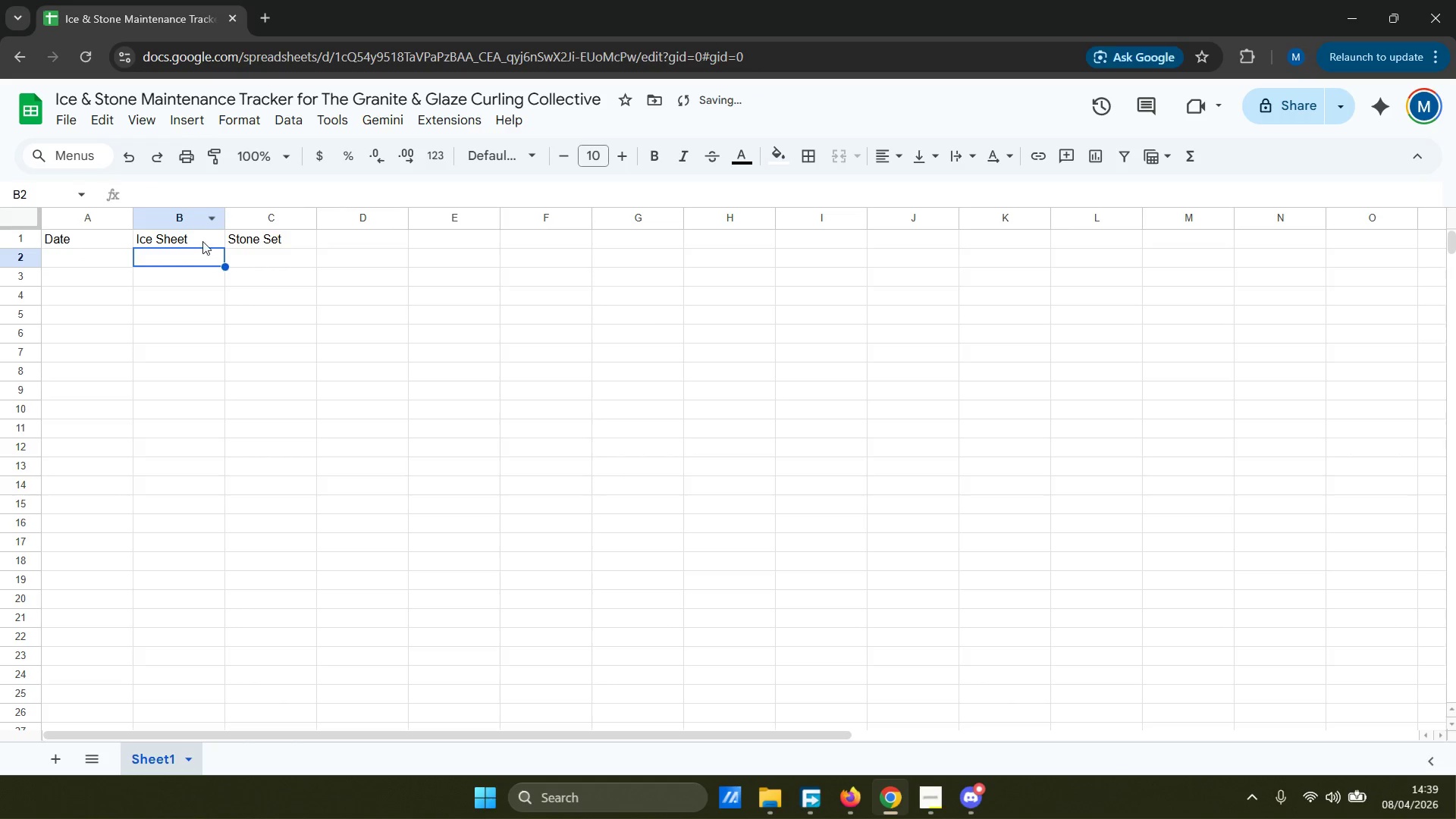 
left_click([192, 217])
 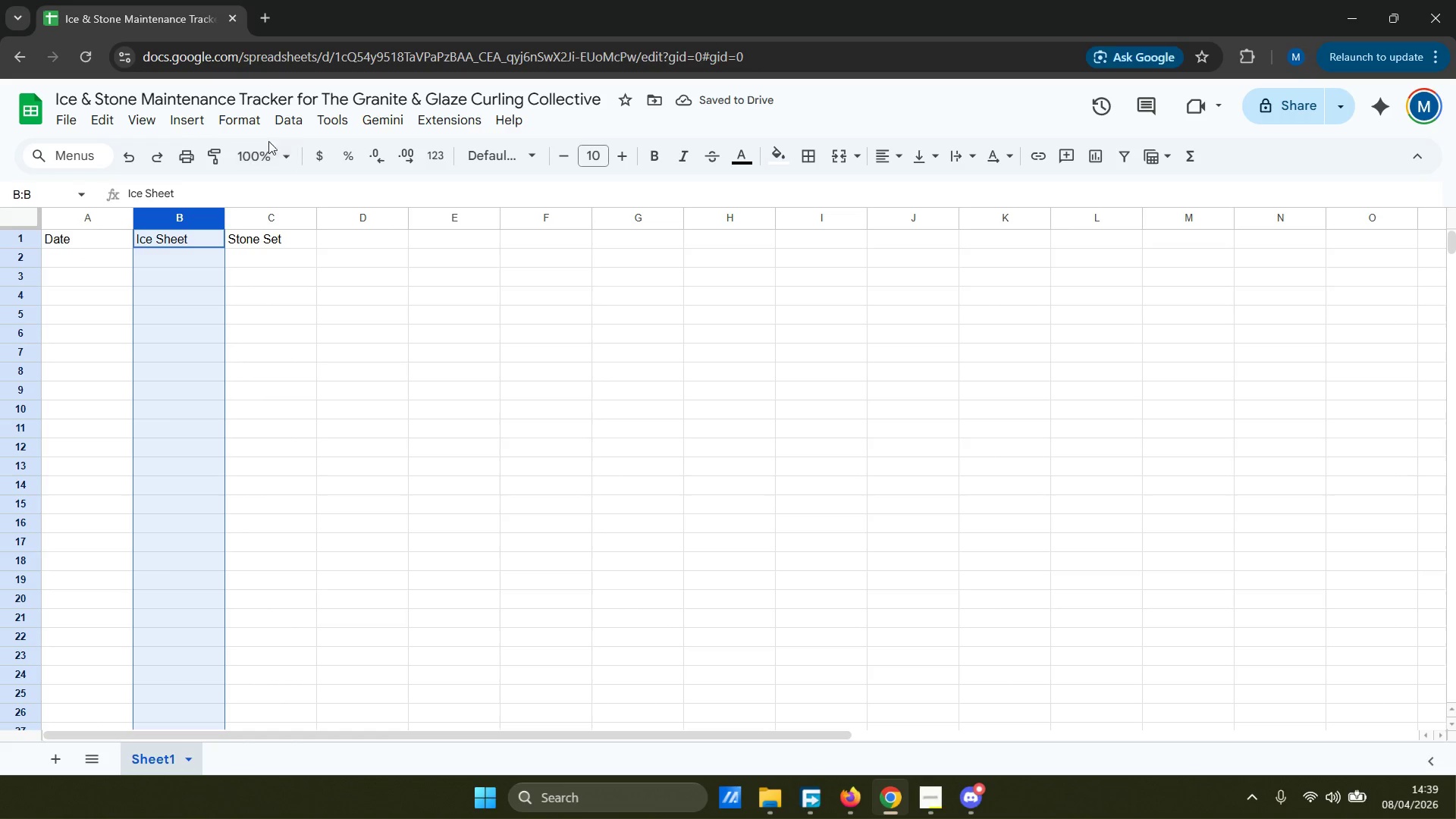 
left_click([294, 129])
 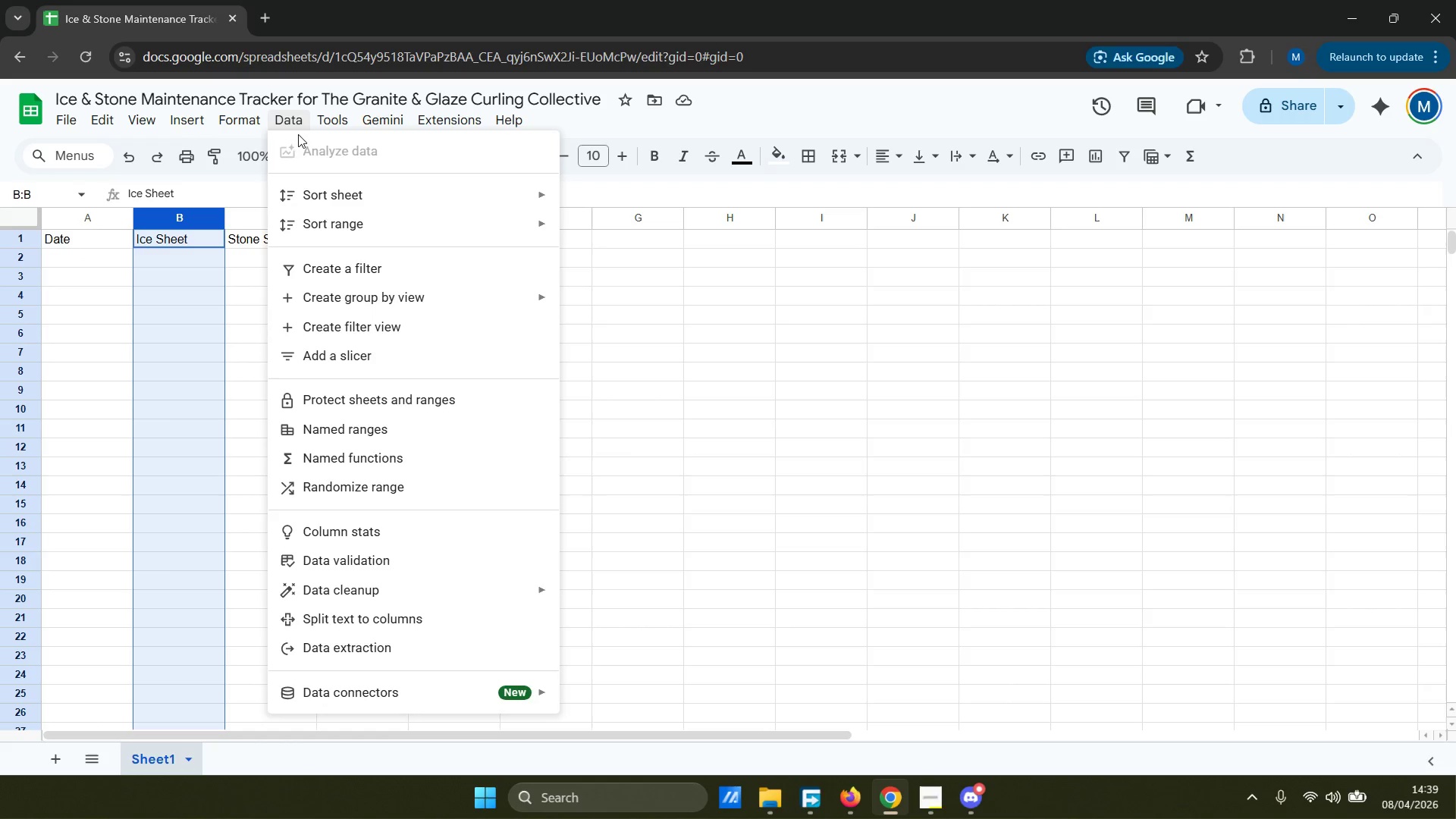 
left_click([412, 549])
 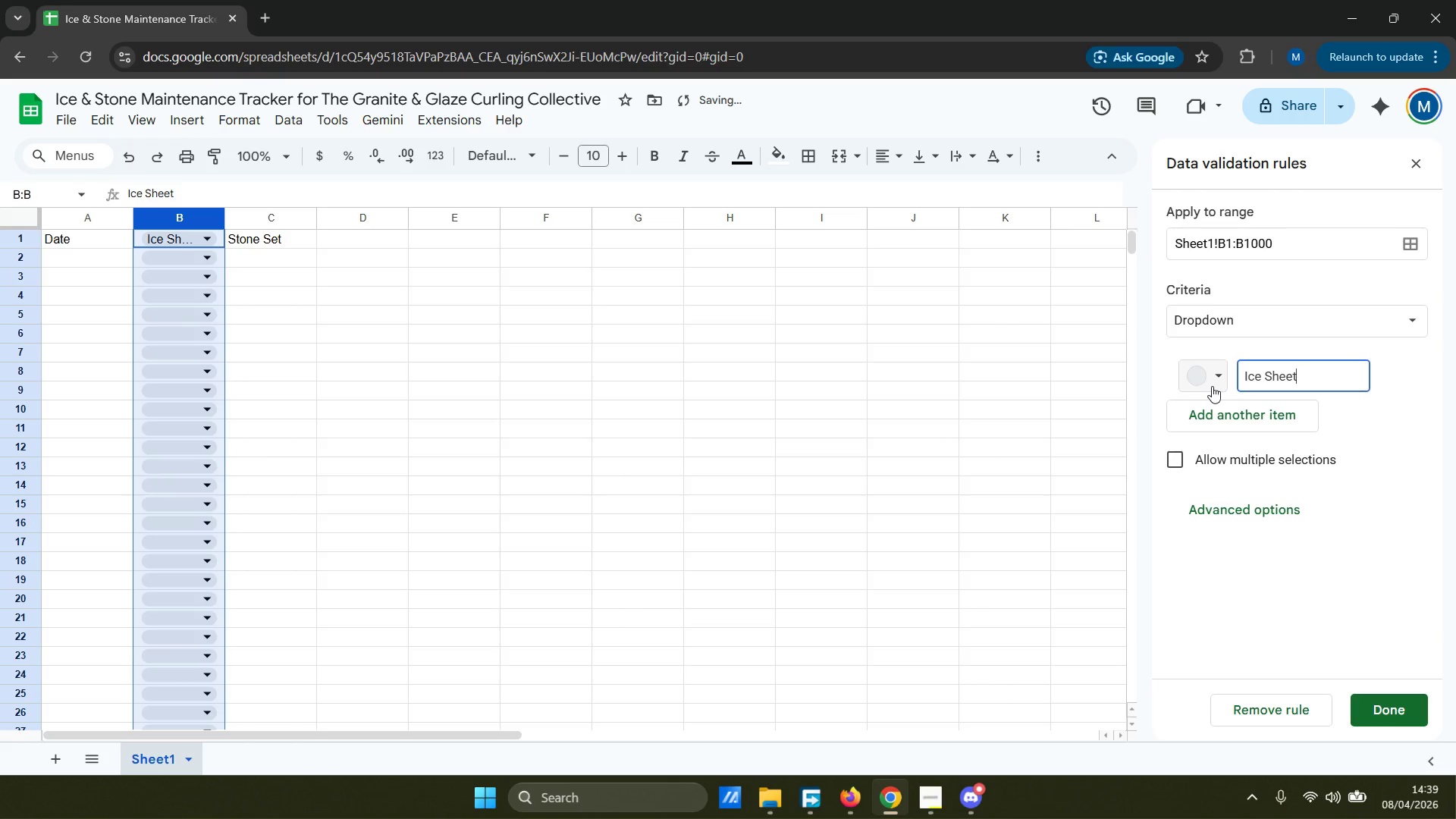 
wait(5.09)
 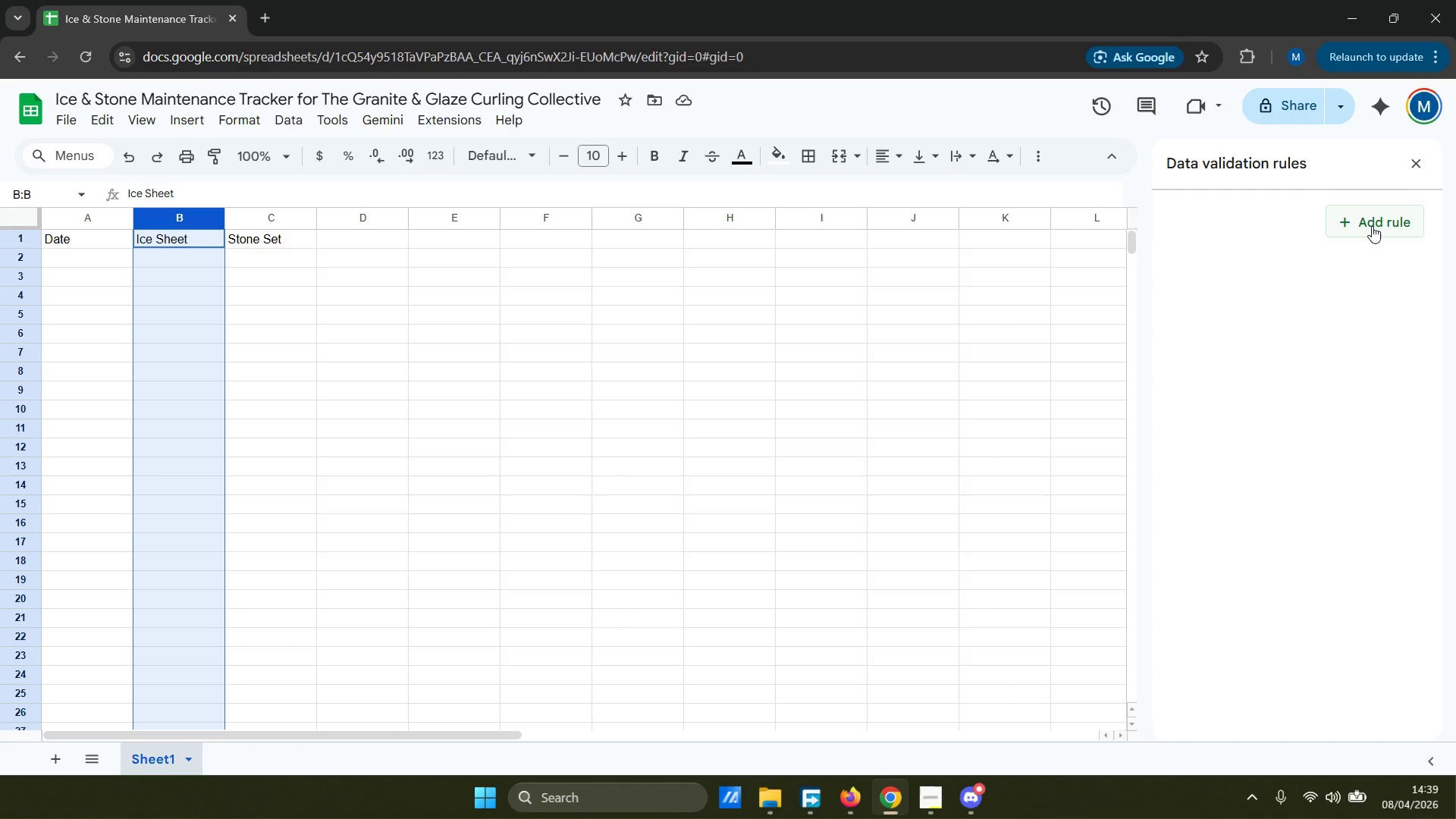 
left_click_drag(start_coordinate=[1319, 377], to_coordinate=[1173, 369])
 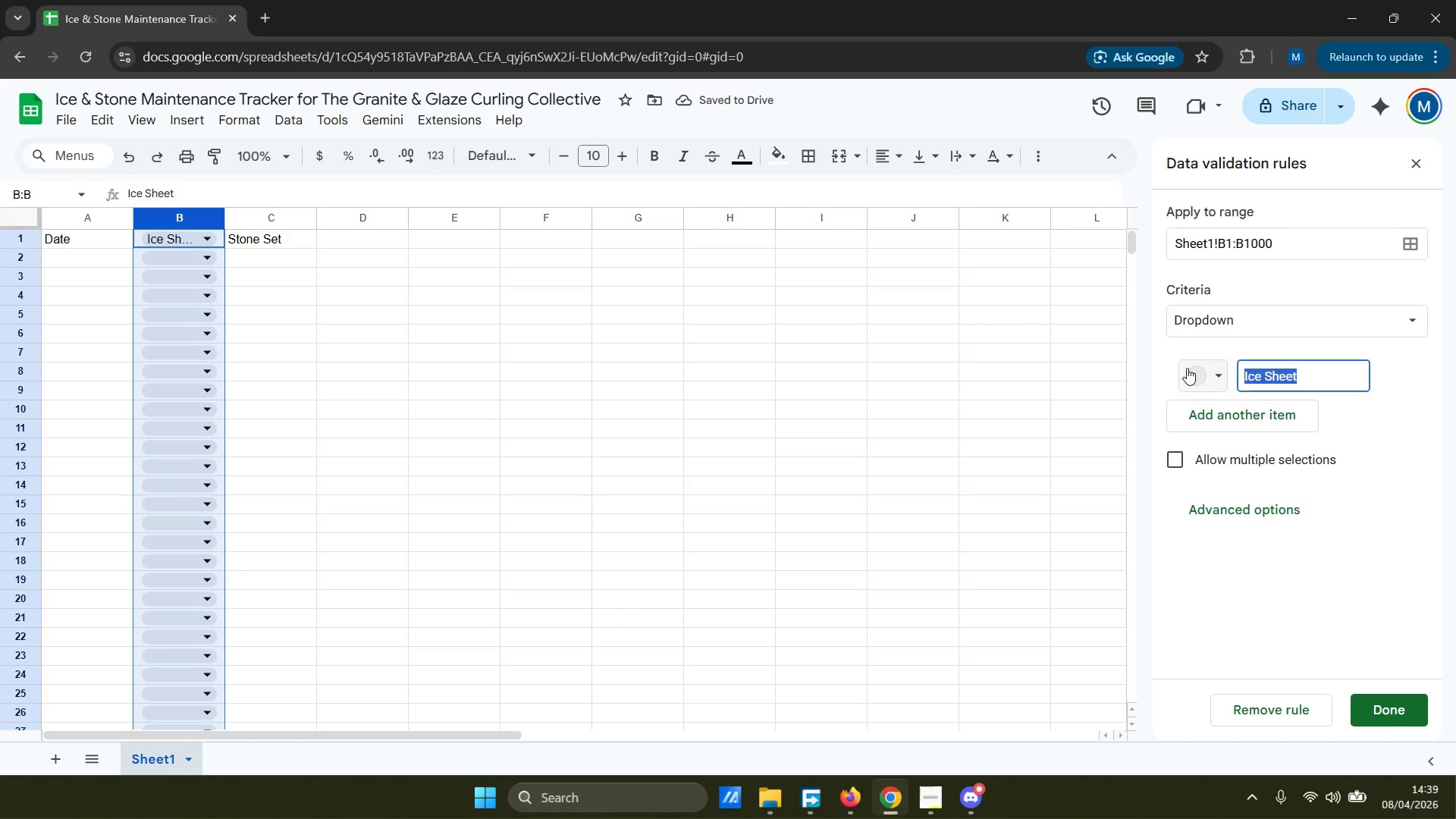 
type(Rag)
key(Backspace)
type(nge A)
 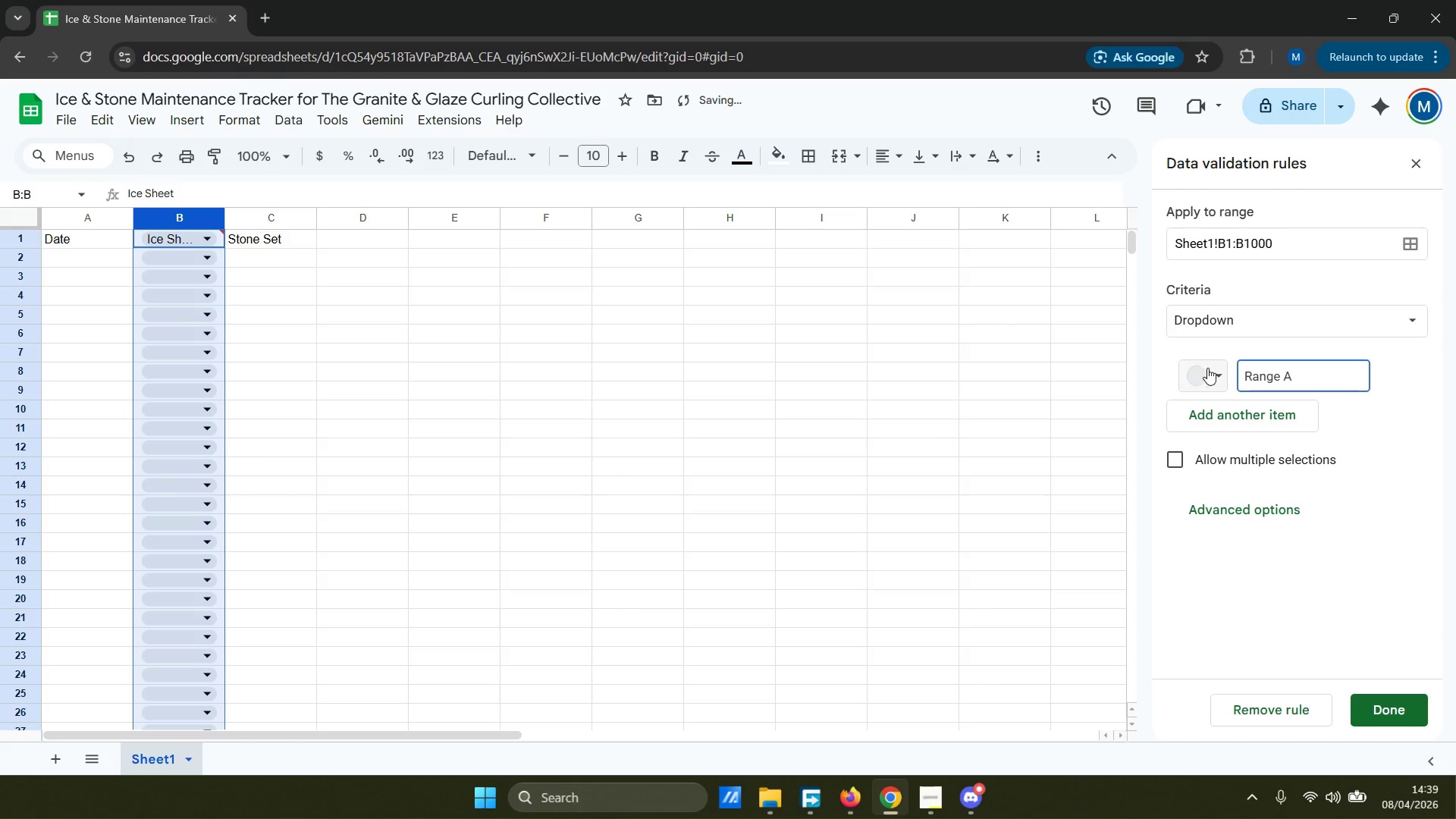 
left_click([1260, 414])
 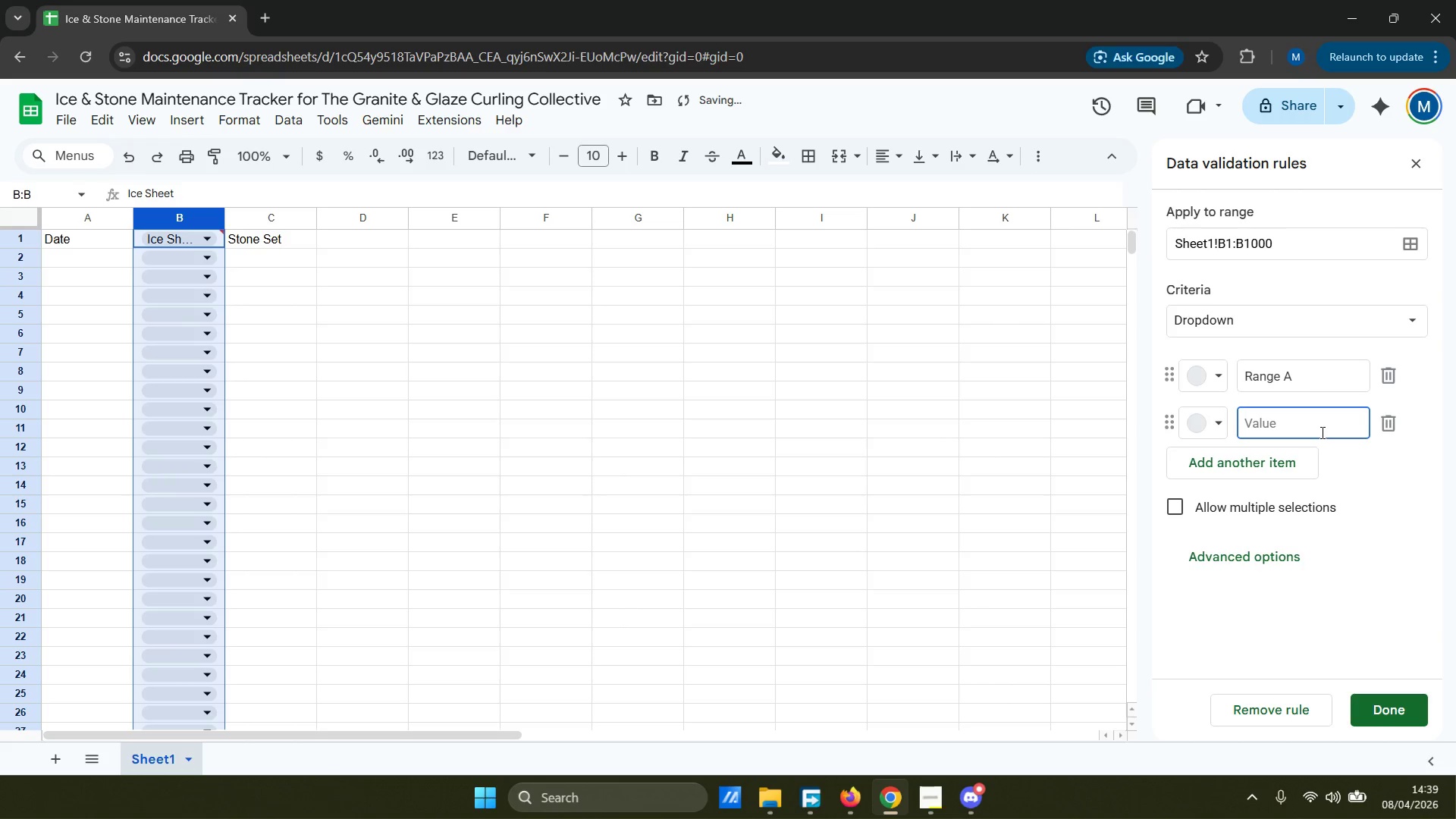 
type(Rage )
key(Backspace)
key(Backspace)
key(Backspace)
type(nge B)
 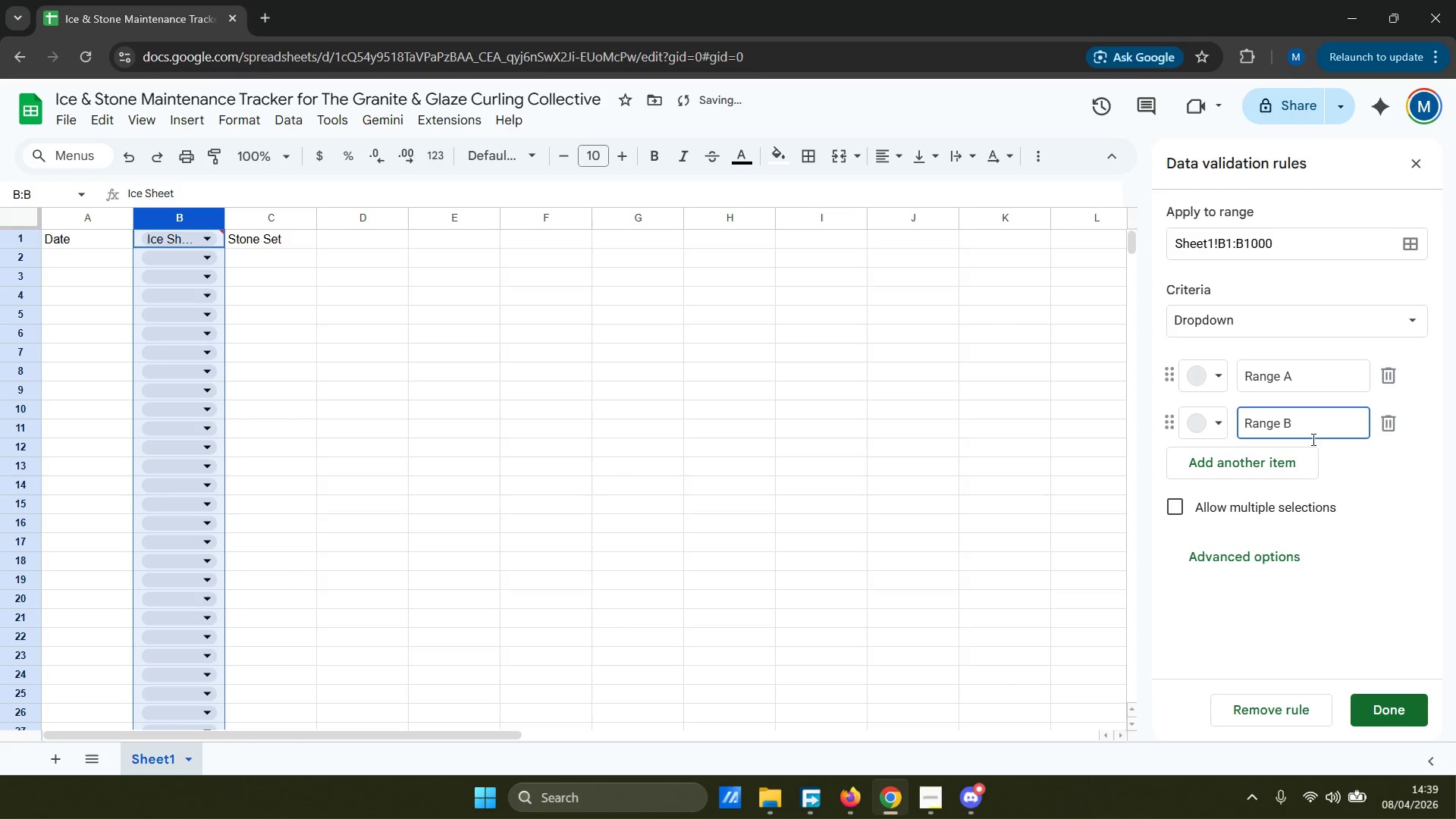 
left_click([1283, 455])
 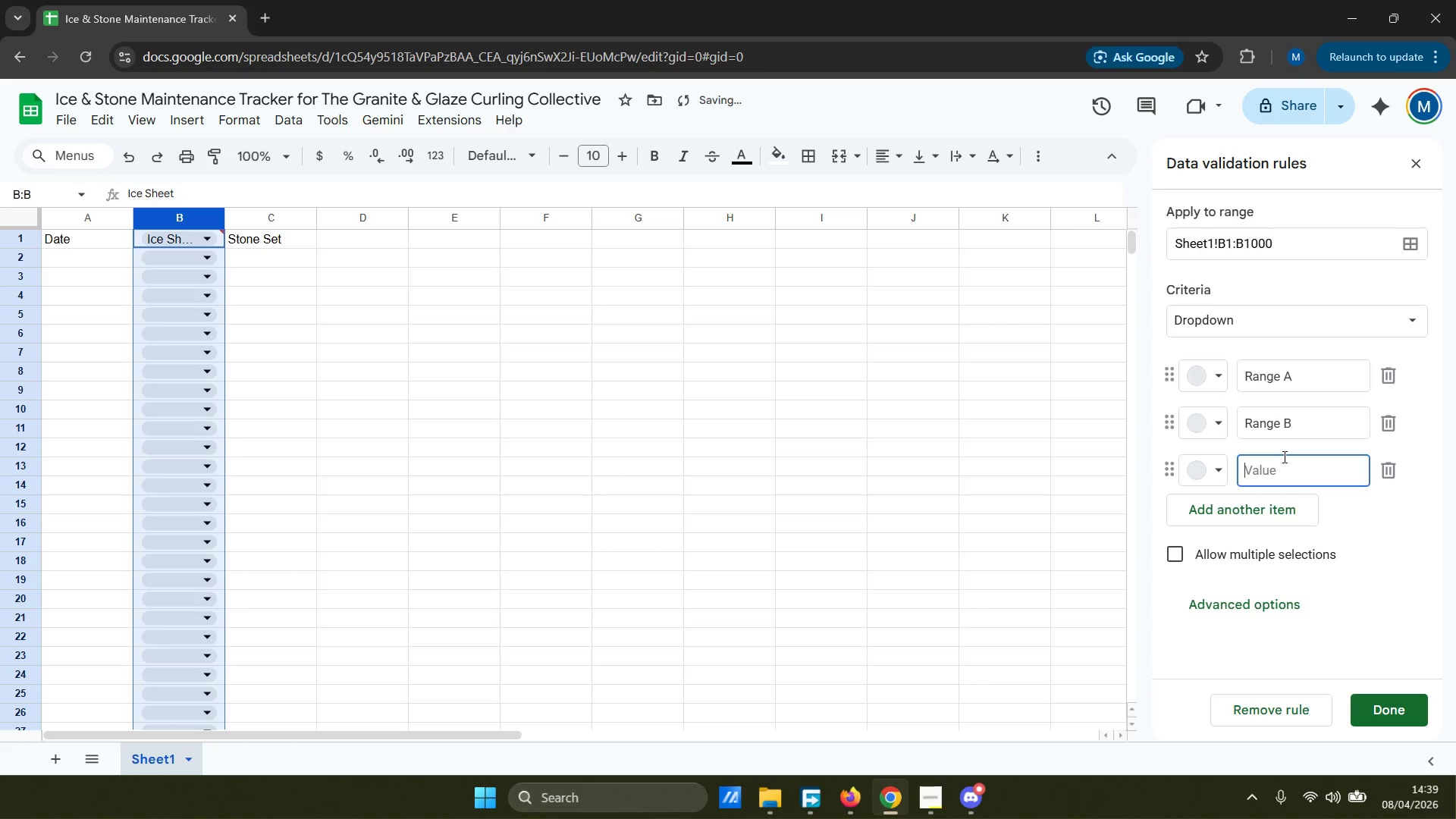 
type(Range C)
 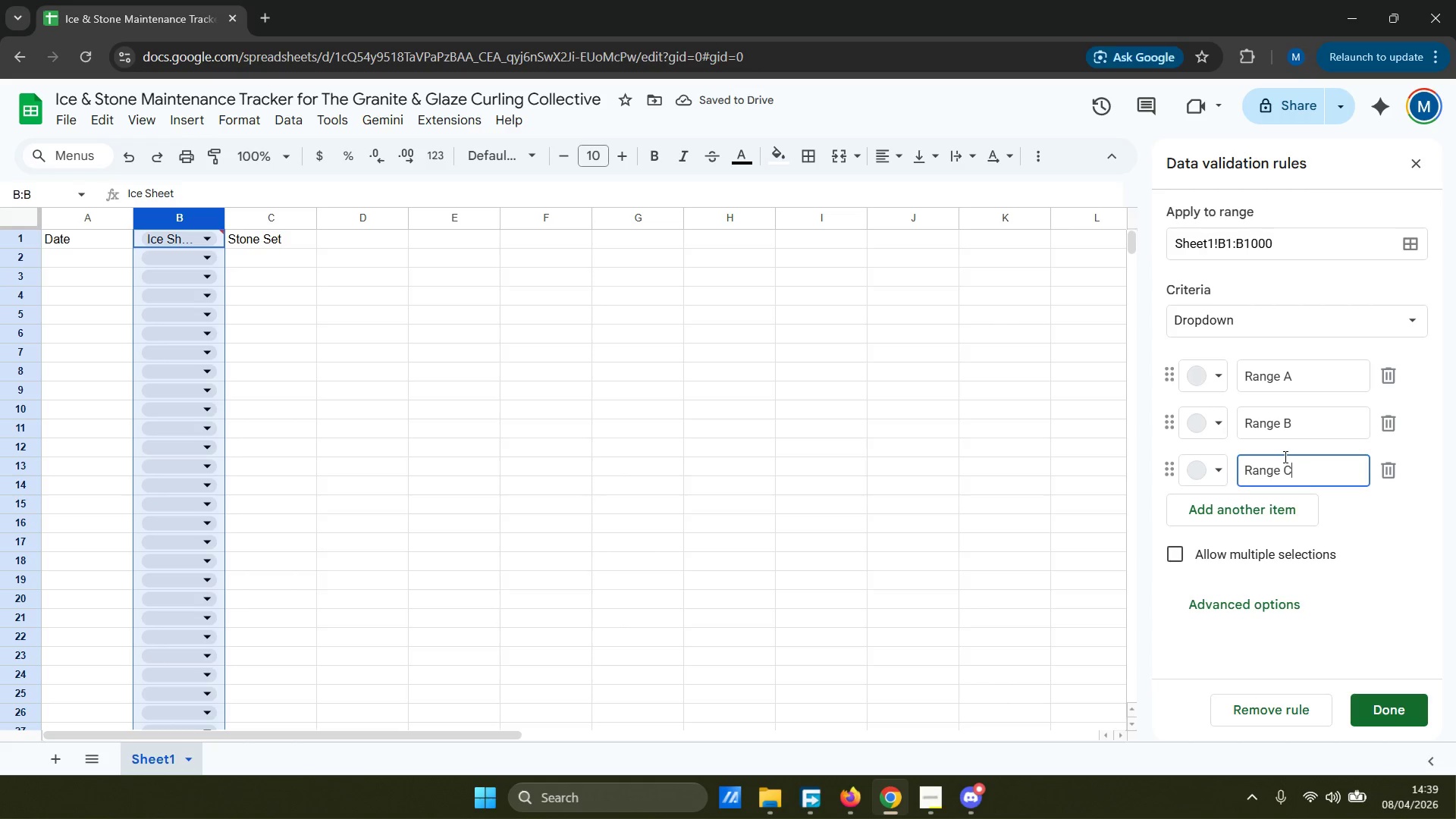 
left_click([1244, 518])
 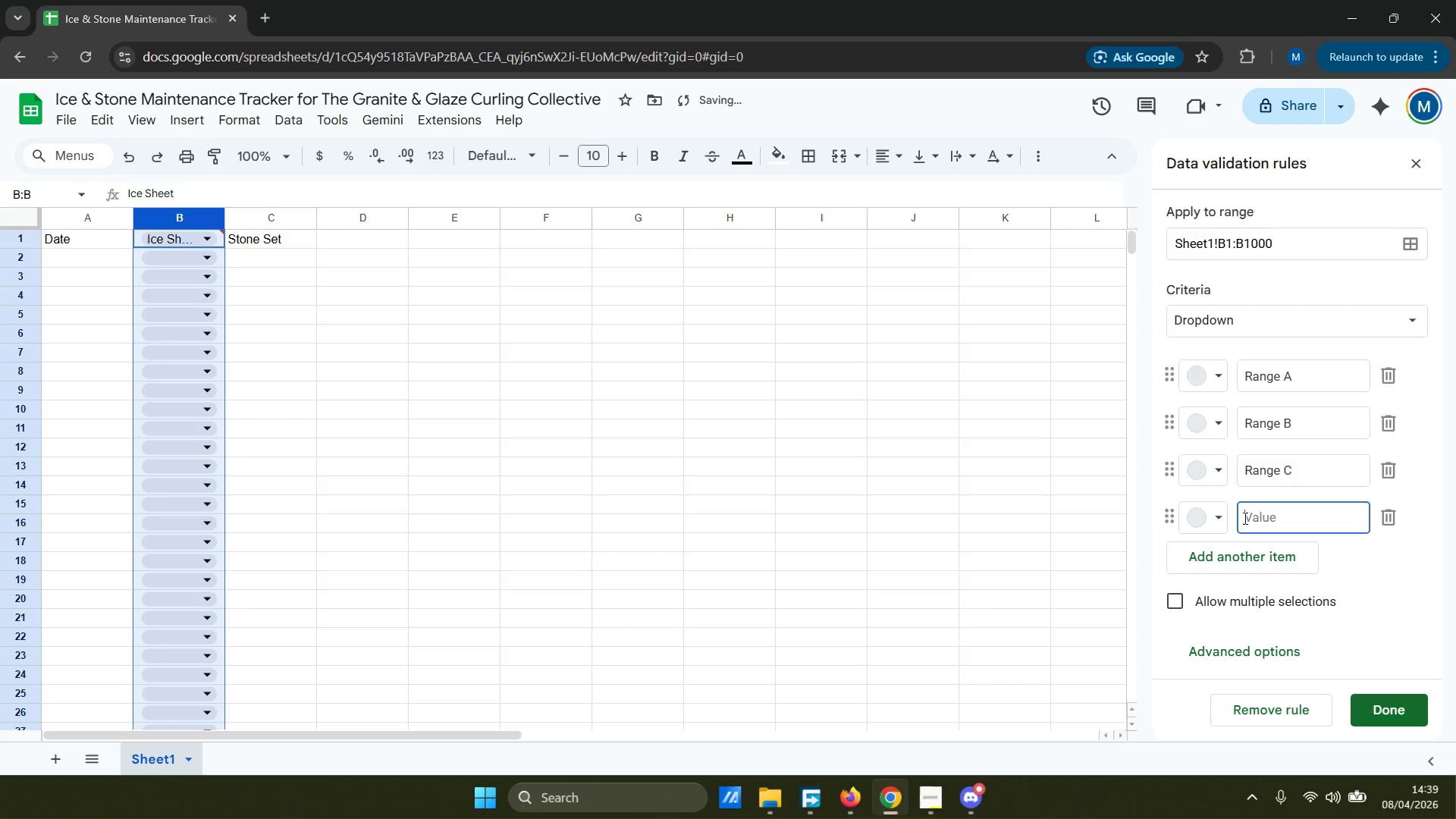 
type(r)
key(Backspace)
type(Radnge)
key(Backspace)
key(Backspace)
key(Backspace)
key(Backspace)
type(nge D)
 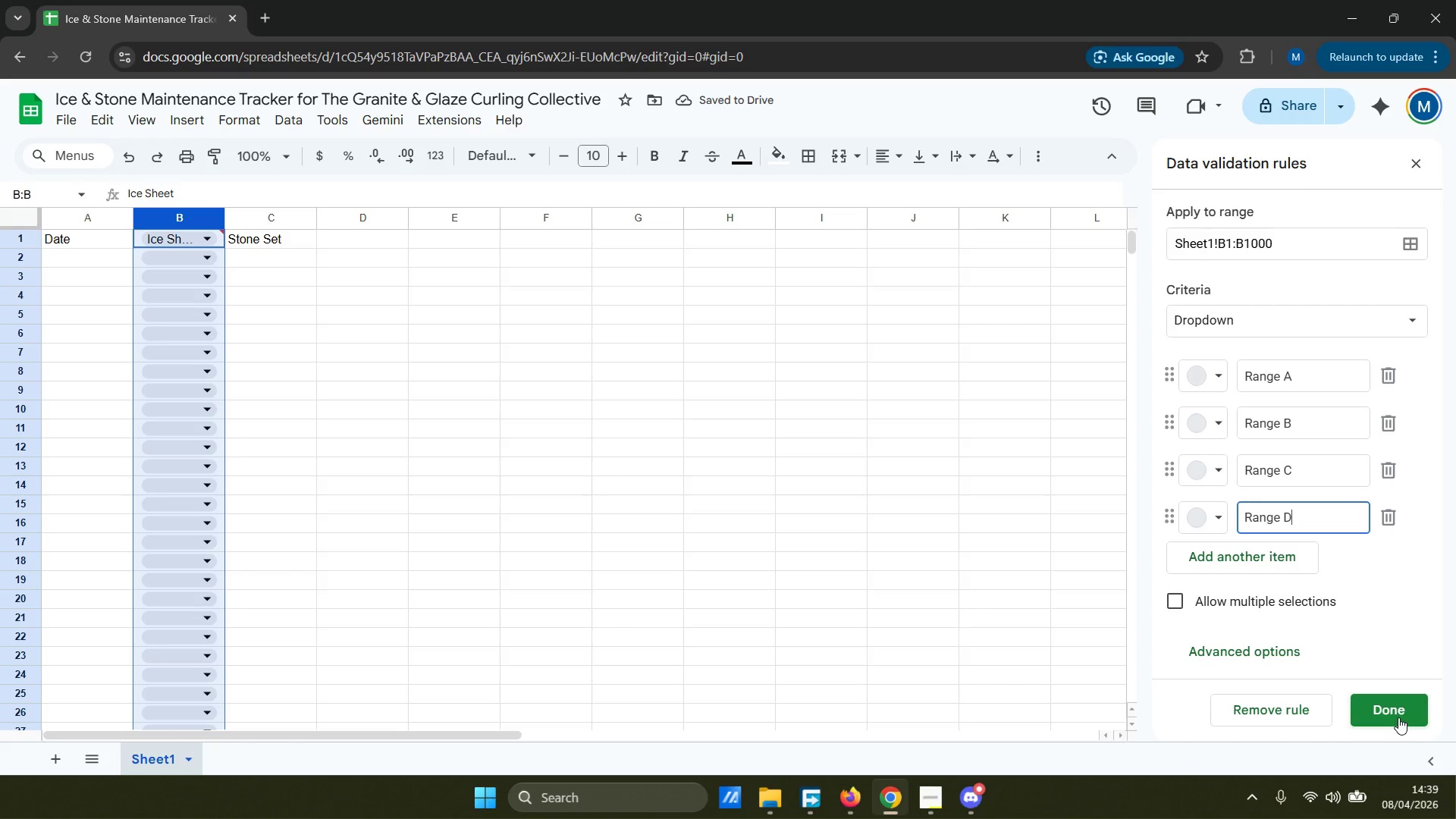 
wait(5.67)
 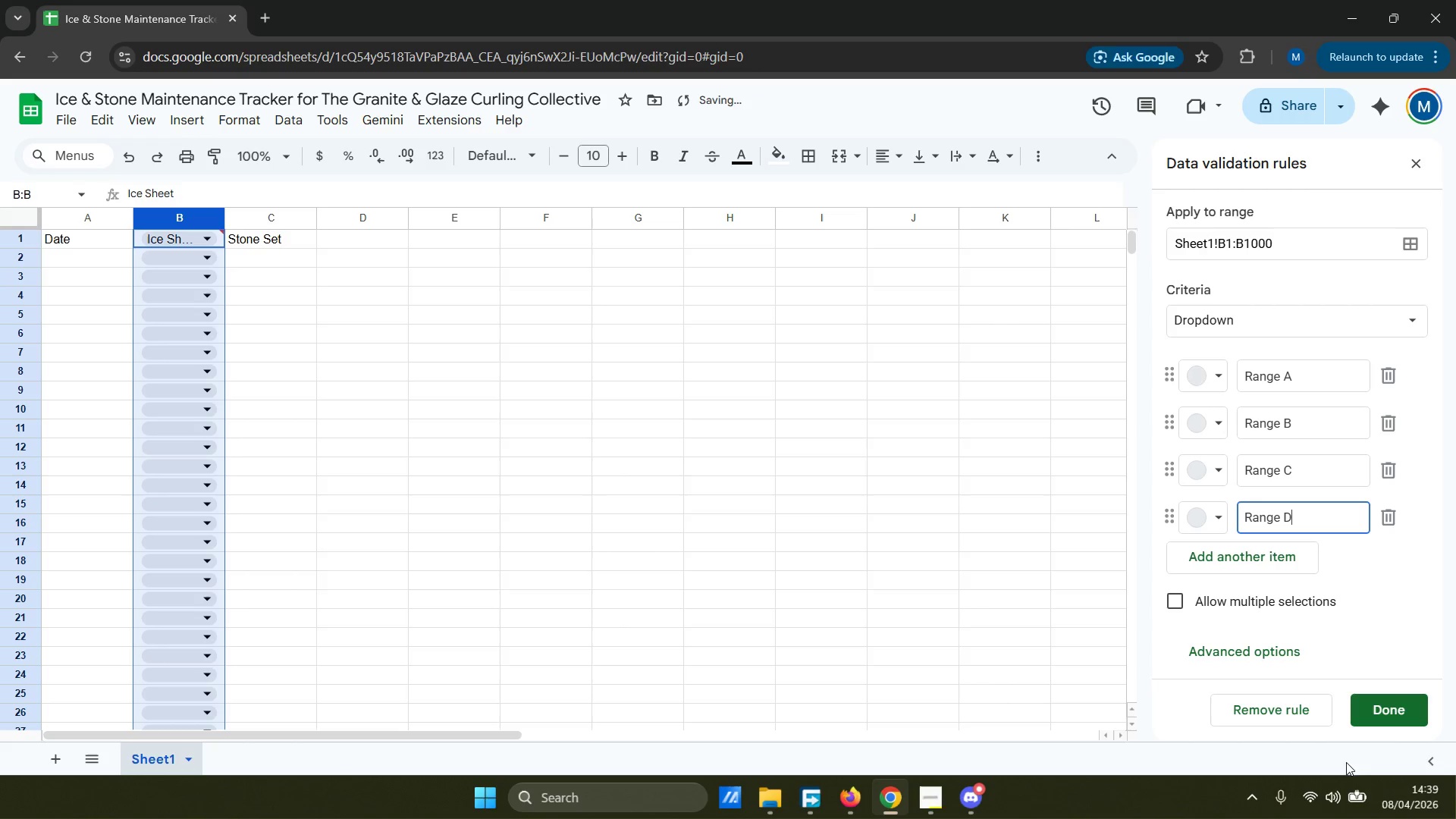 
left_click([1398, 717])
 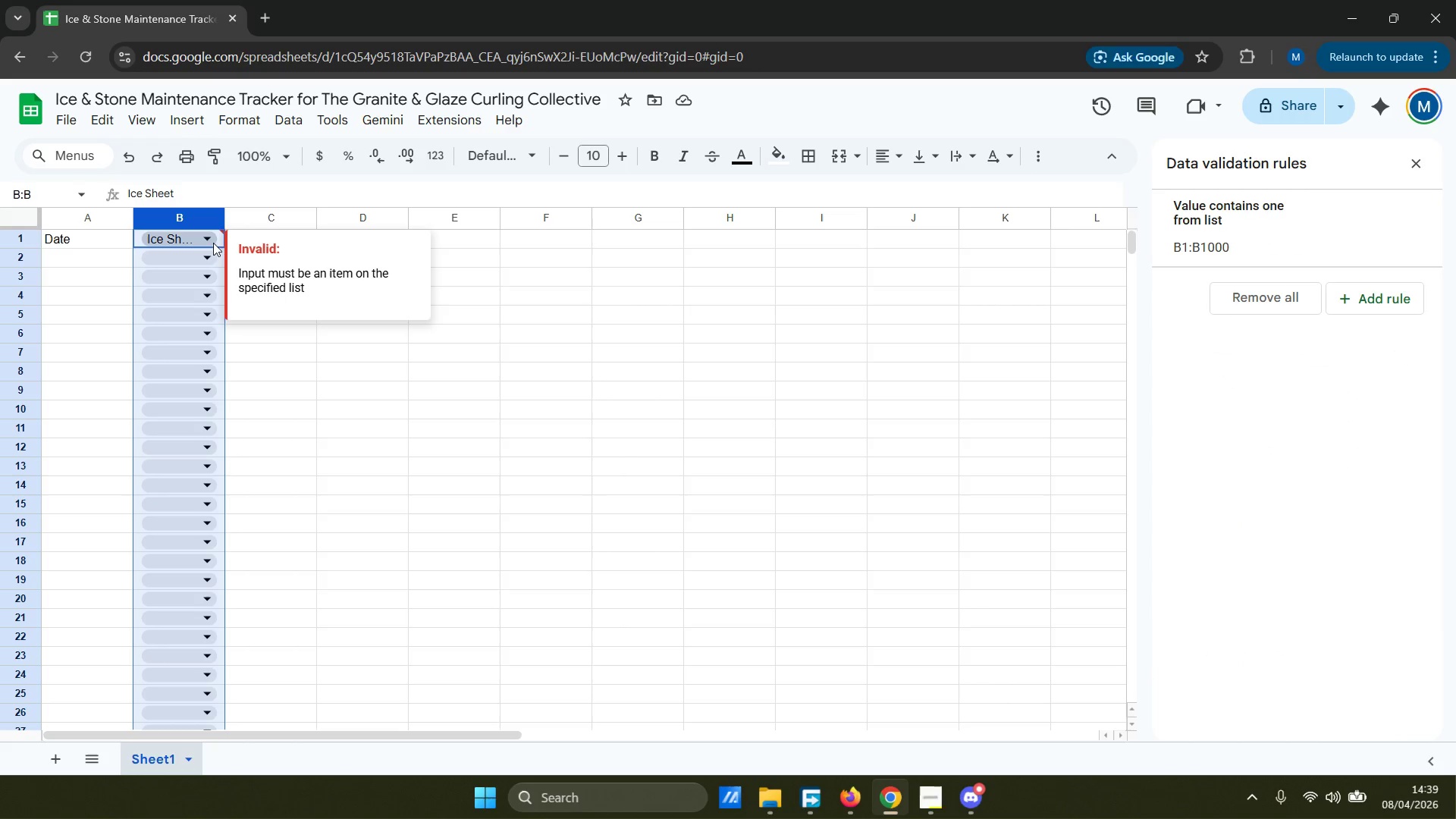 
left_click([213, 241])
 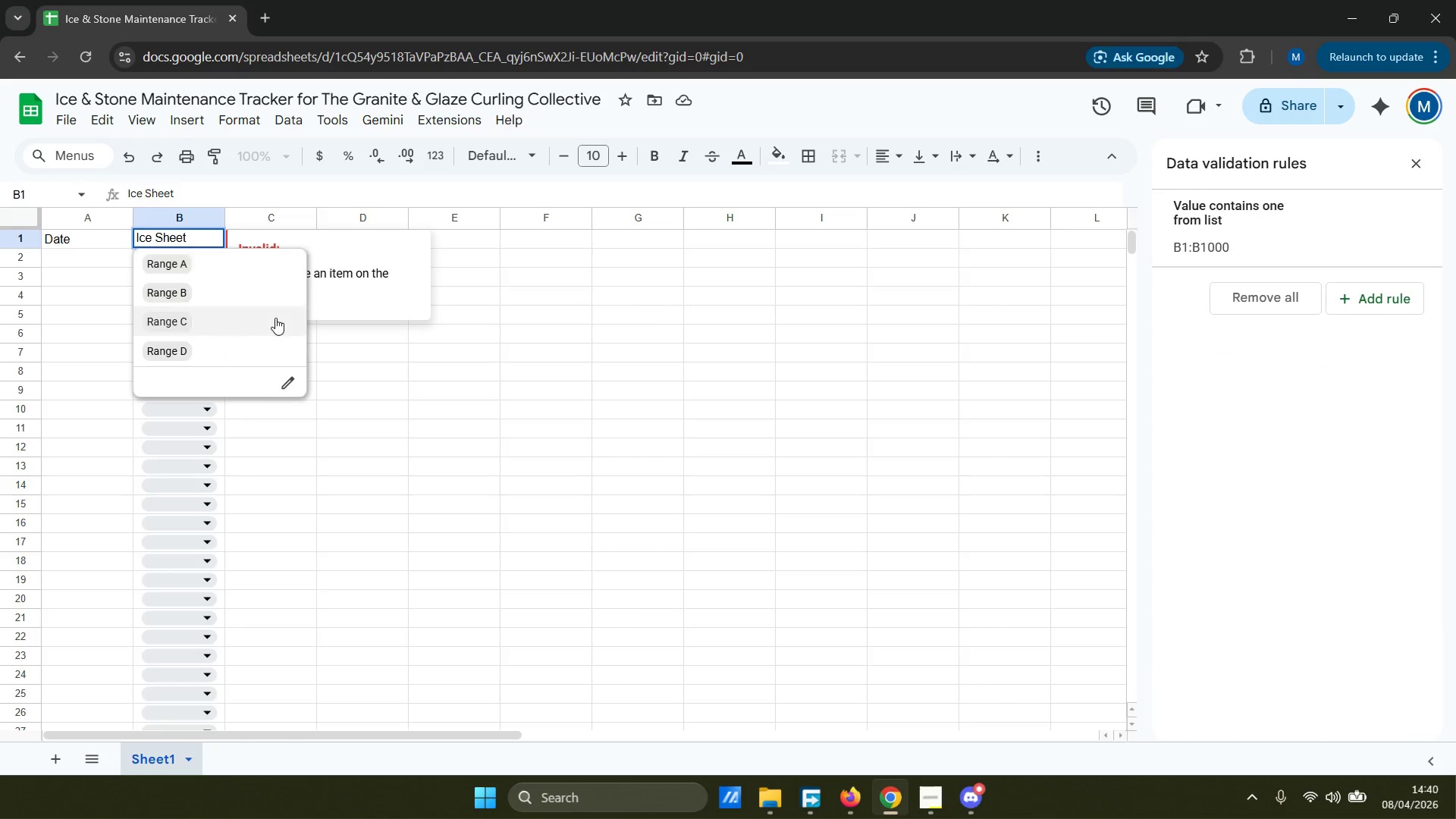 
left_click([336, 463])
 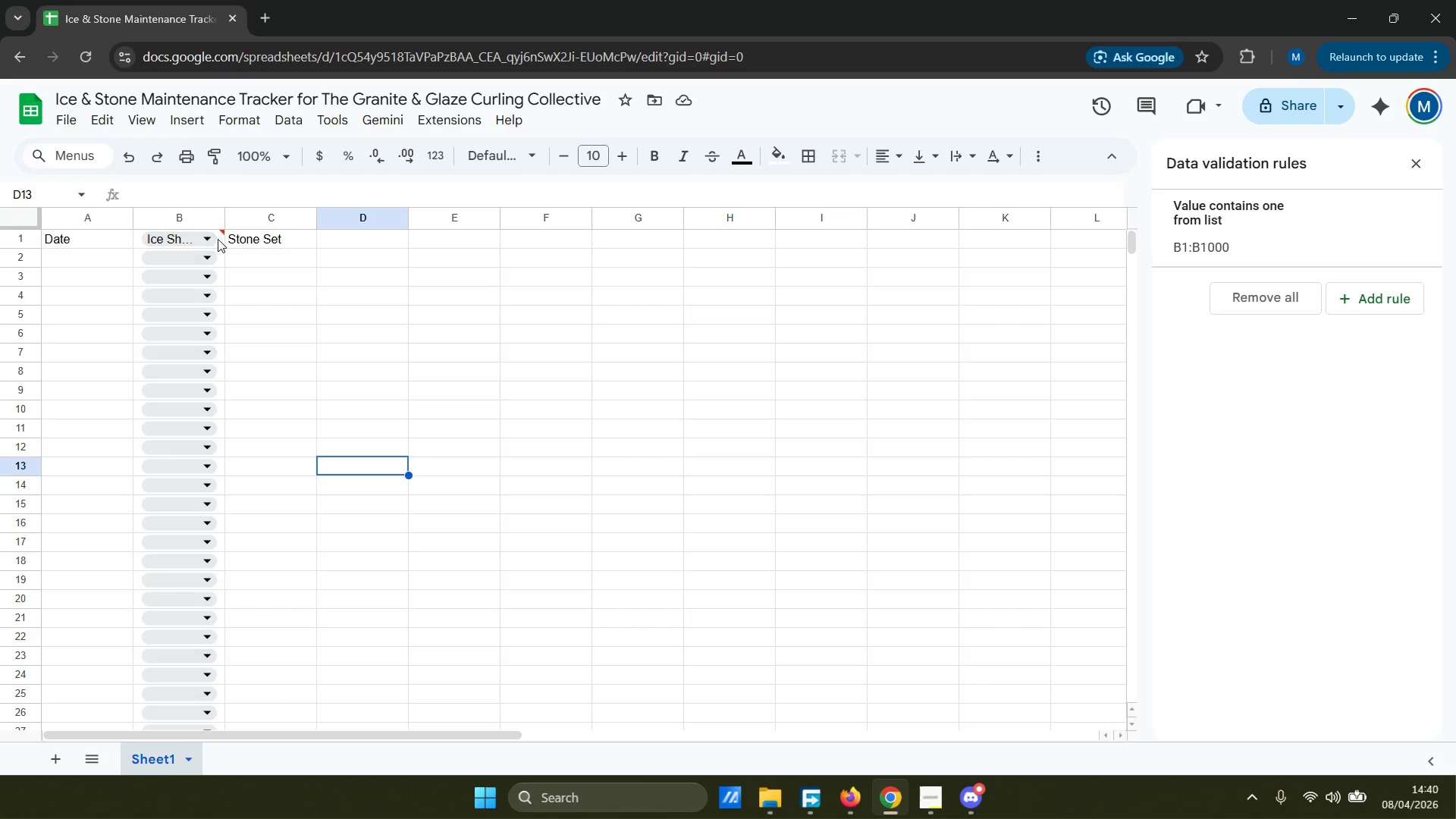 
left_click([219, 238])
 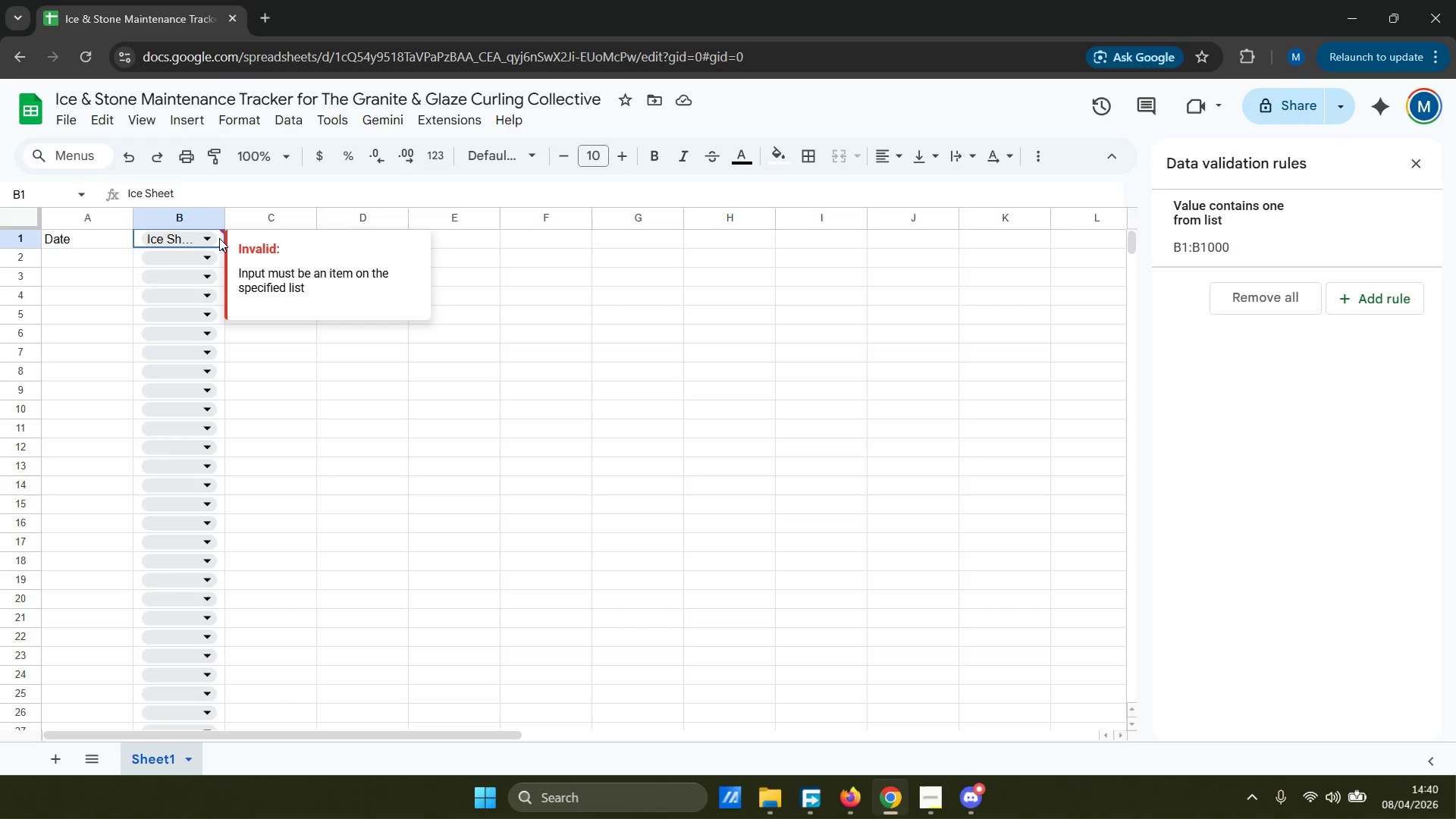 
right_click([219, 238])
 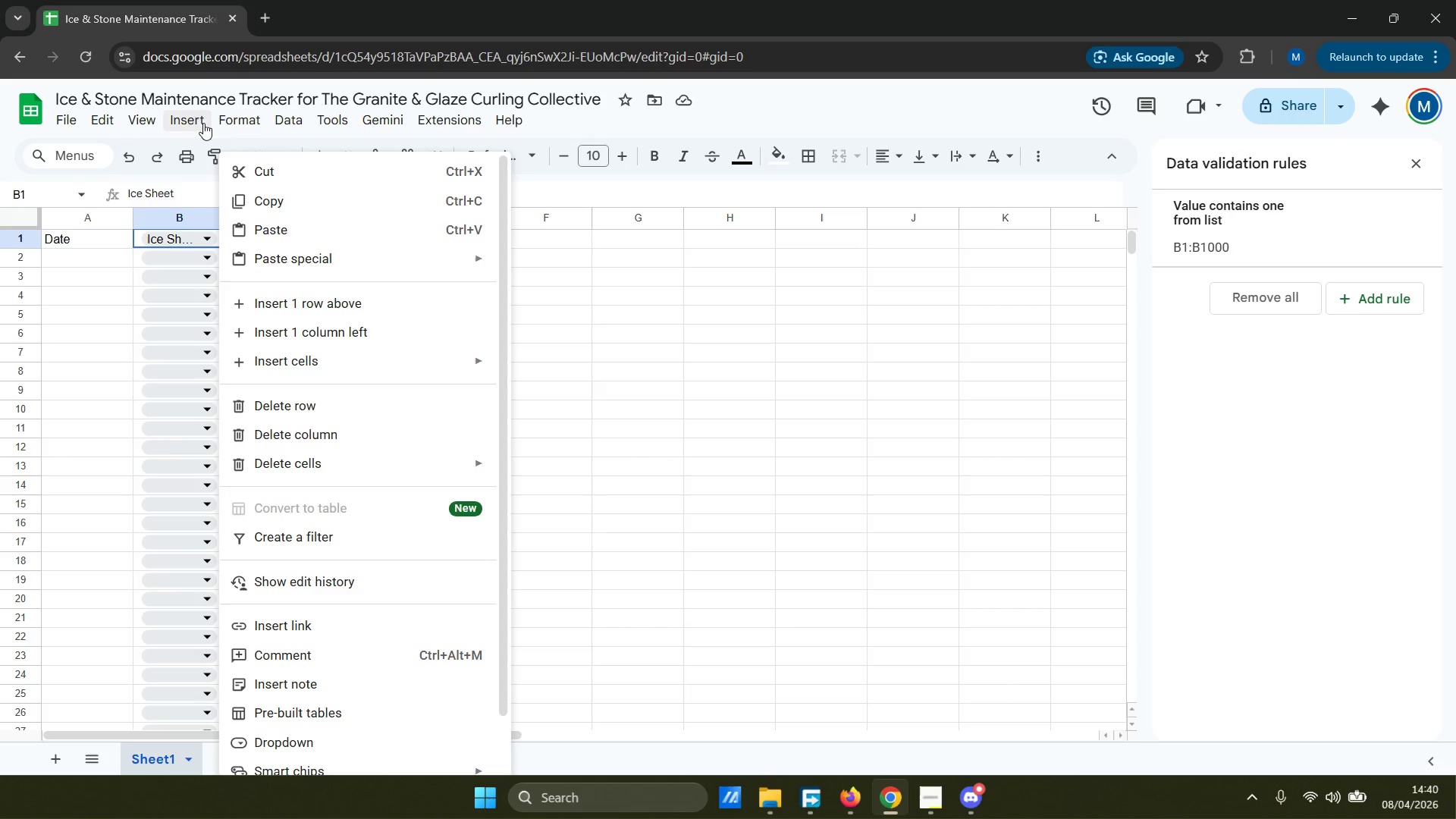 
left_click([291, 115])
 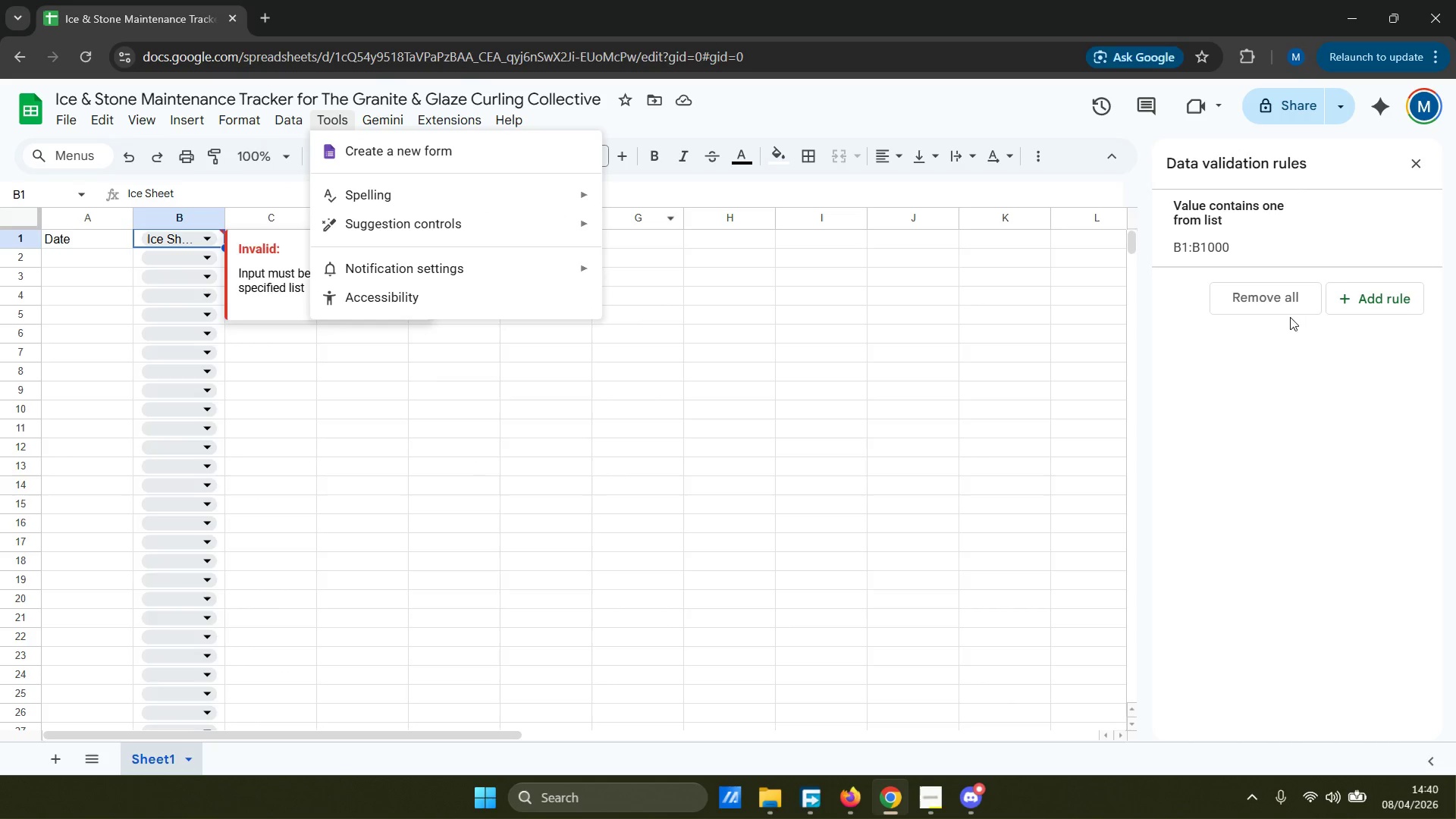 
left_click([1339, 218])
 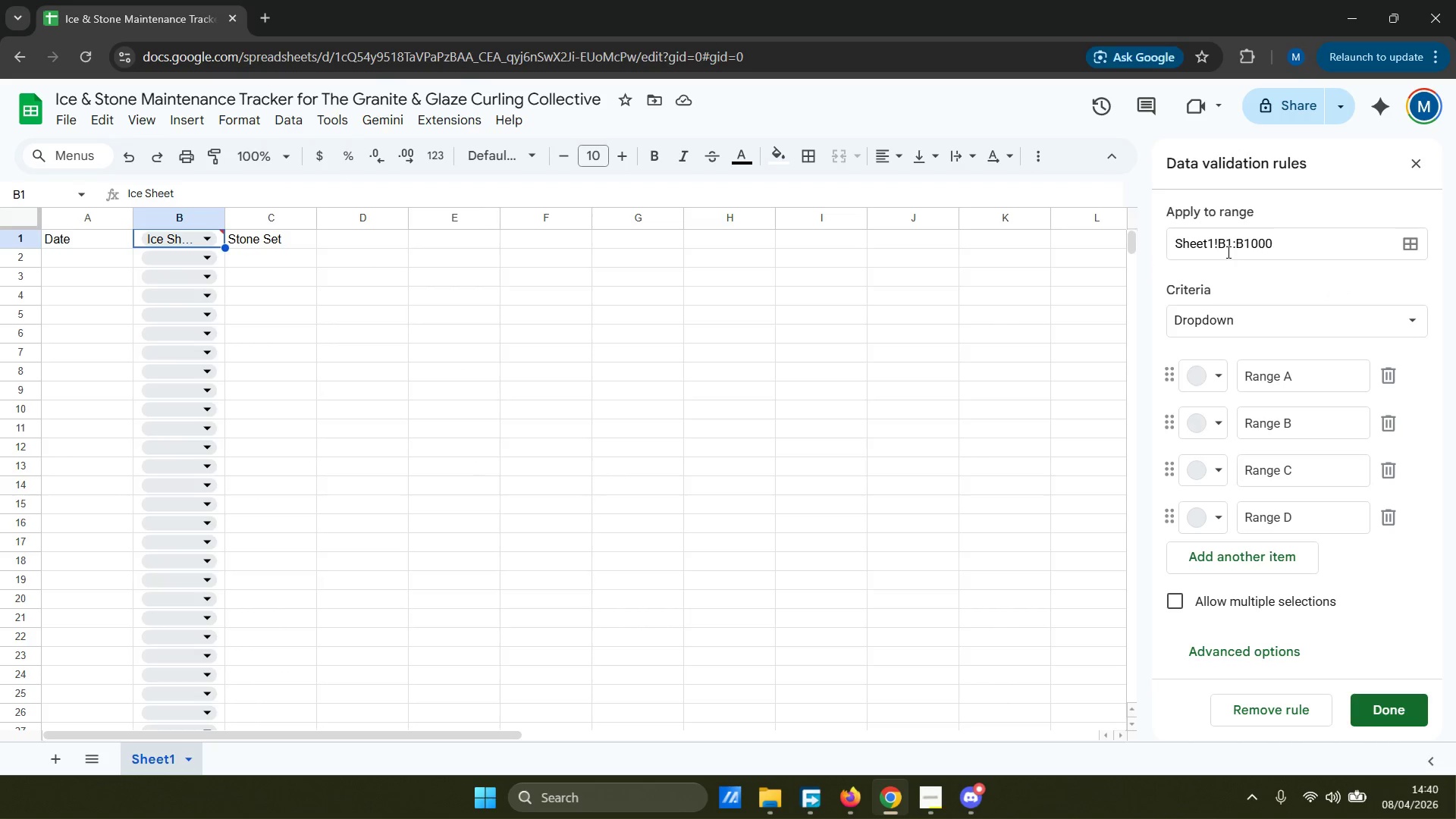 
left_click([1227, 252])
 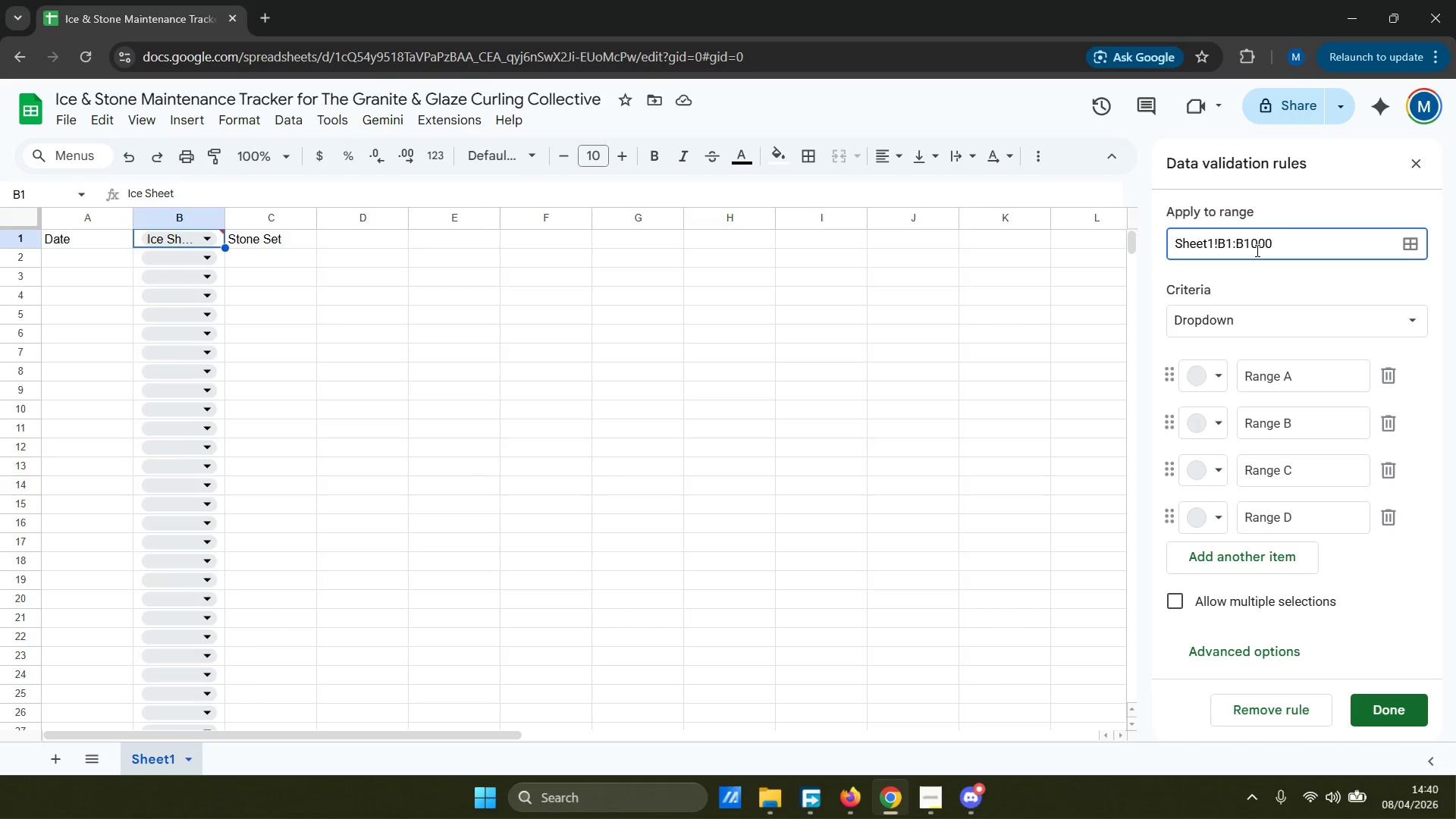 
key(ArrowRight)
 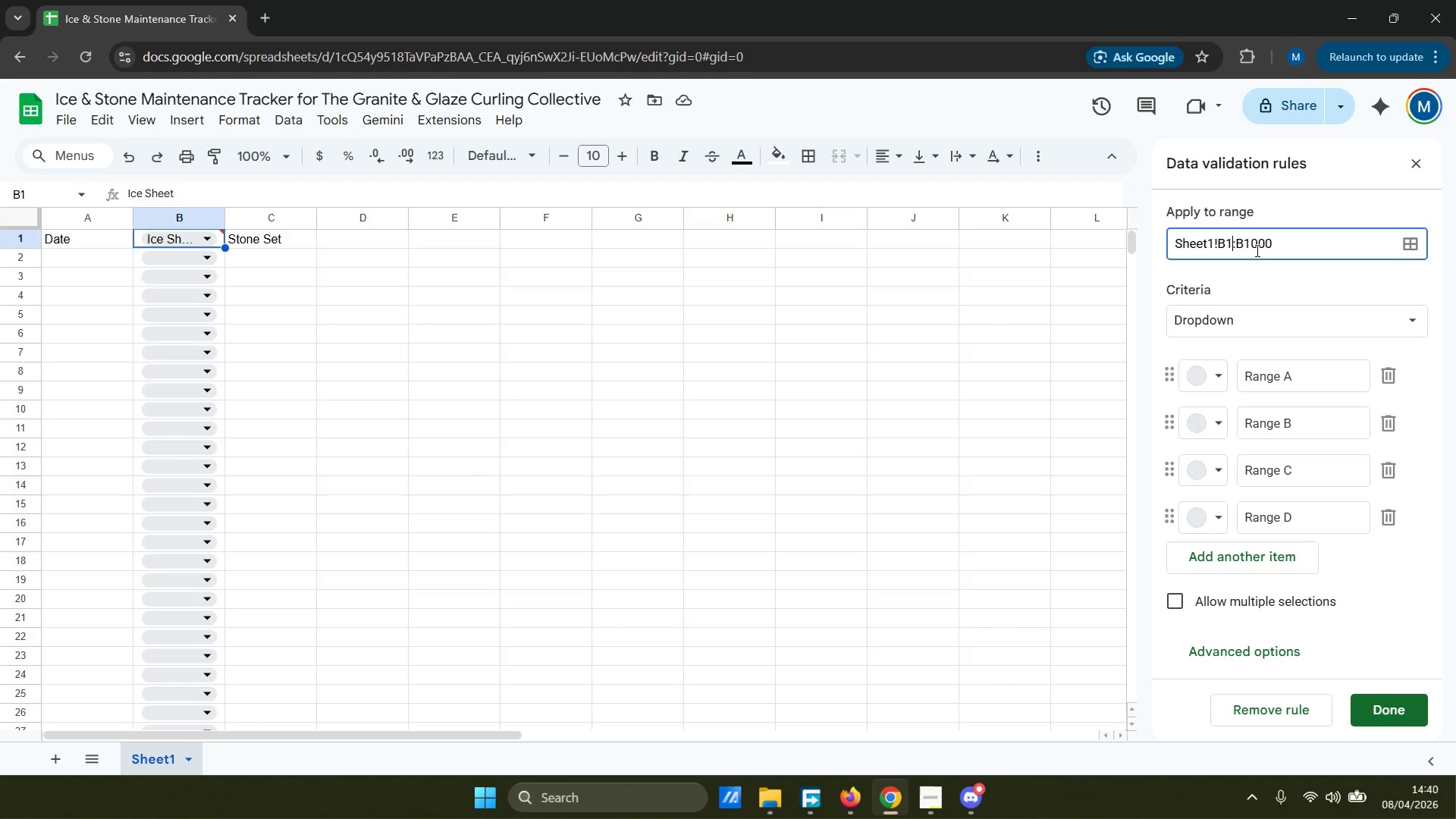 
key(Backspace)
 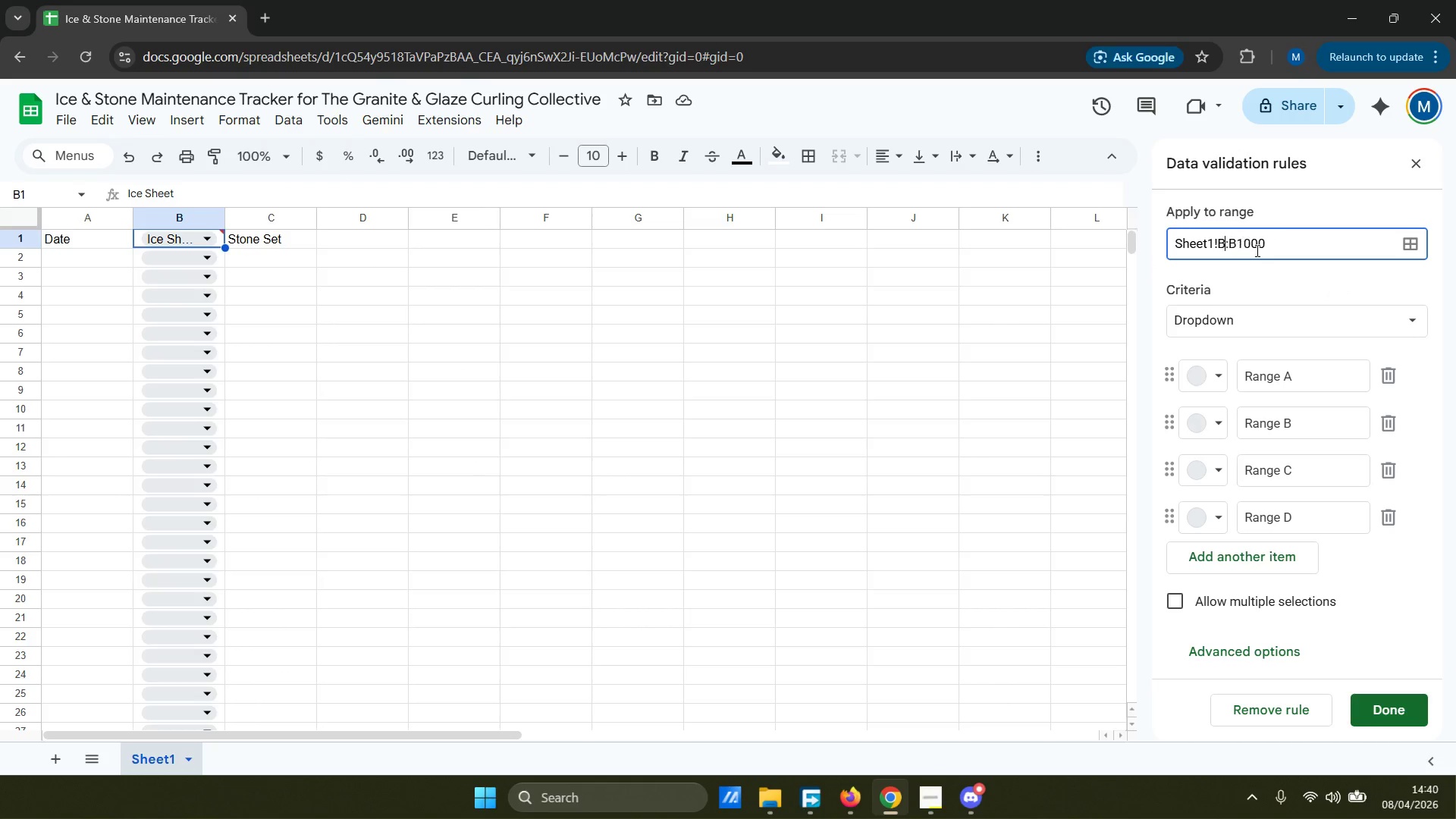 
key(2)
 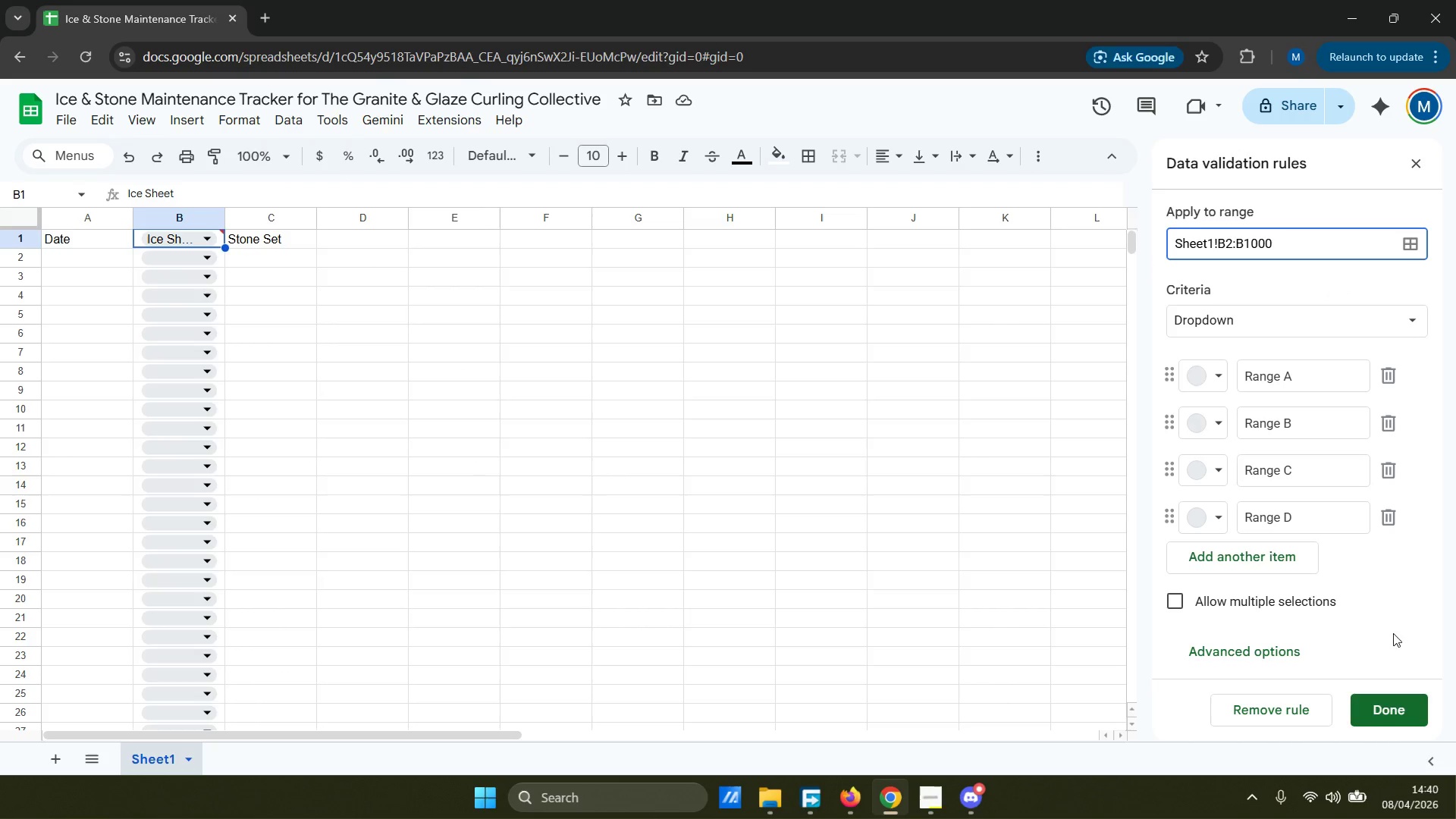 
left_click([1409, 712])
 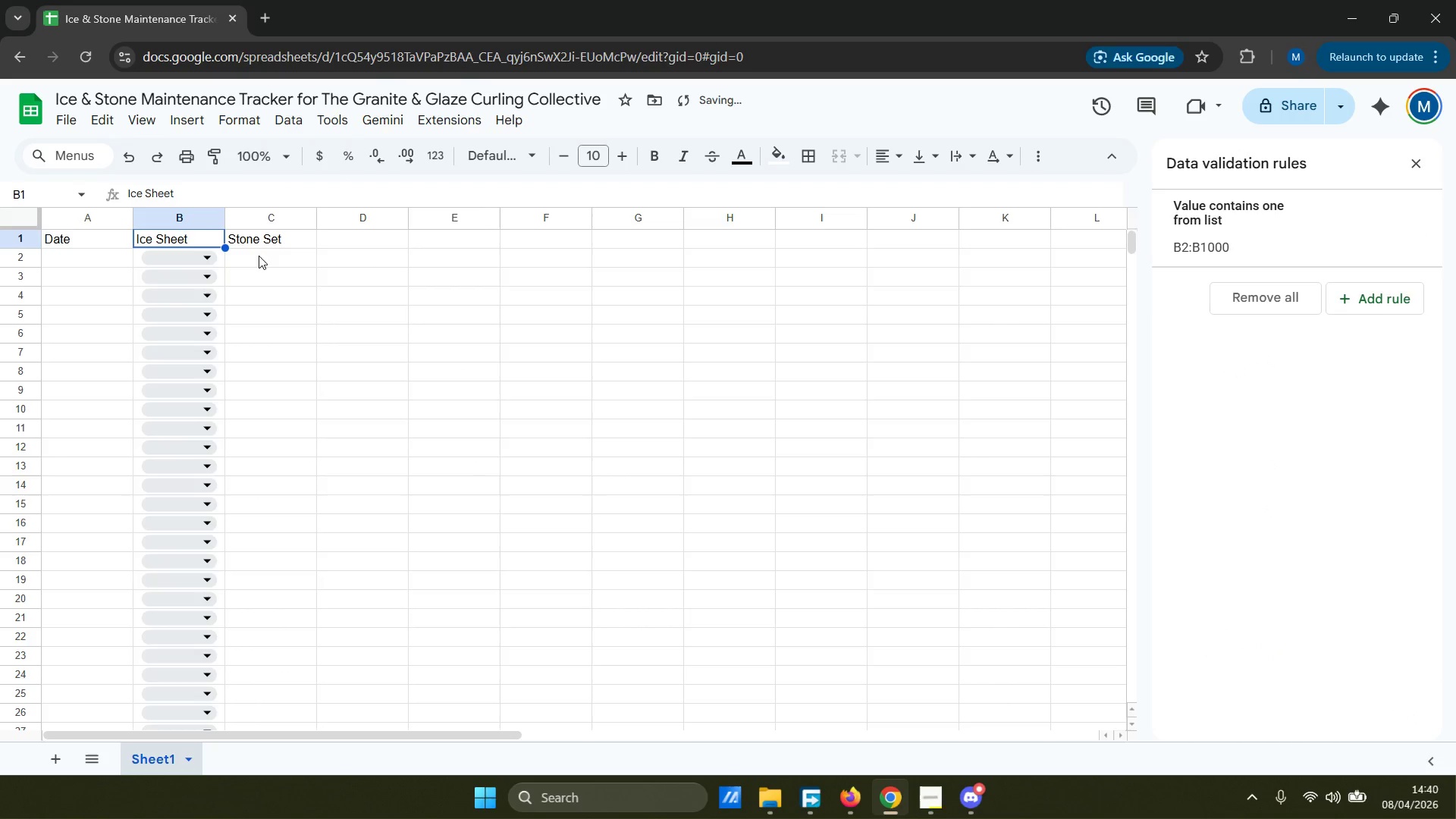 
left_click([1382, 287])
 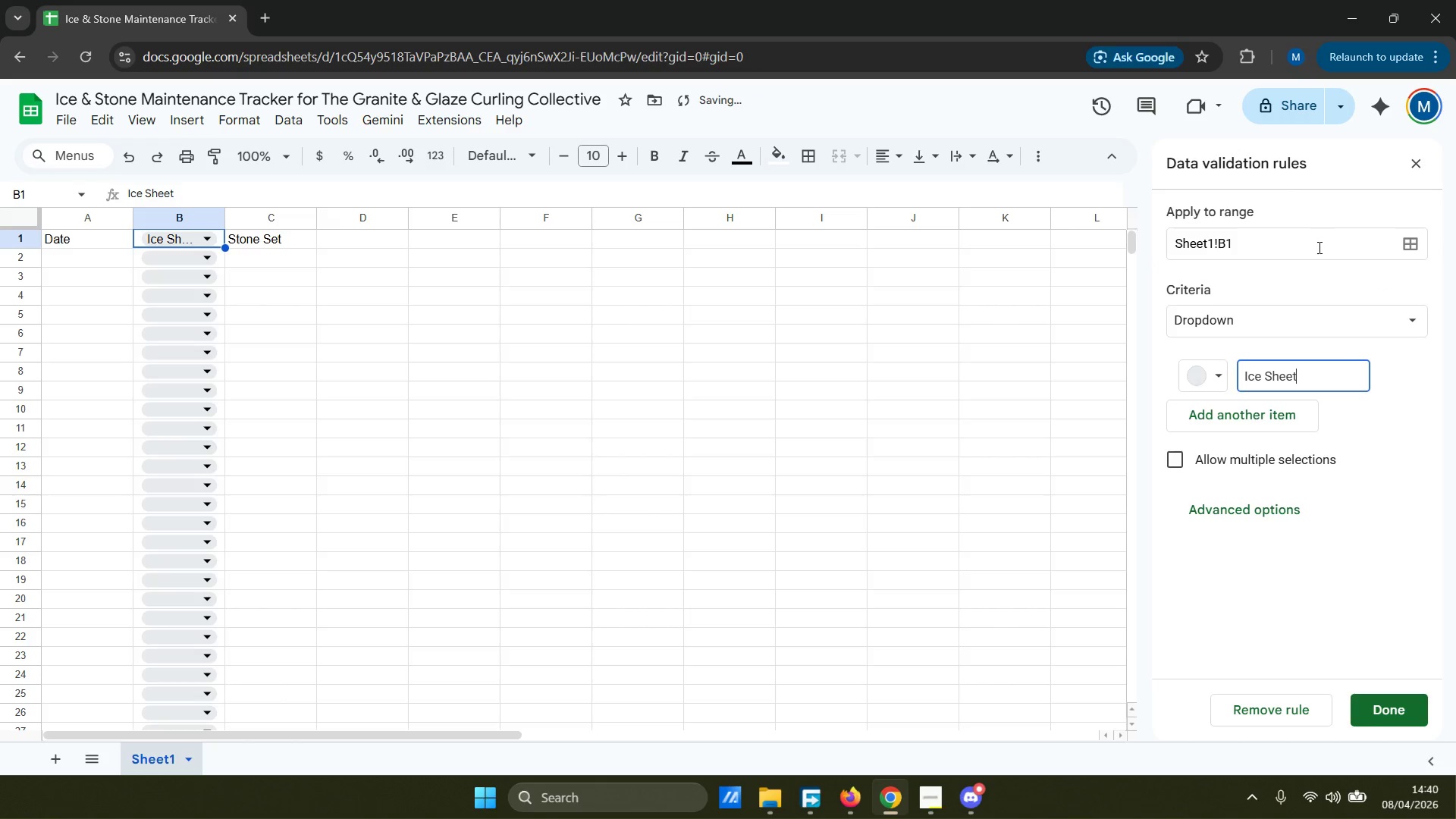 
left_click([1408, 248])
 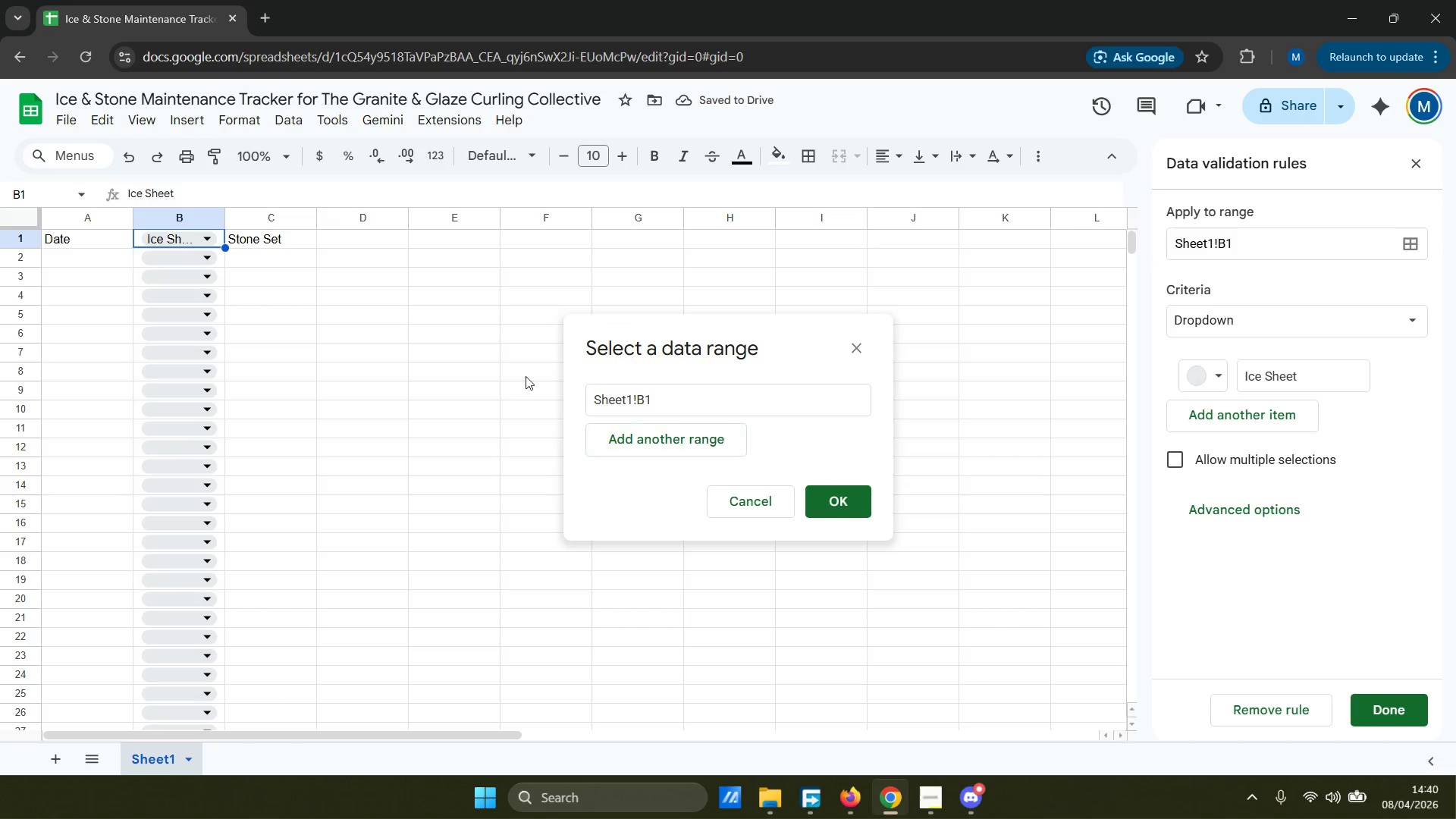 
left_click([269, 261])
 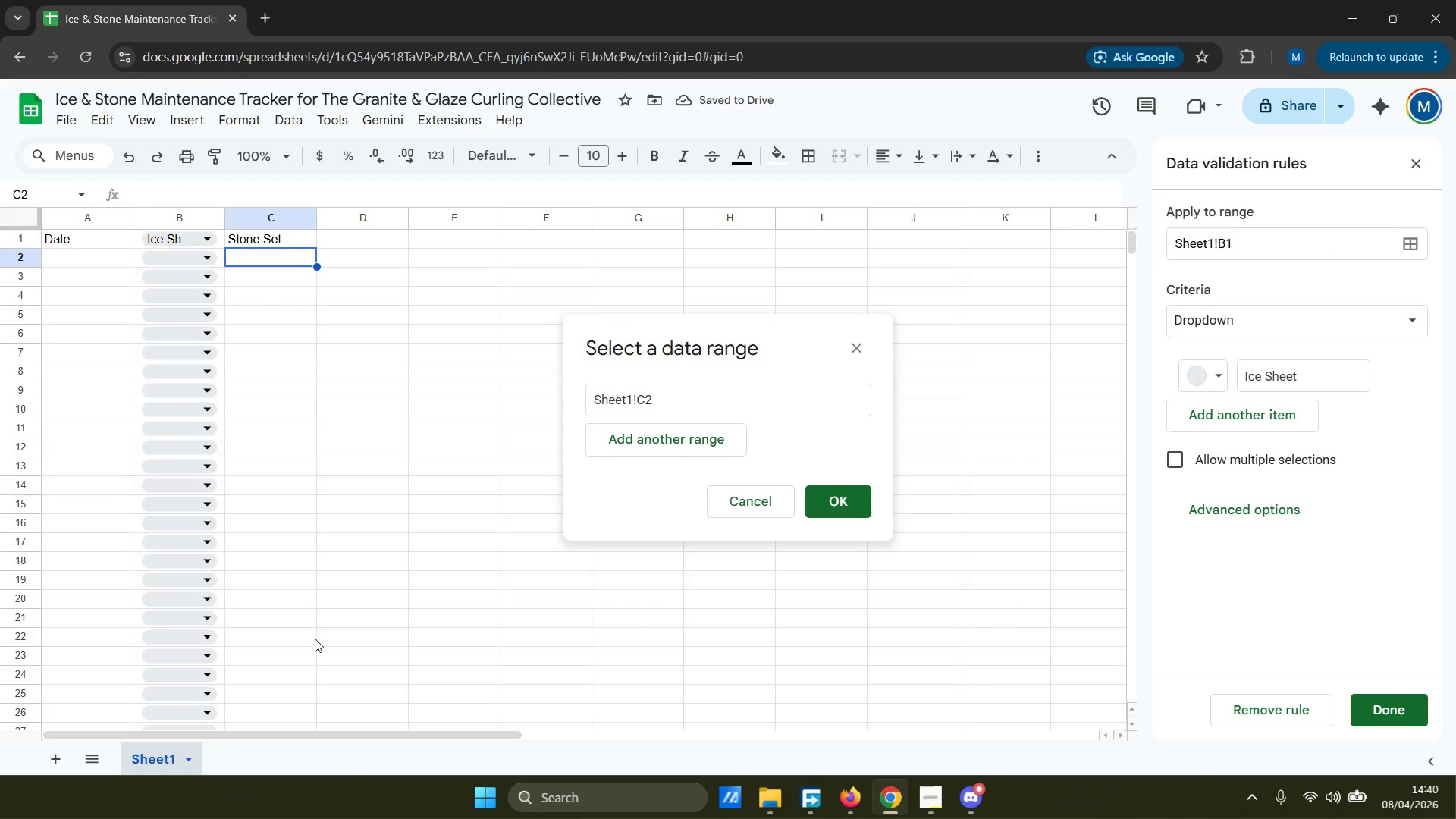 
scroll: coordinate [319, 660], scroll_direction: down, amount: 8.0
 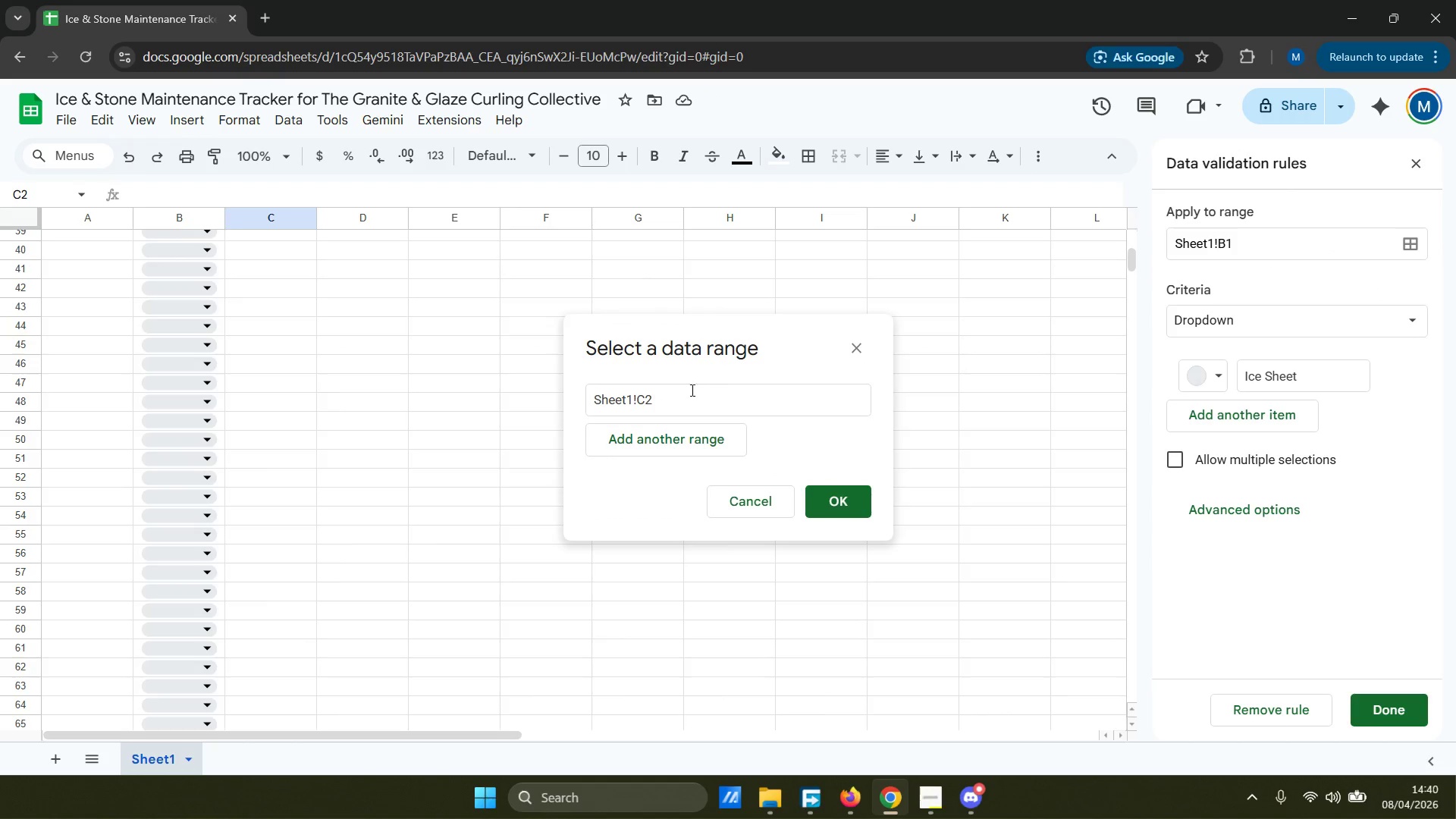 
scroll: coordinate [218, 438], scroll_direction: up, amount: 20.0
 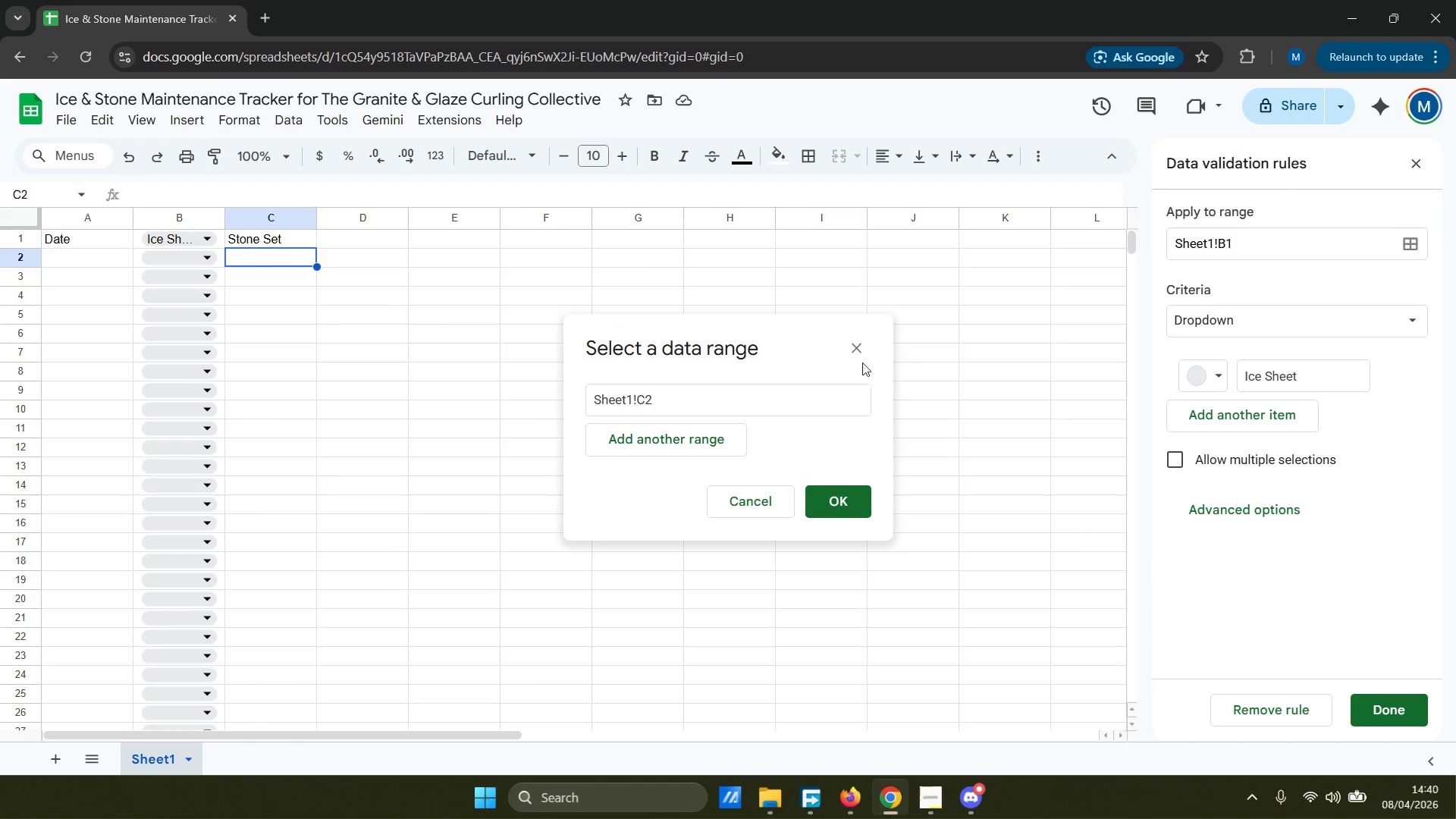 
left_click([776, 416])
 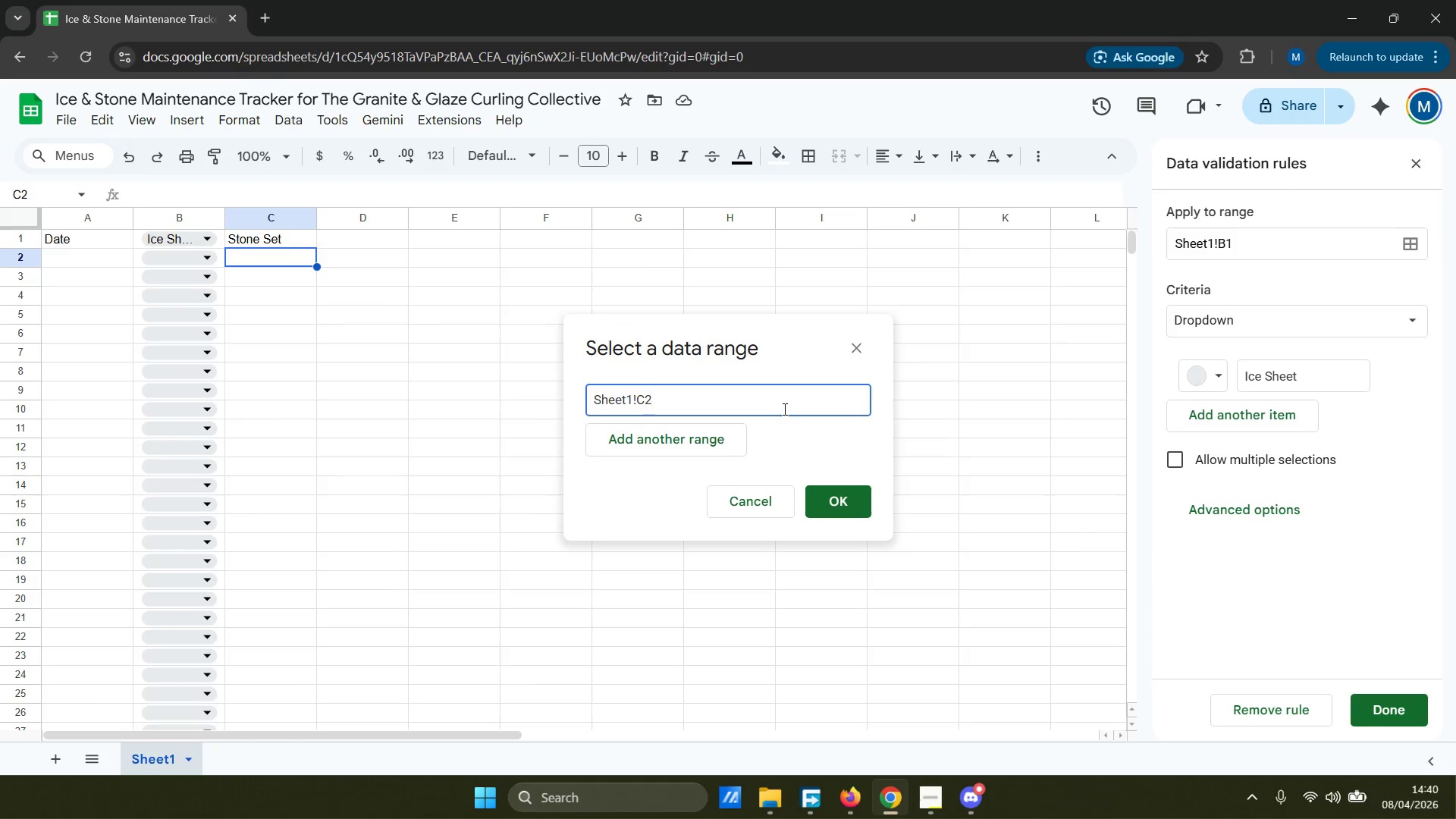 
type(:C1000)
 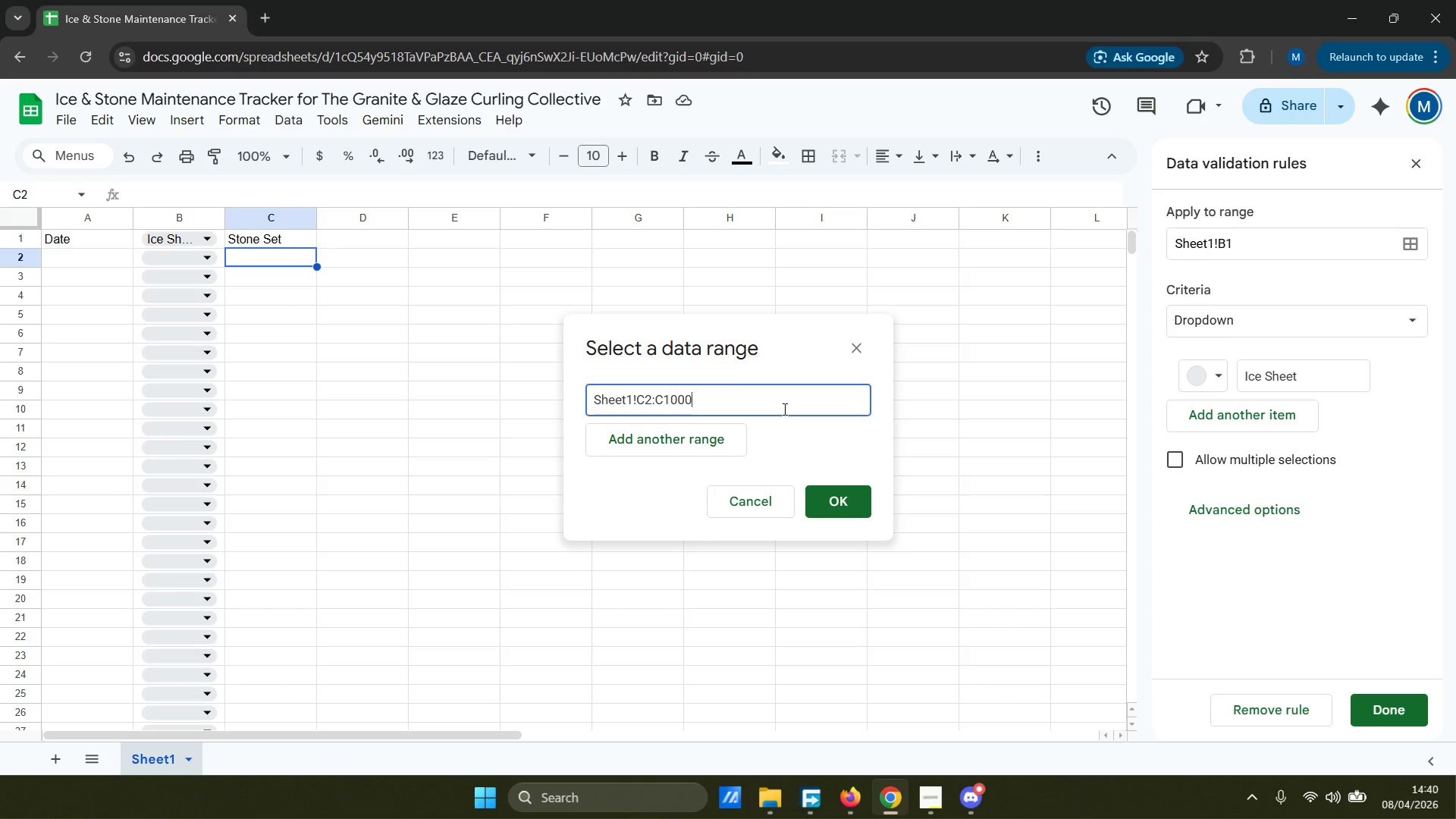 
key(Enter)
 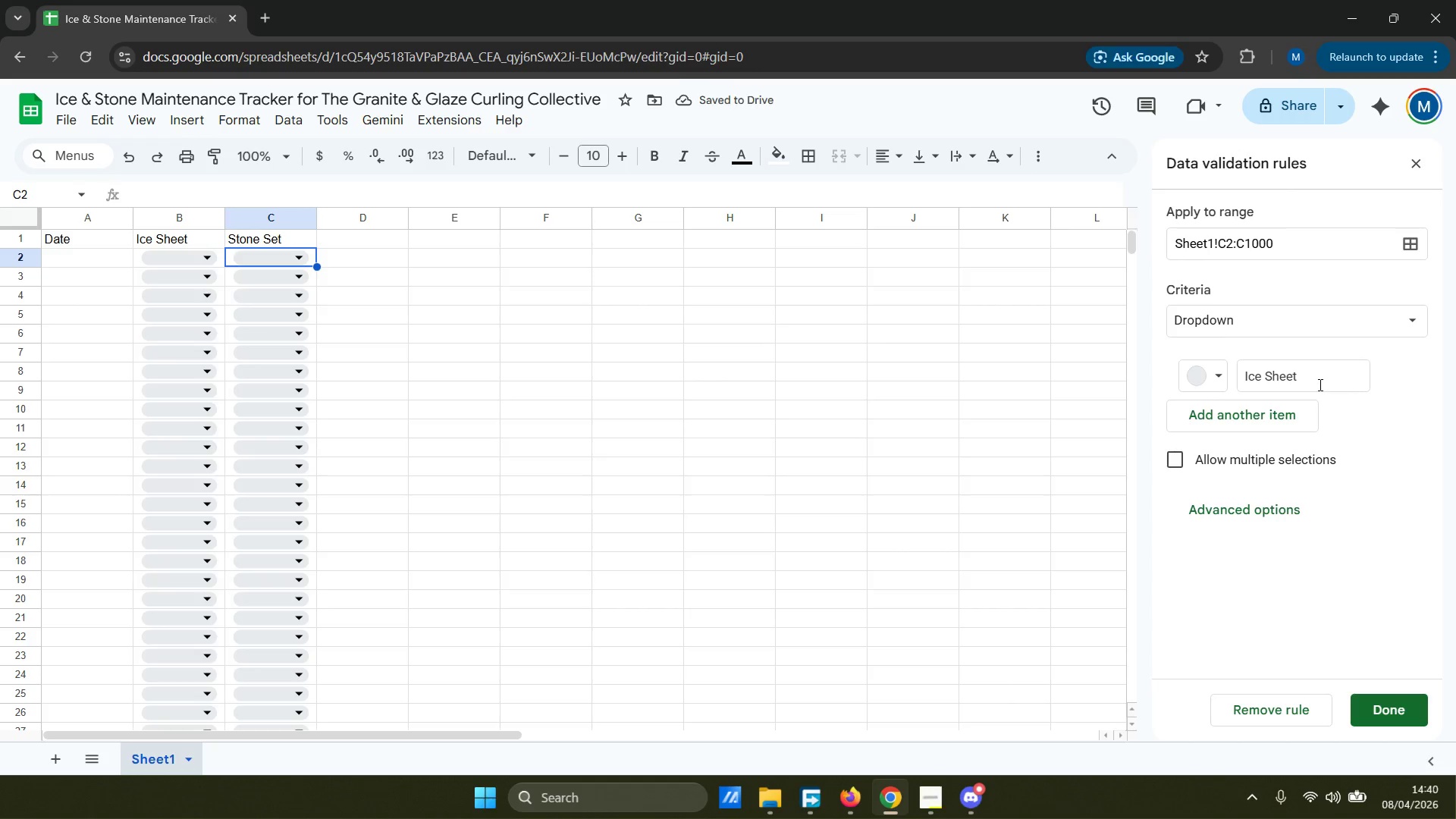 
left_click_drag(start_coordinate=[1319, 384], to_coordinate=[1060, 345])
 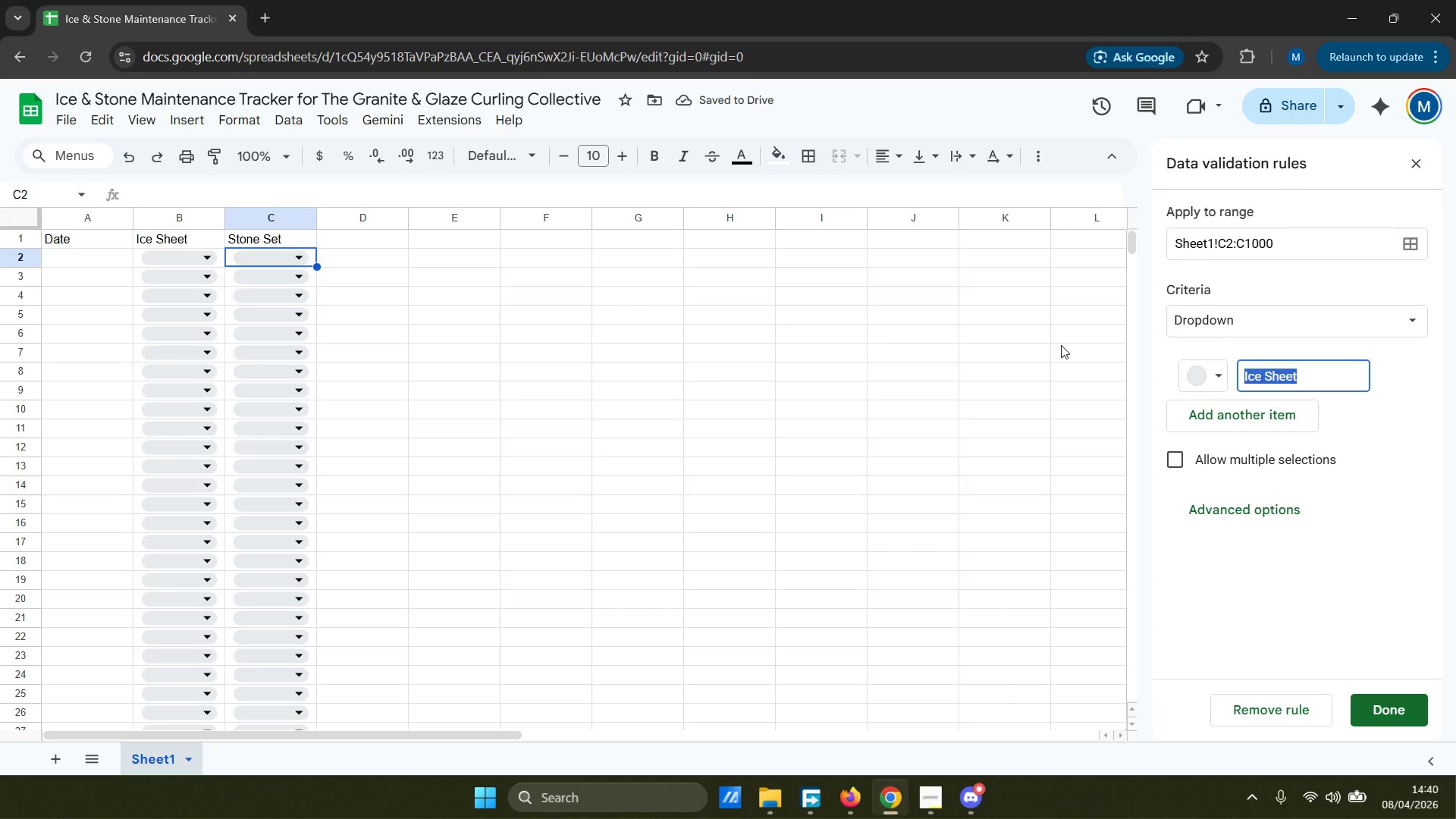 
type(Range 1)
 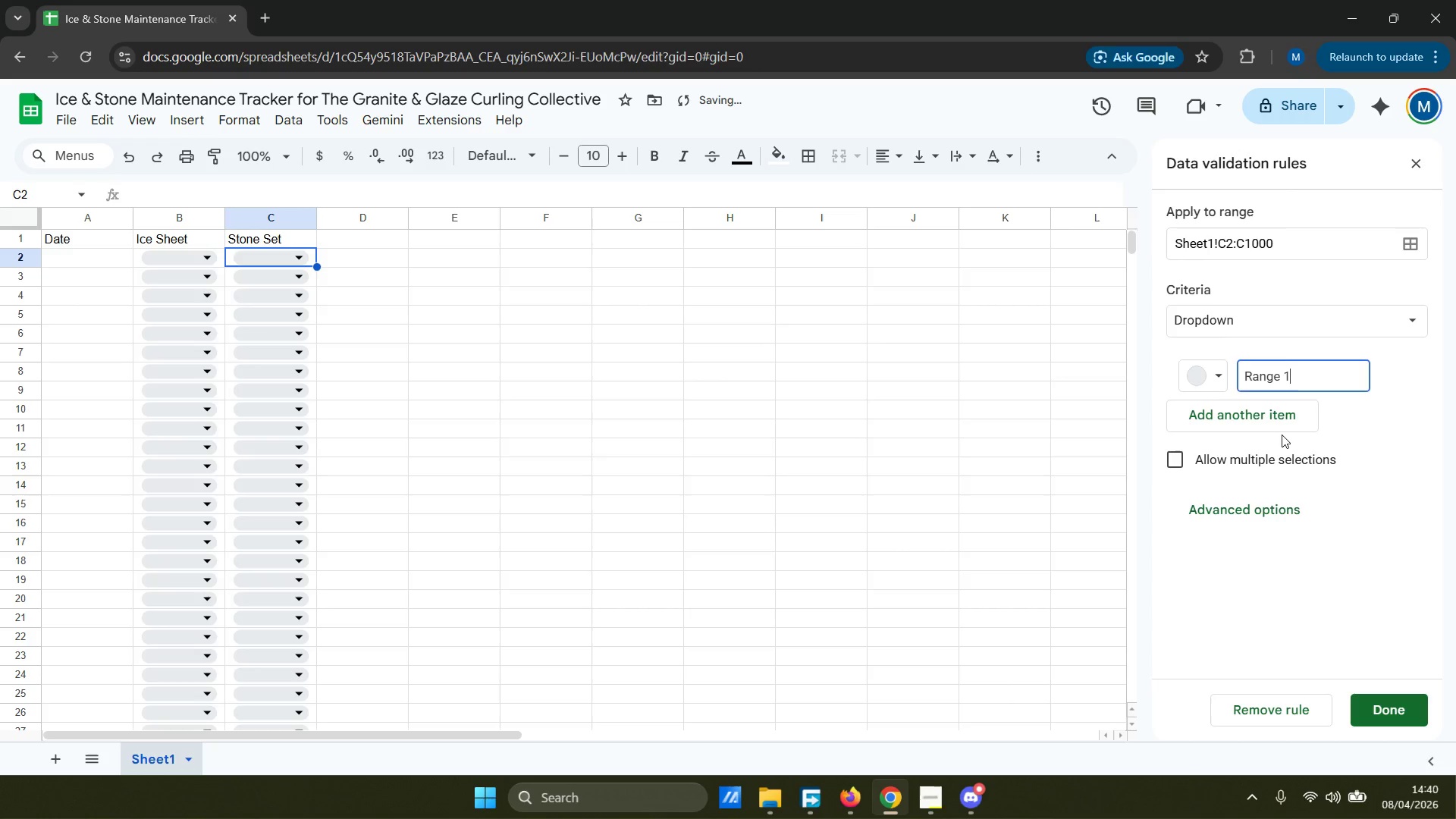 
double_click([1286, 422])
 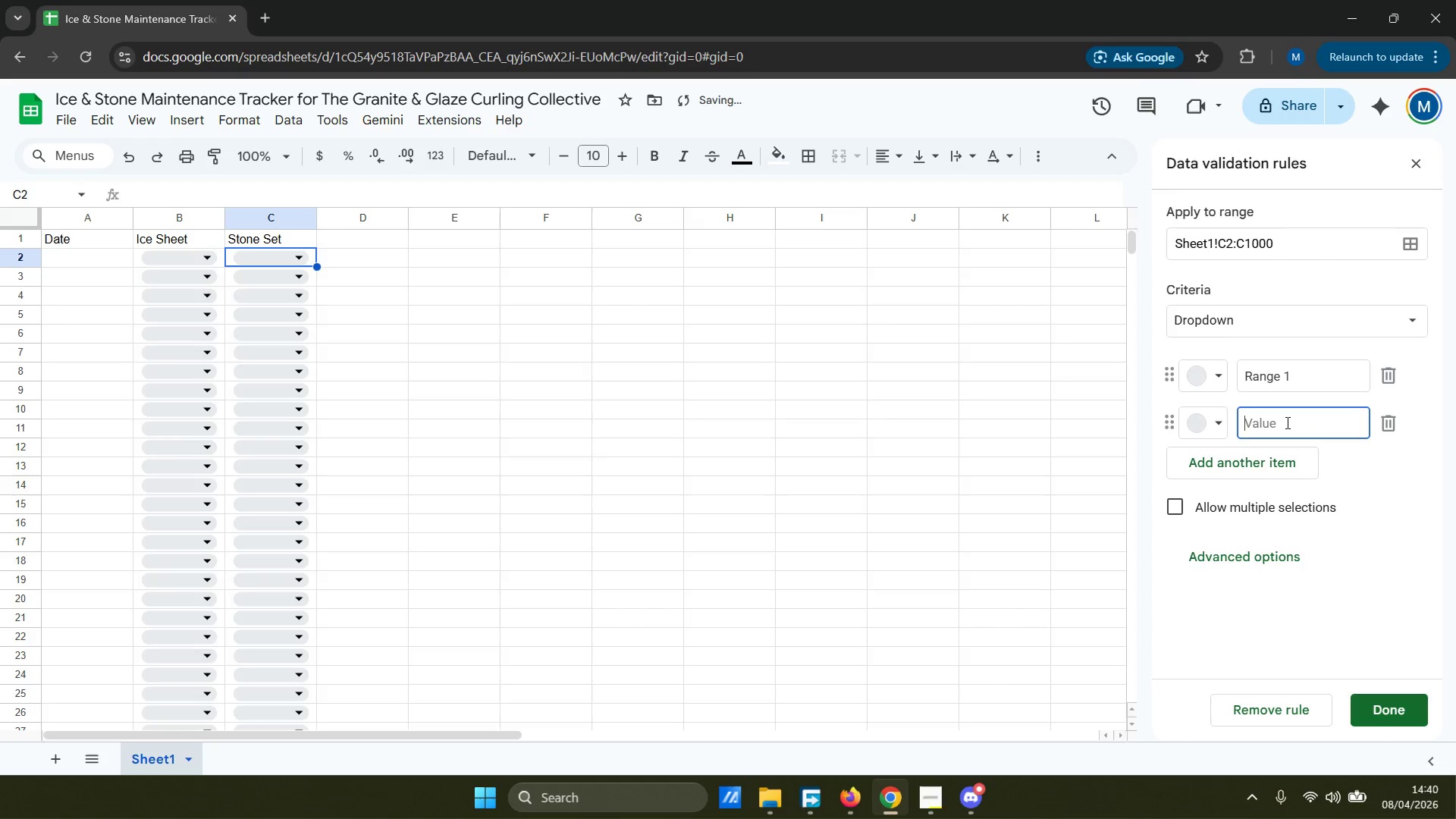 
type(Range2)
key(Backspace)
type( 2)
 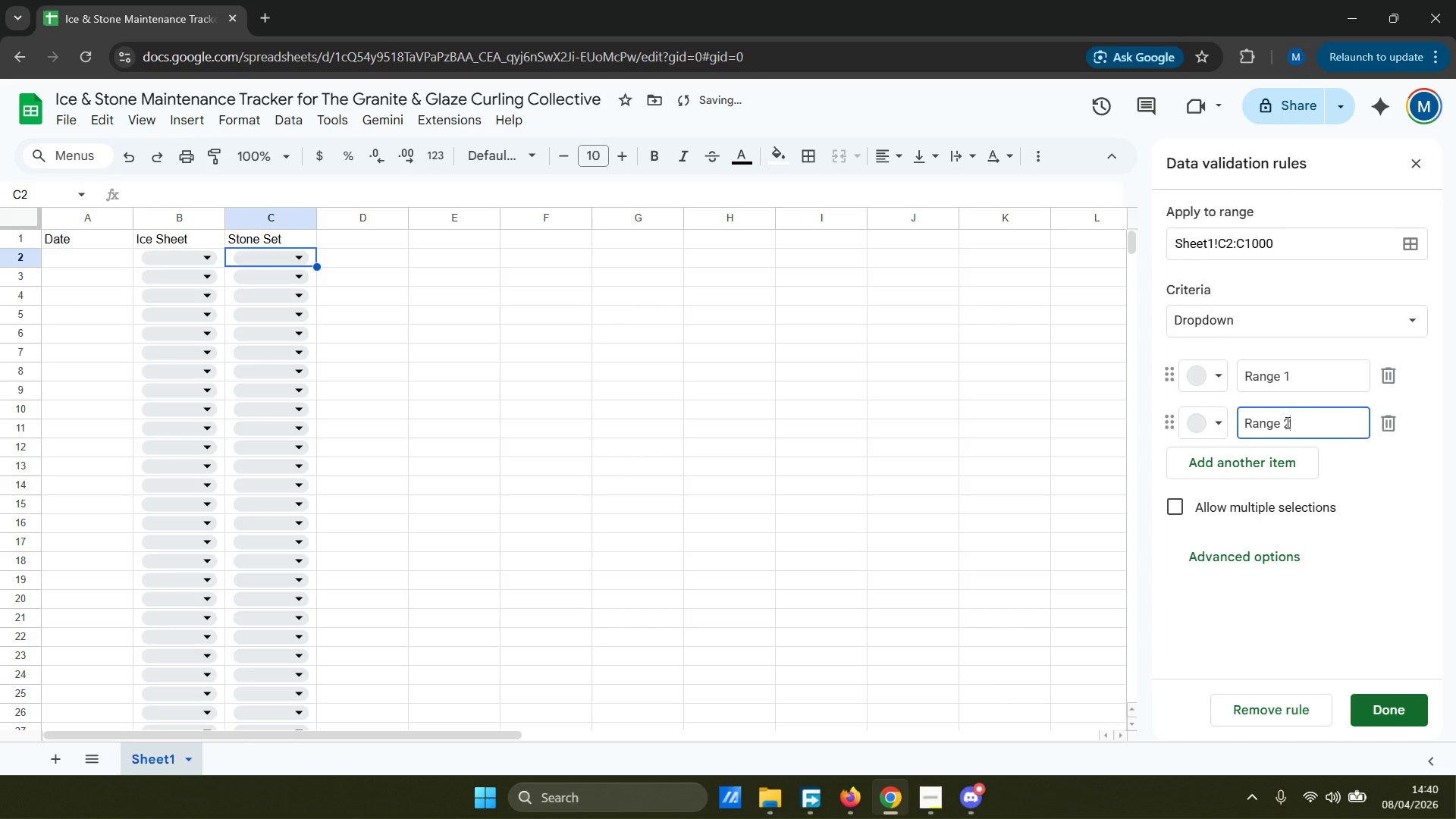 
left_click([1290, 467])
 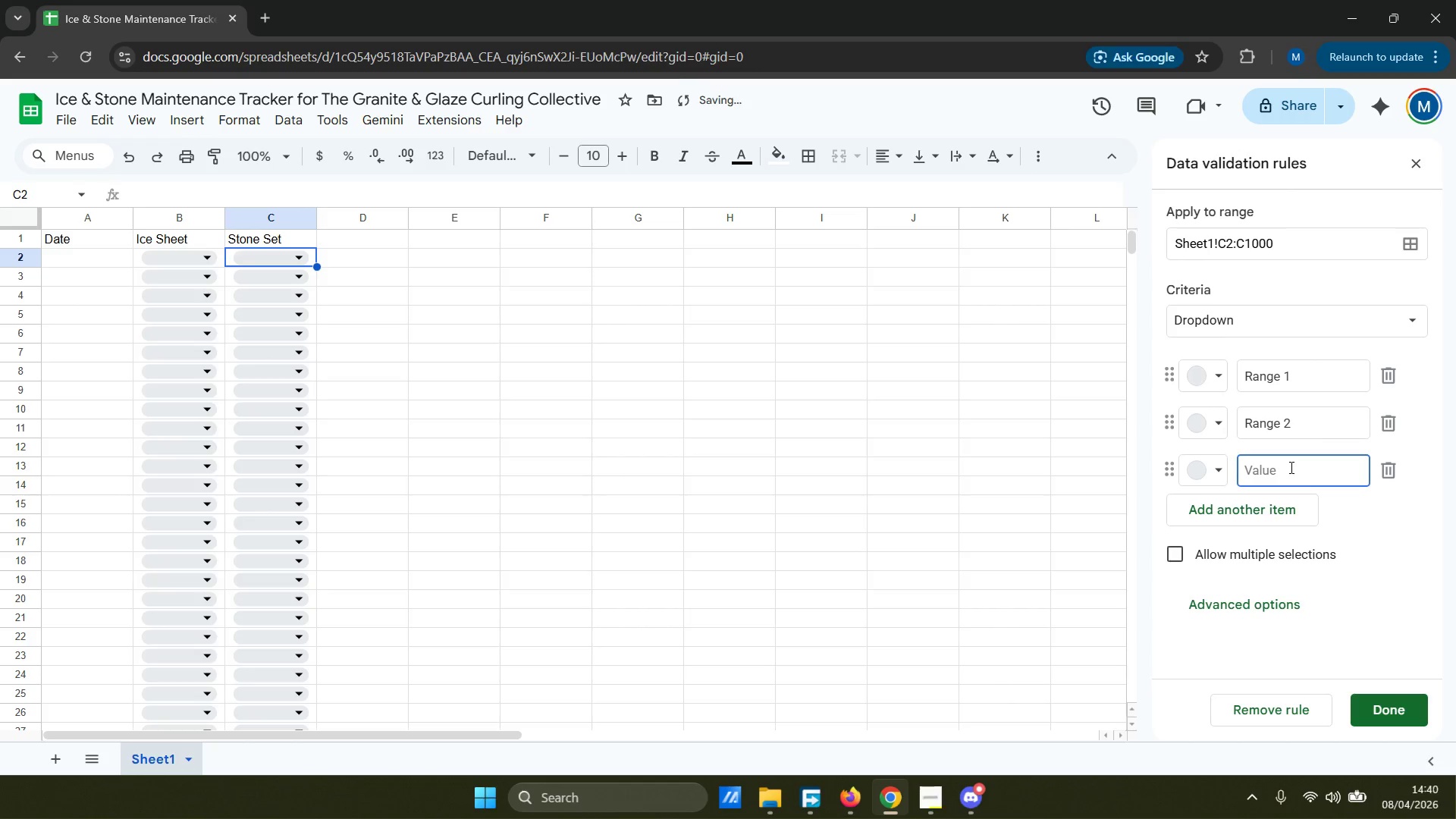 
type(Range 3)
 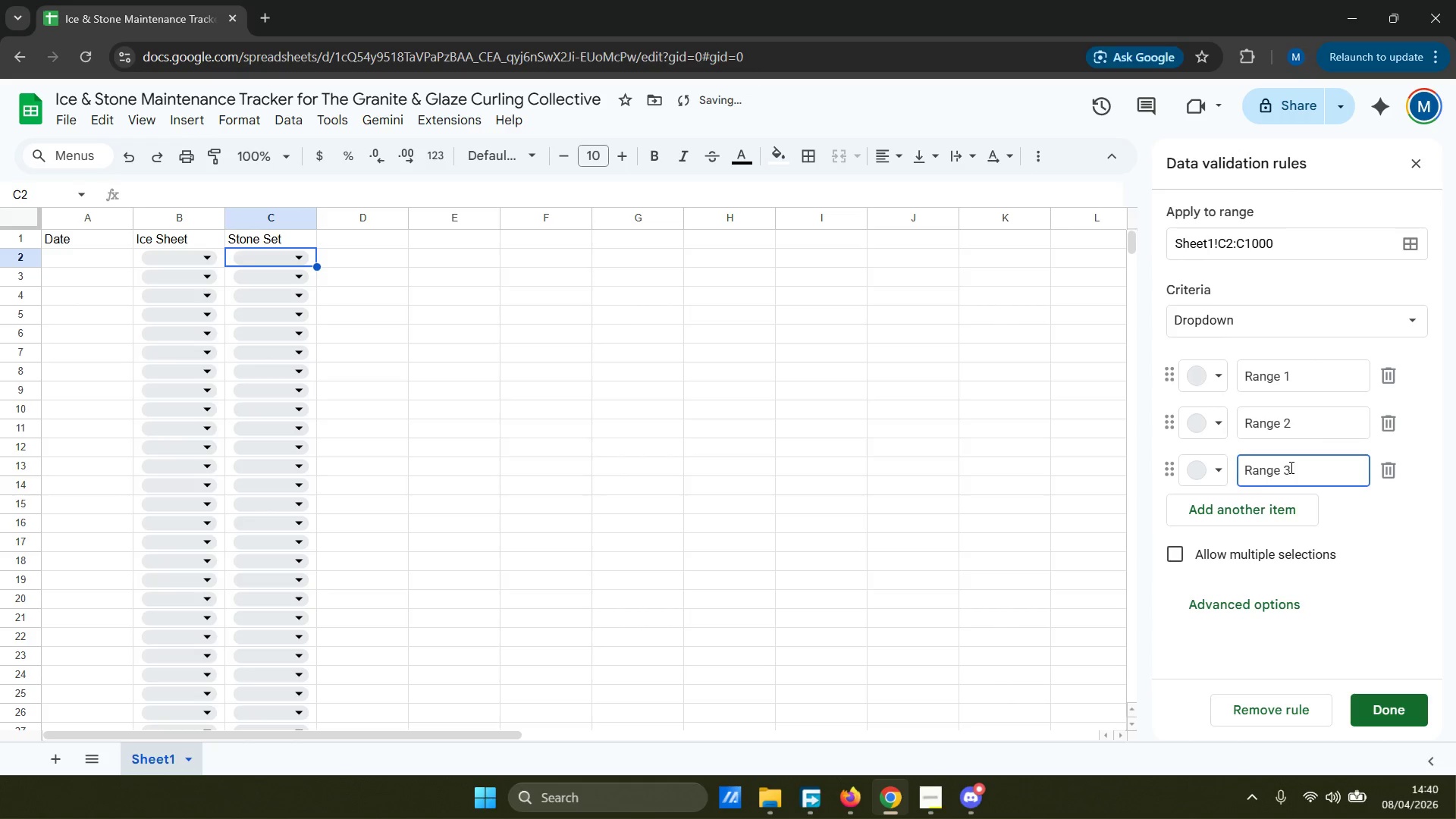 
left_click([1260, 494])
 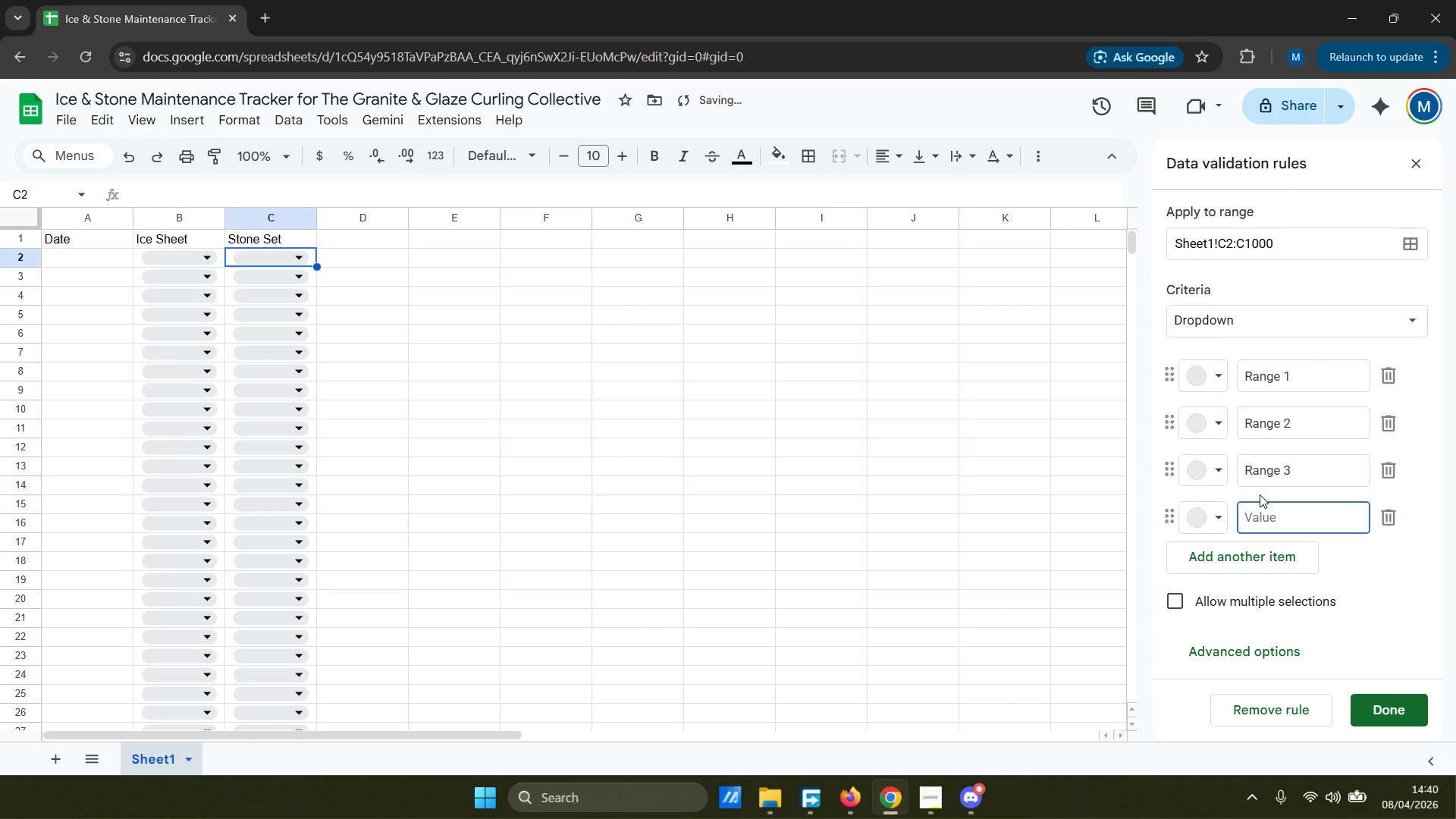 
type(Range 4)
 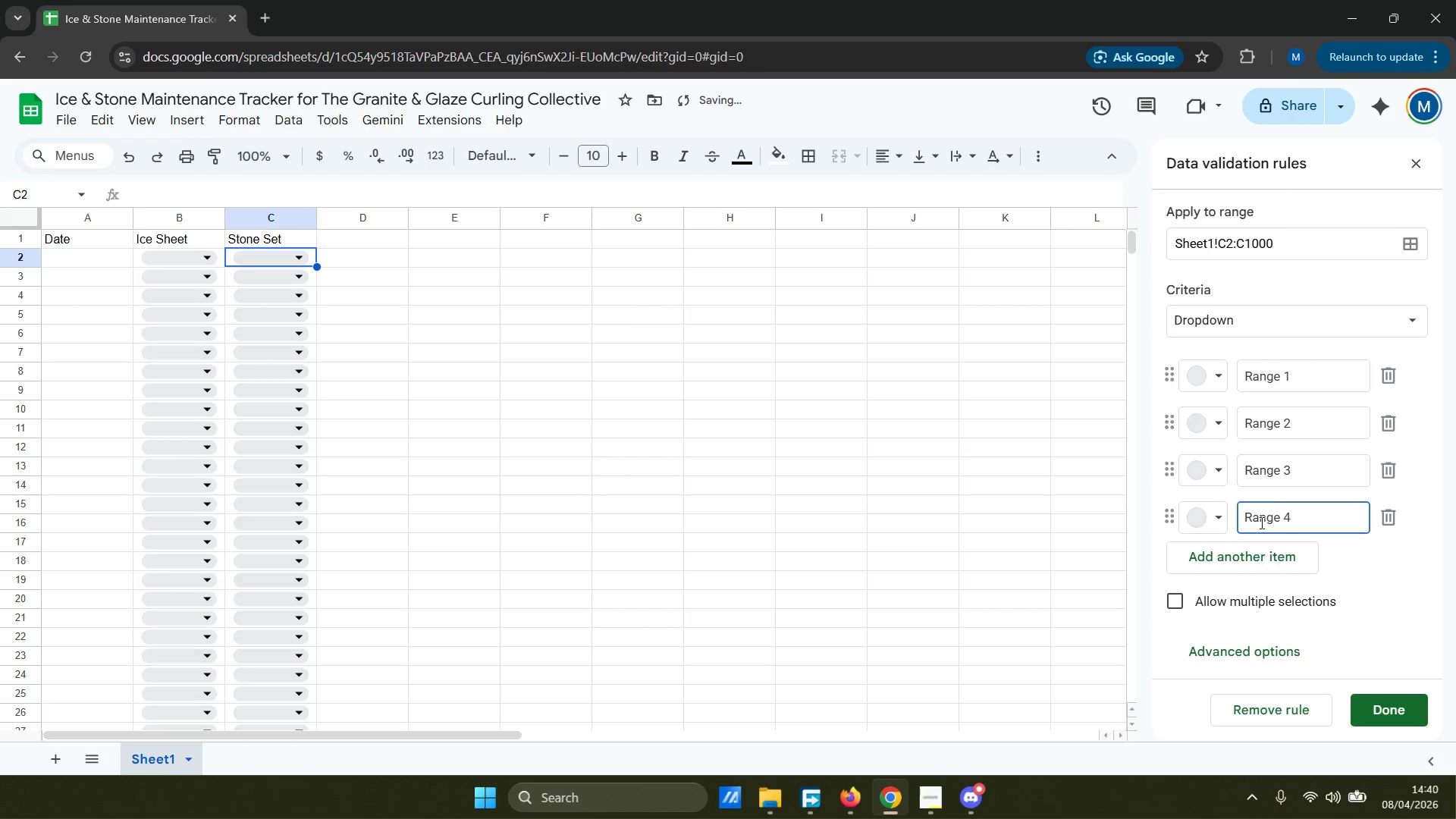 
left_click([1258, 548])
 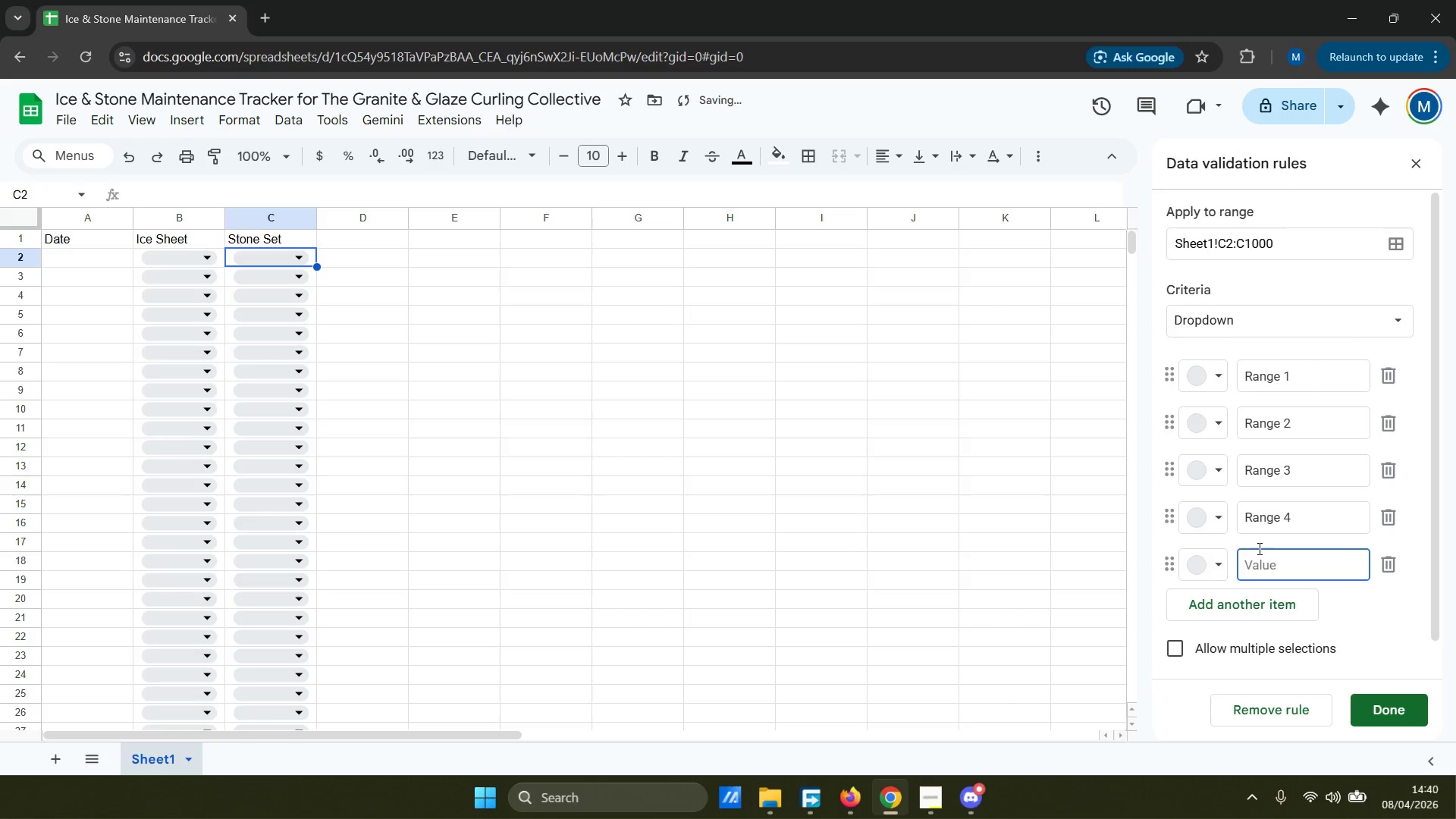 
type(Range 5)
 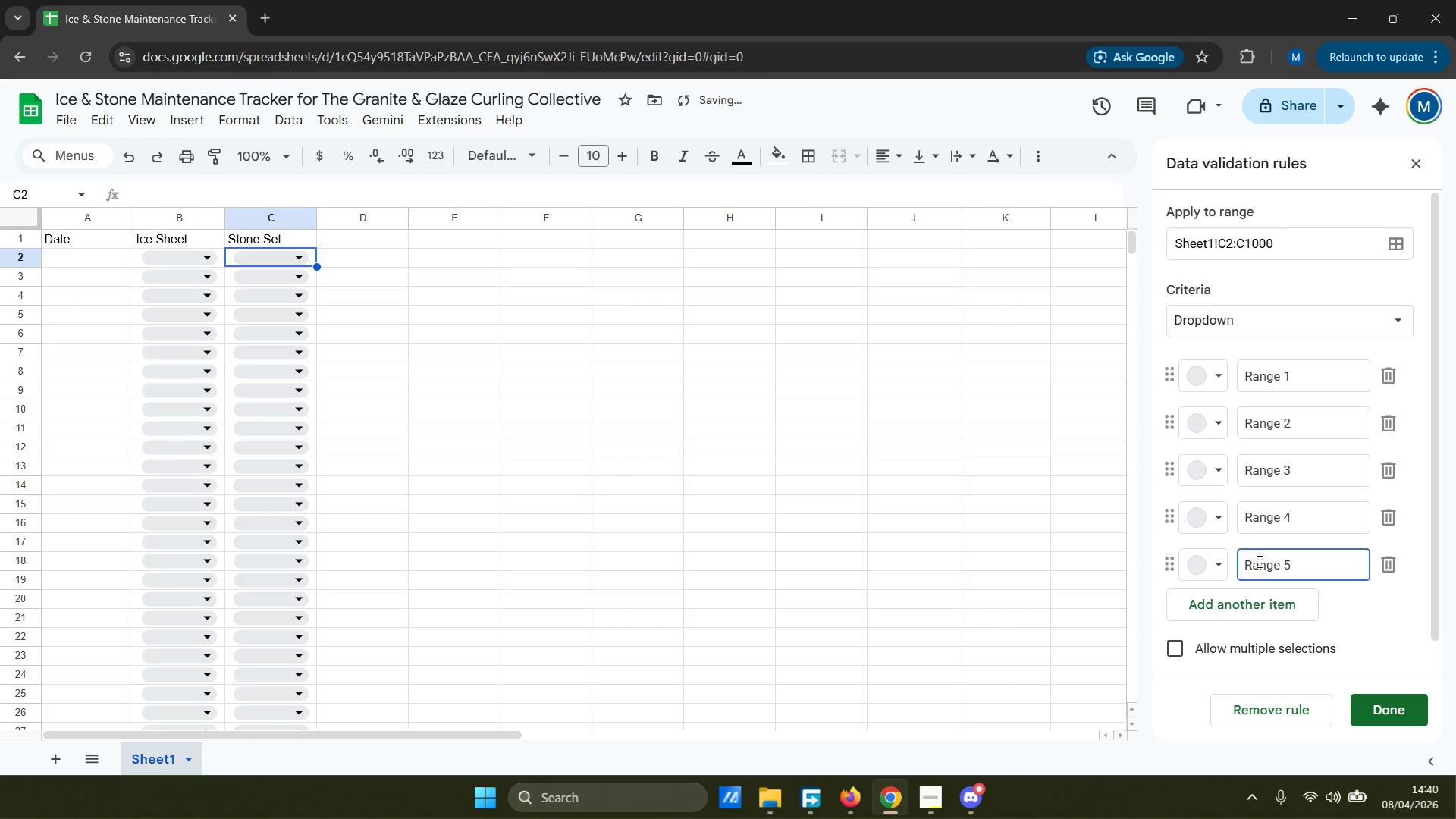 
left_click([1254, 604])
 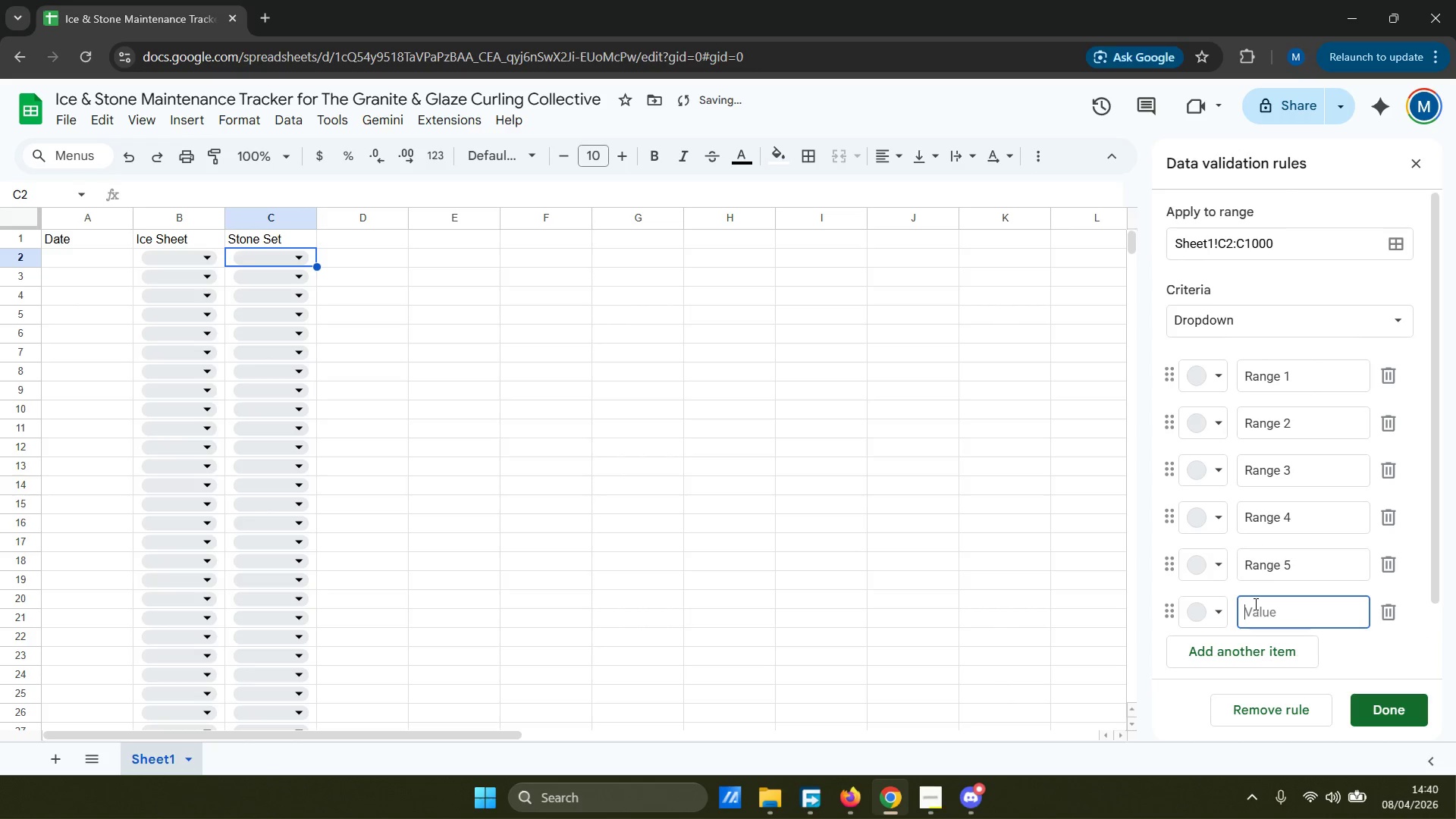 
type(Range 6)
 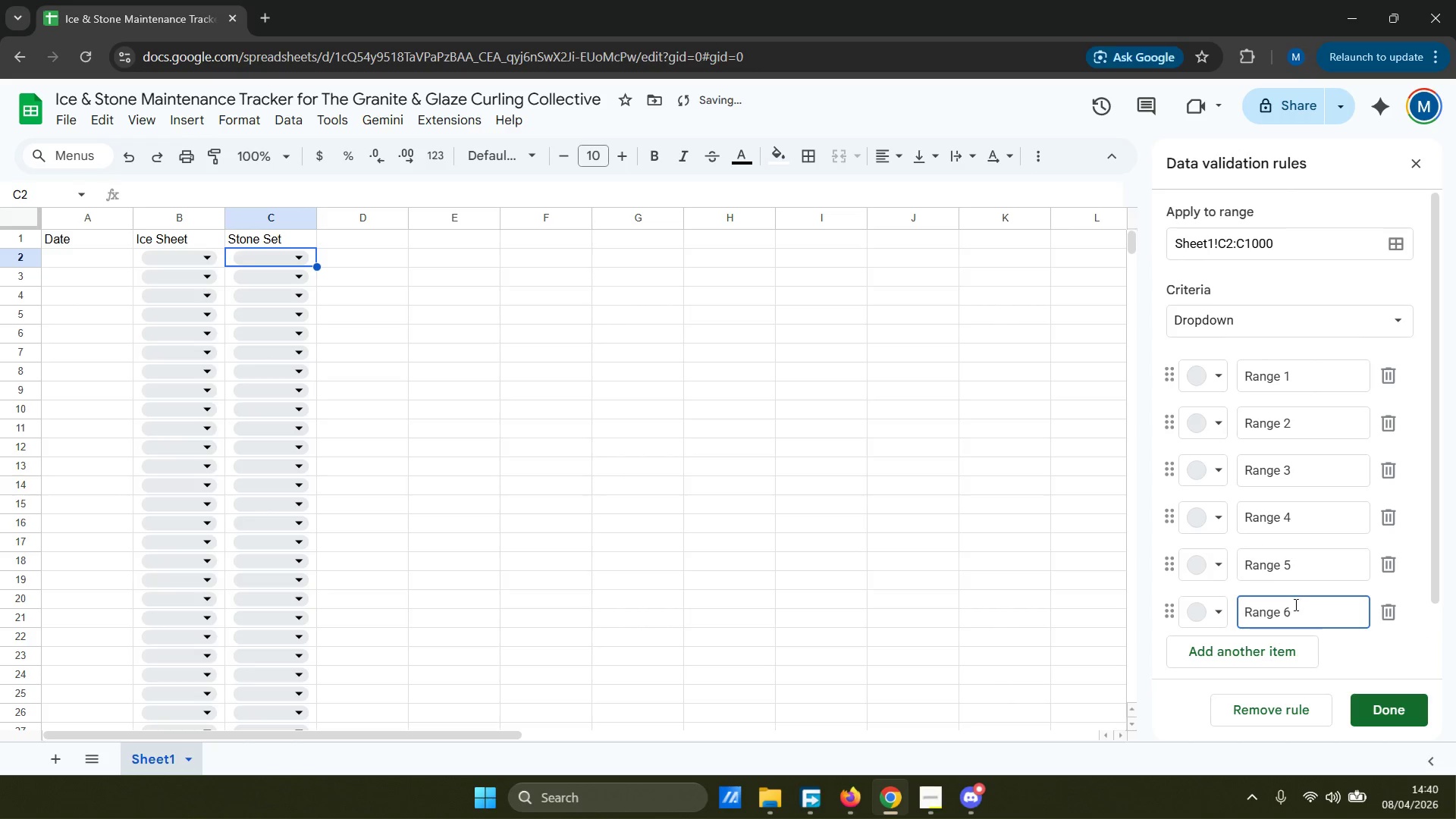 
left_click([1269, 656])
 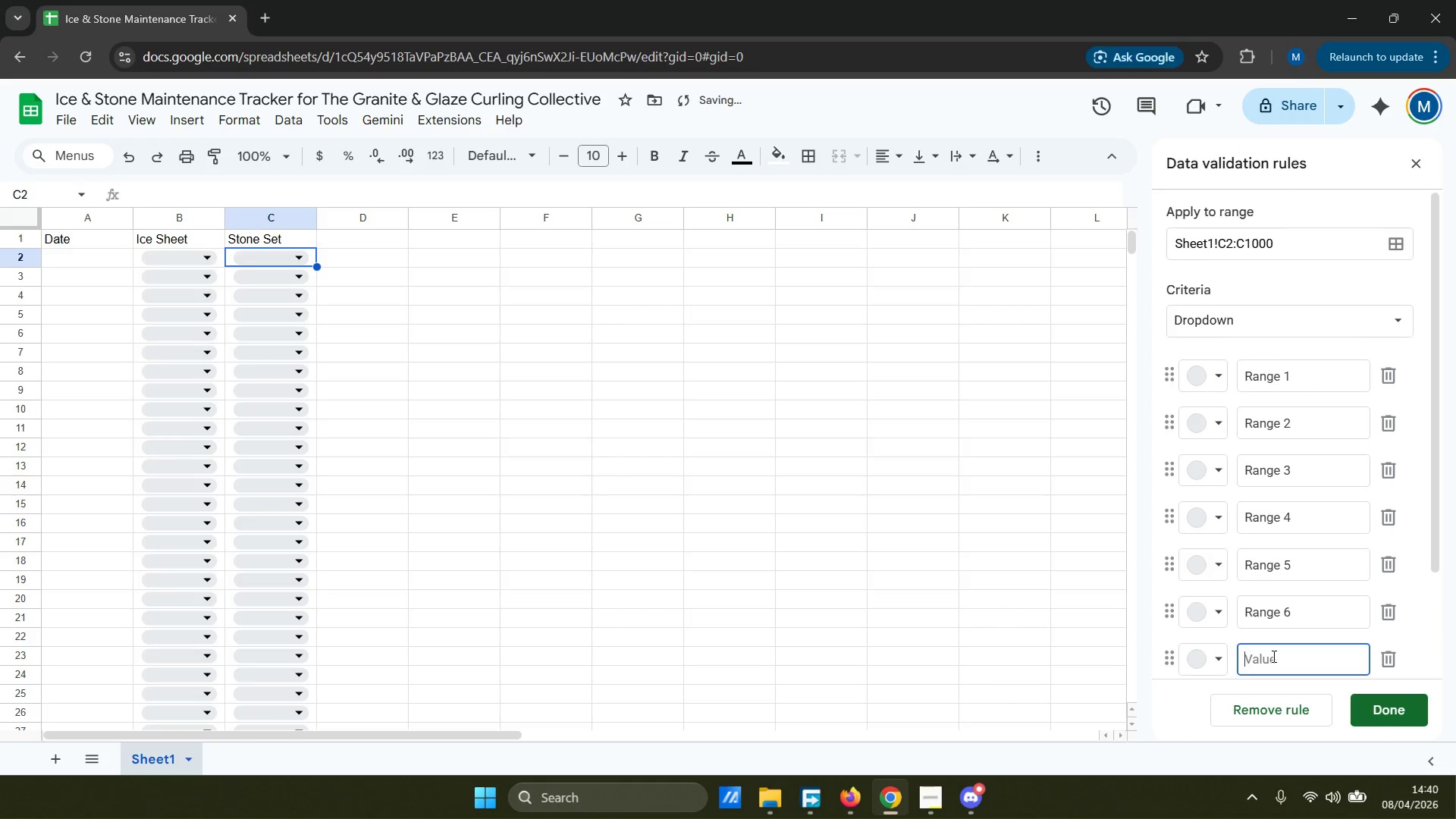 
type(Range 7)
 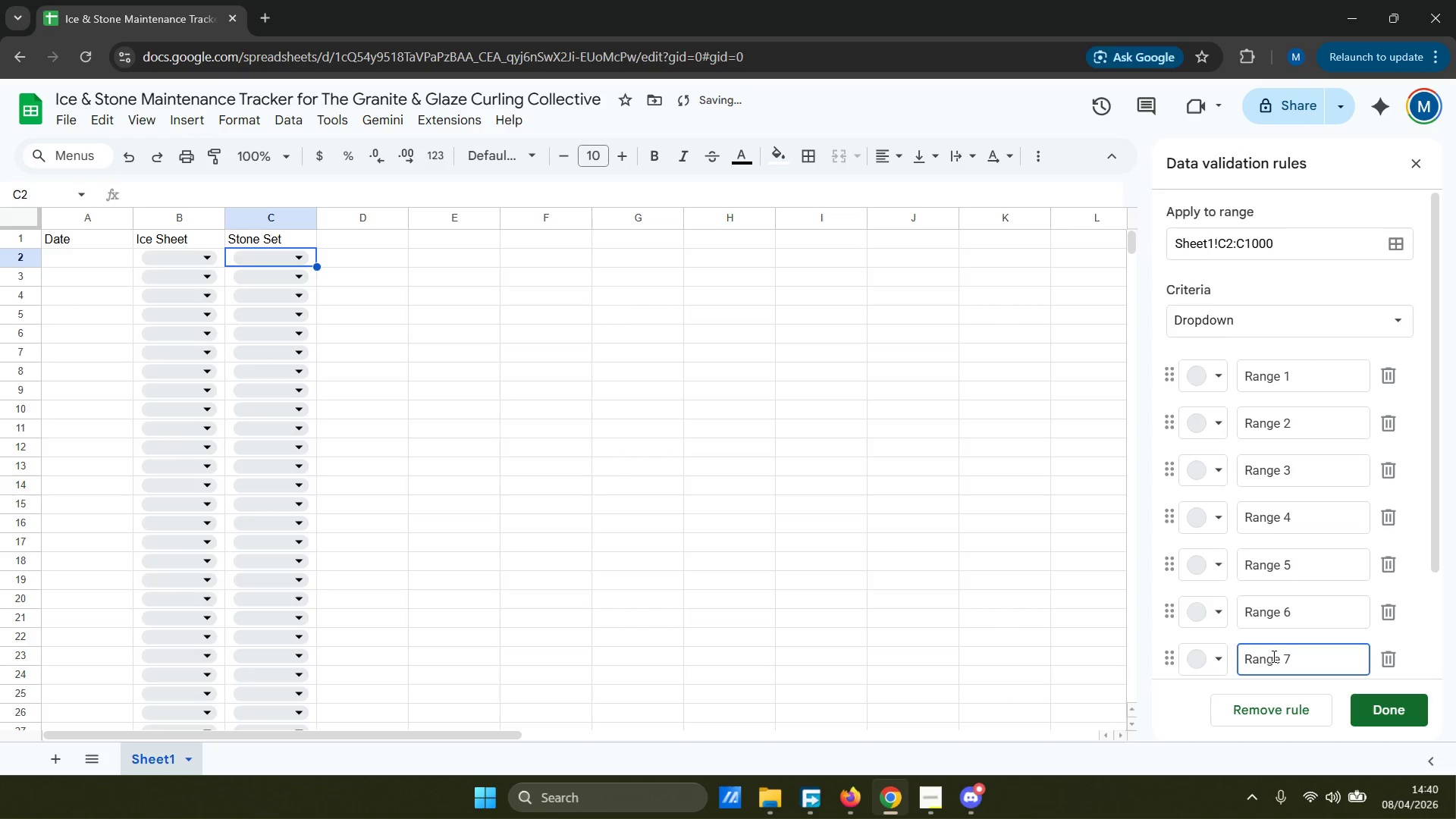 
scroll: coordinate [1272, 654], scroll_direction: down, amount: 1.0
 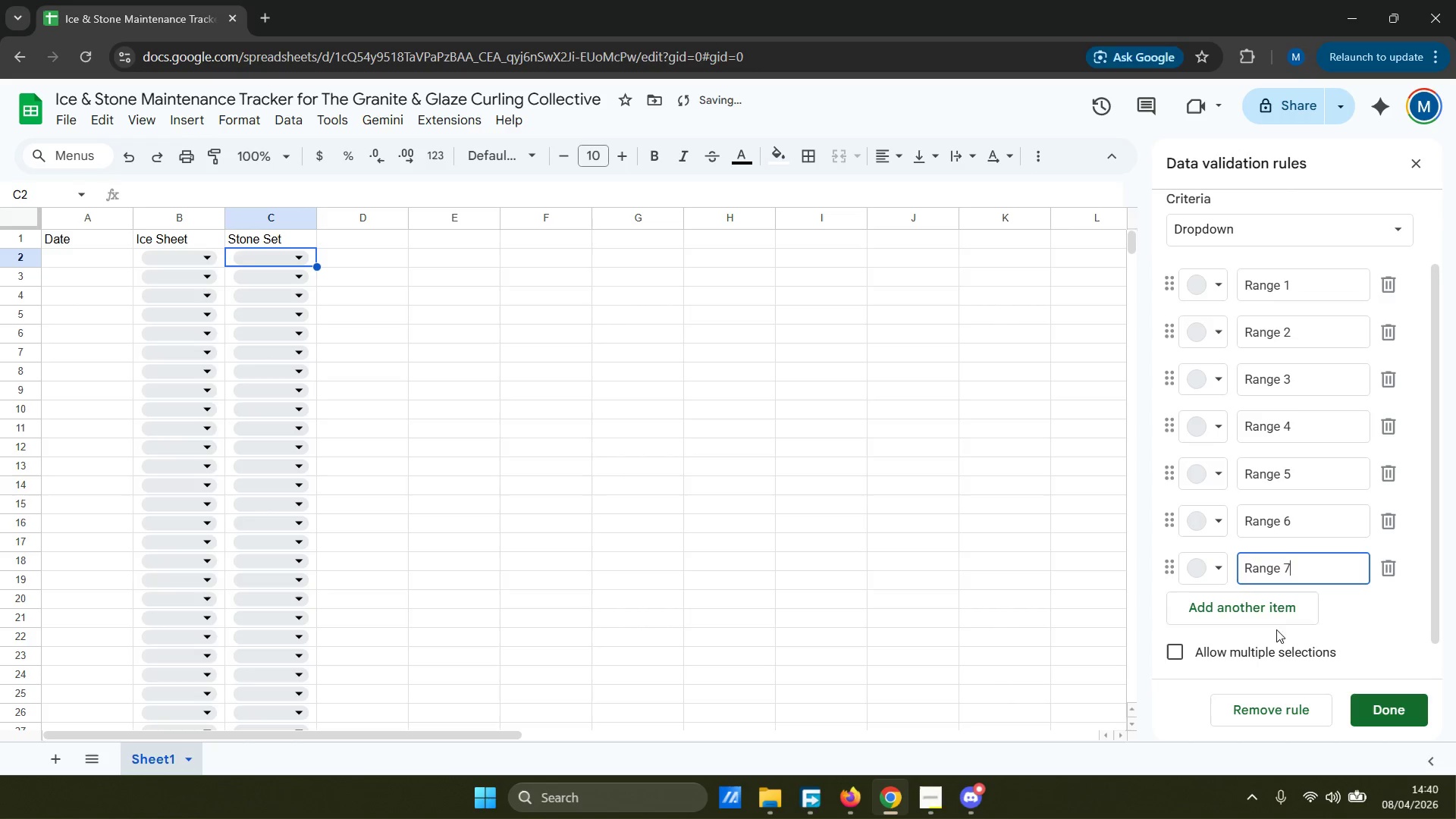 
left_click([1281, 602])
 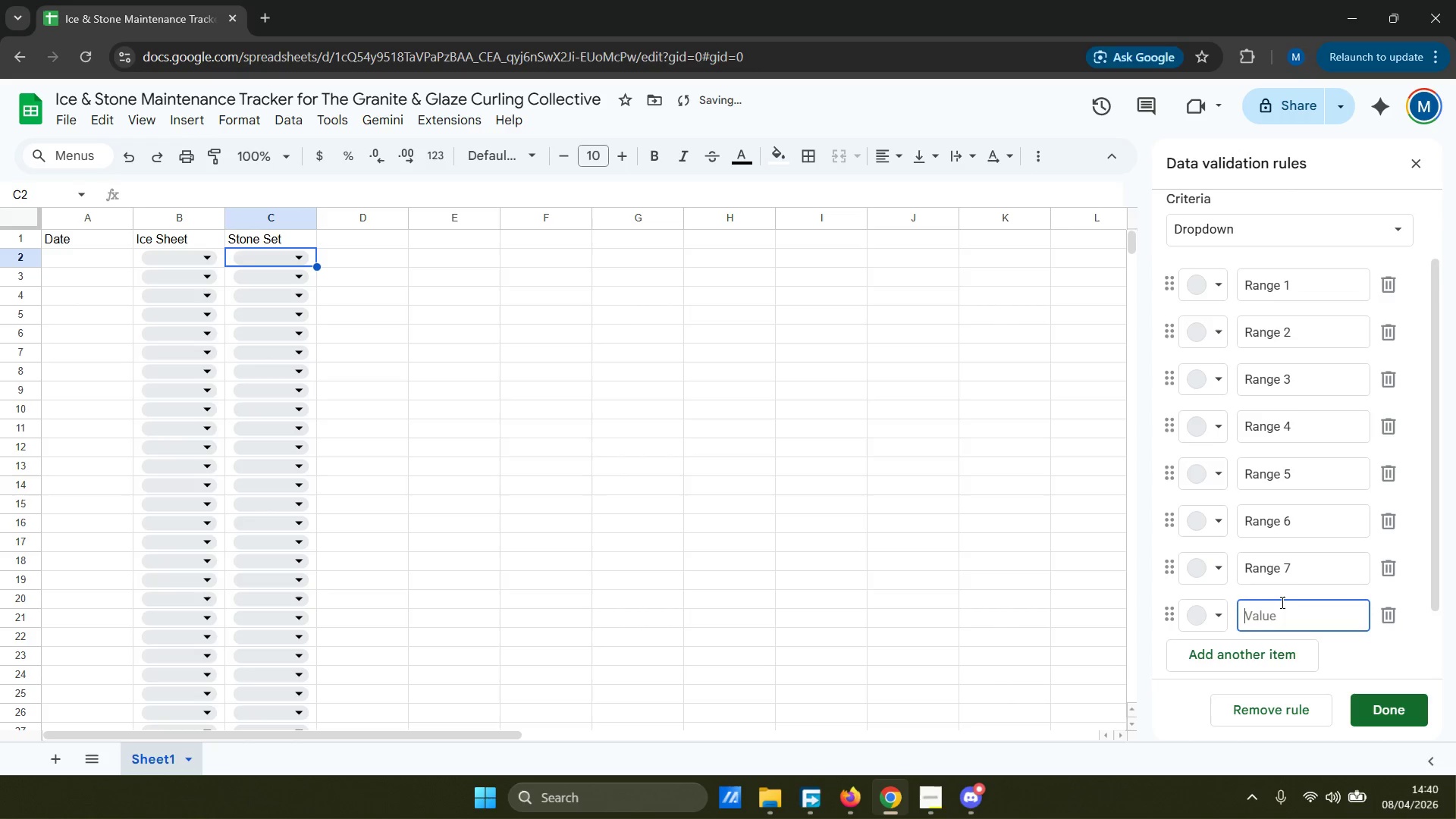 
type(Range 8)
 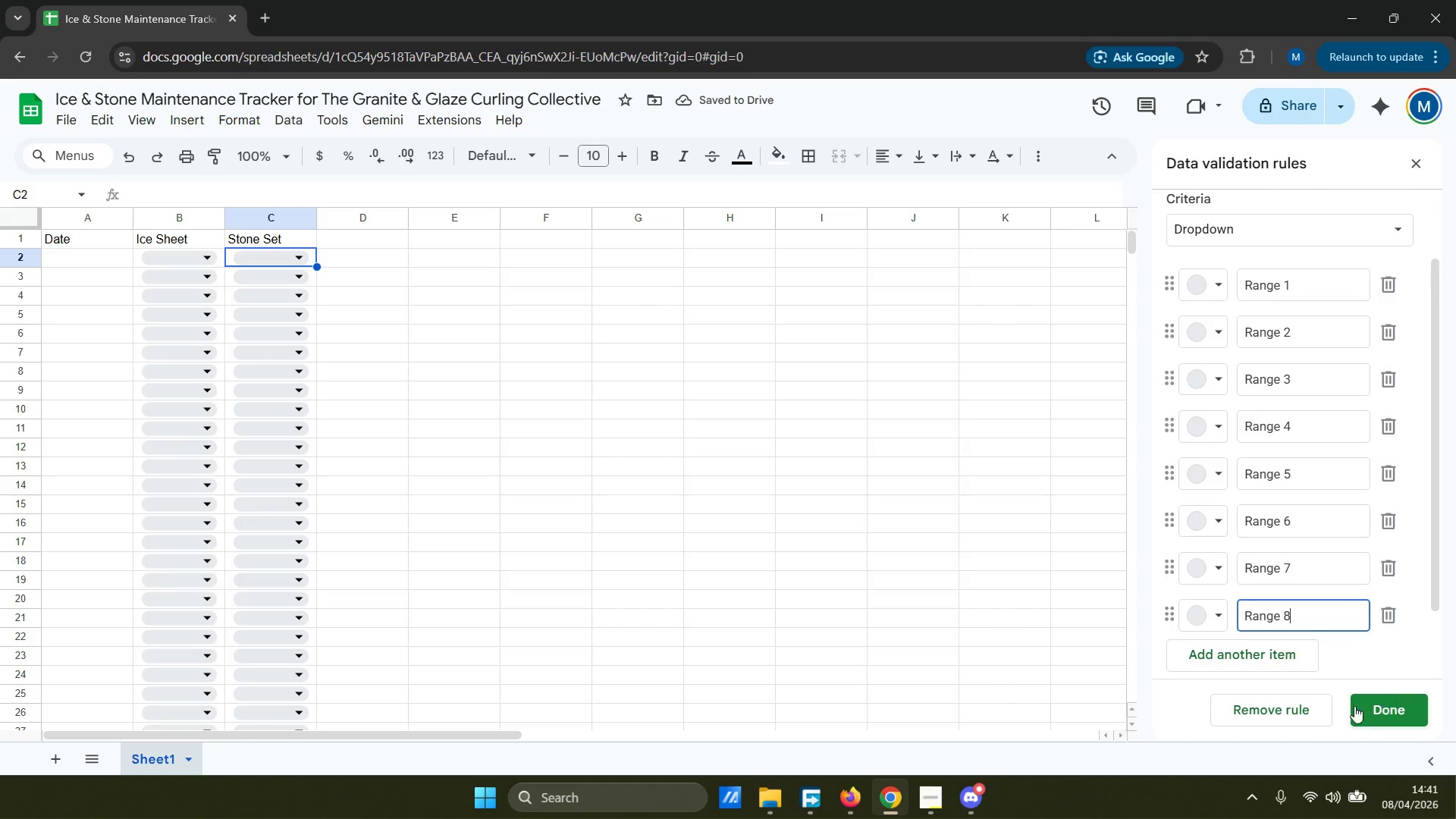 
wait(10.62)
 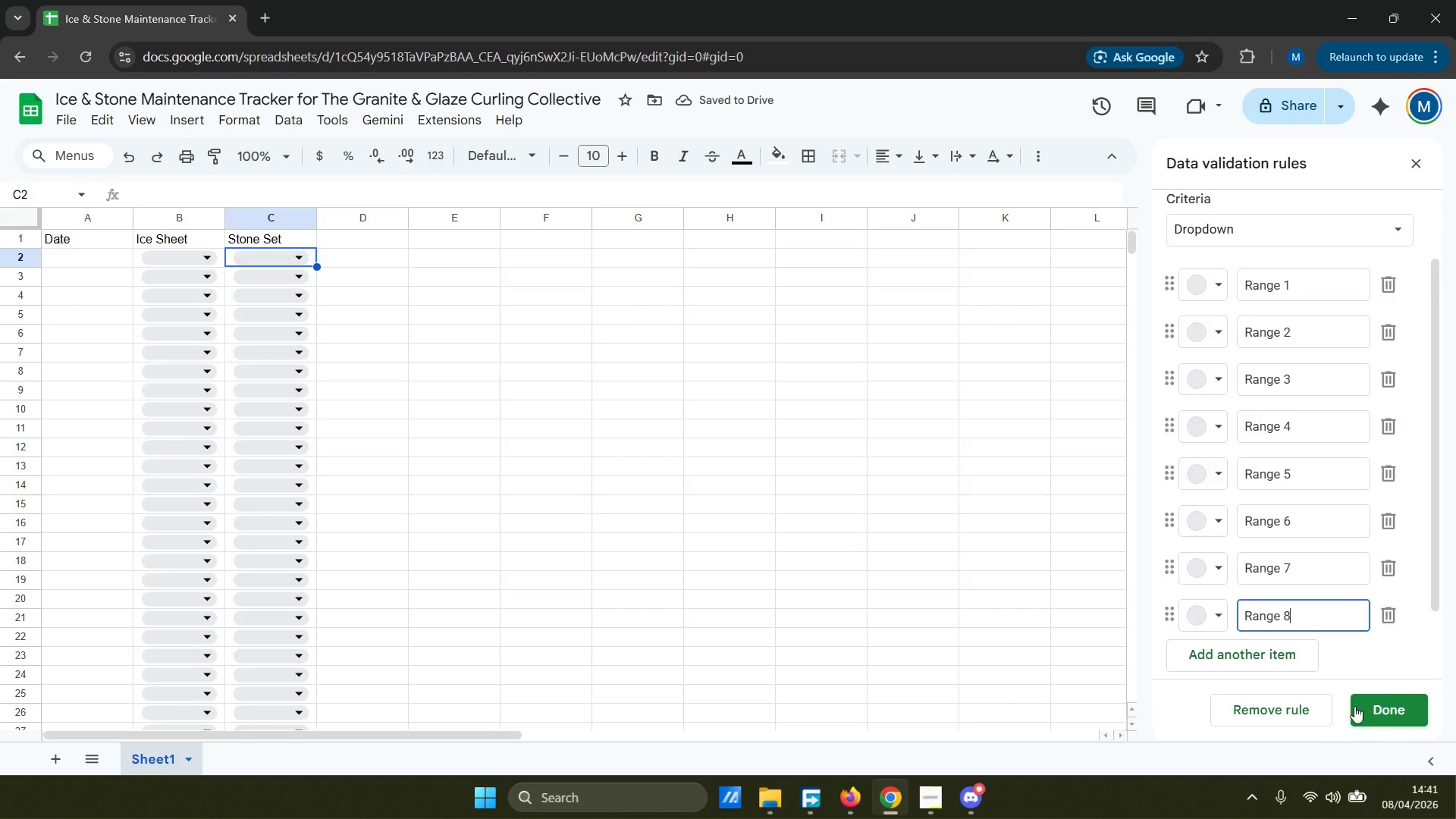 
key(VolumeDown)
 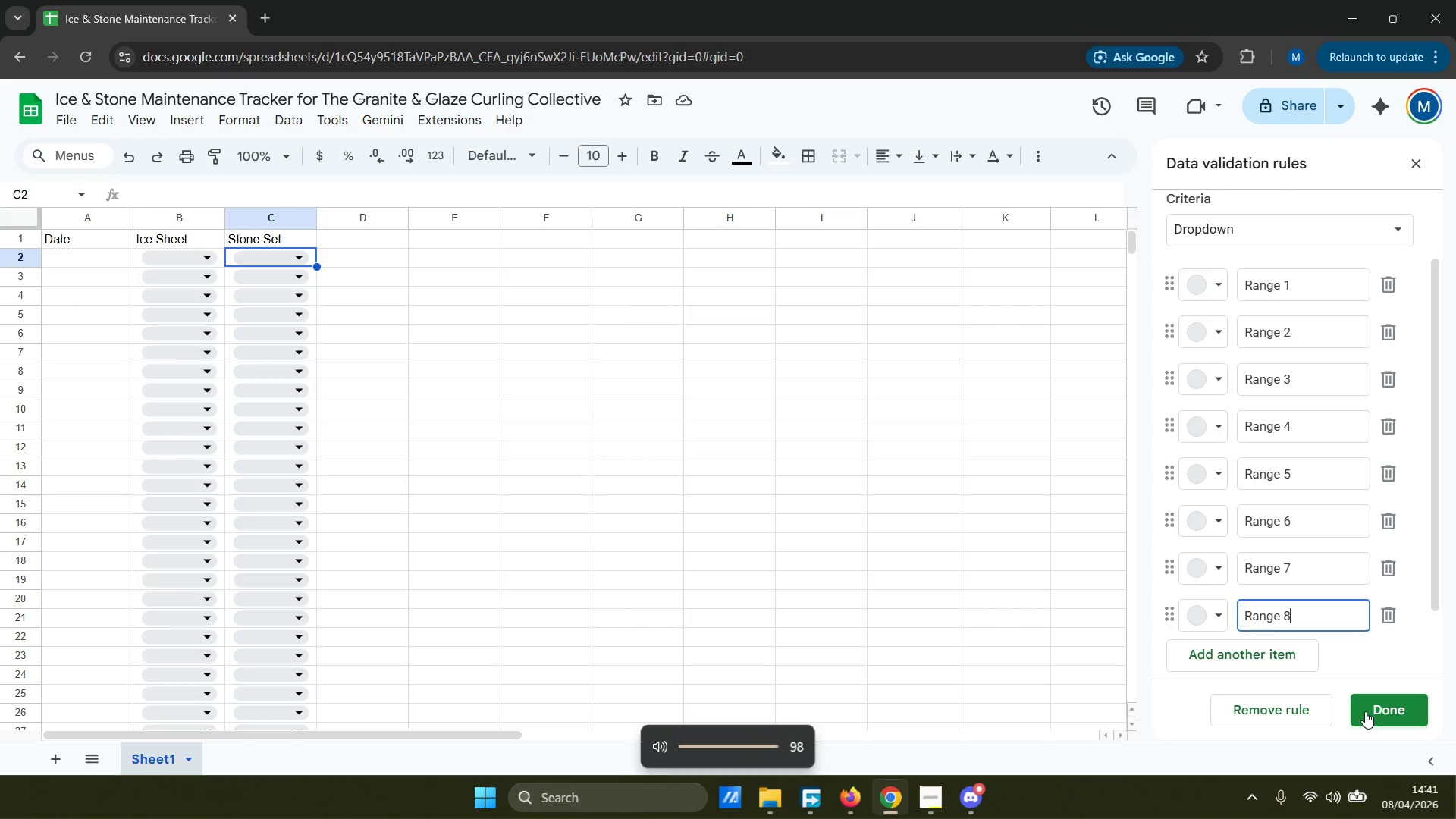 
key(VolumeDown)
 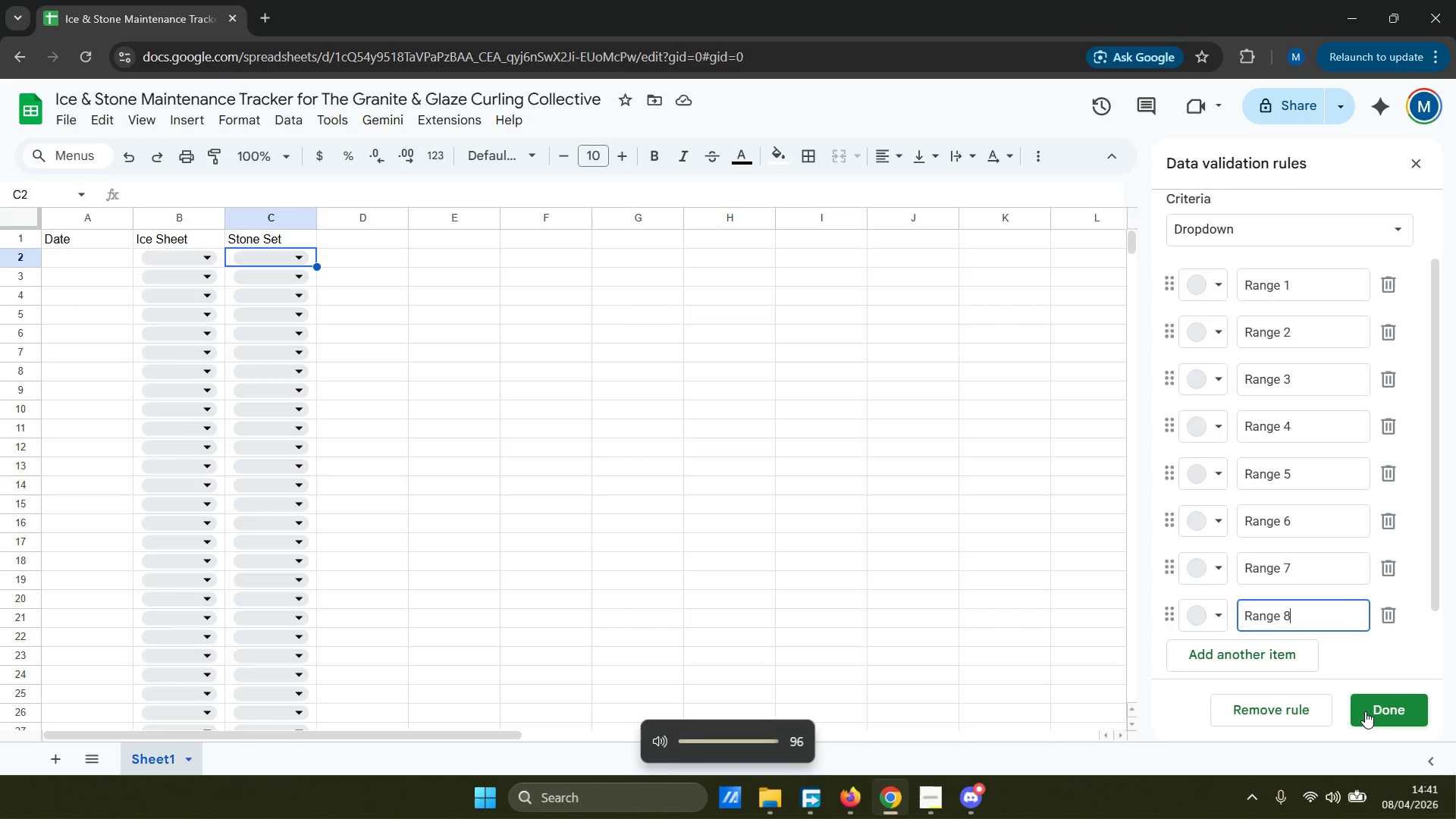 
key(VolumeDown)
 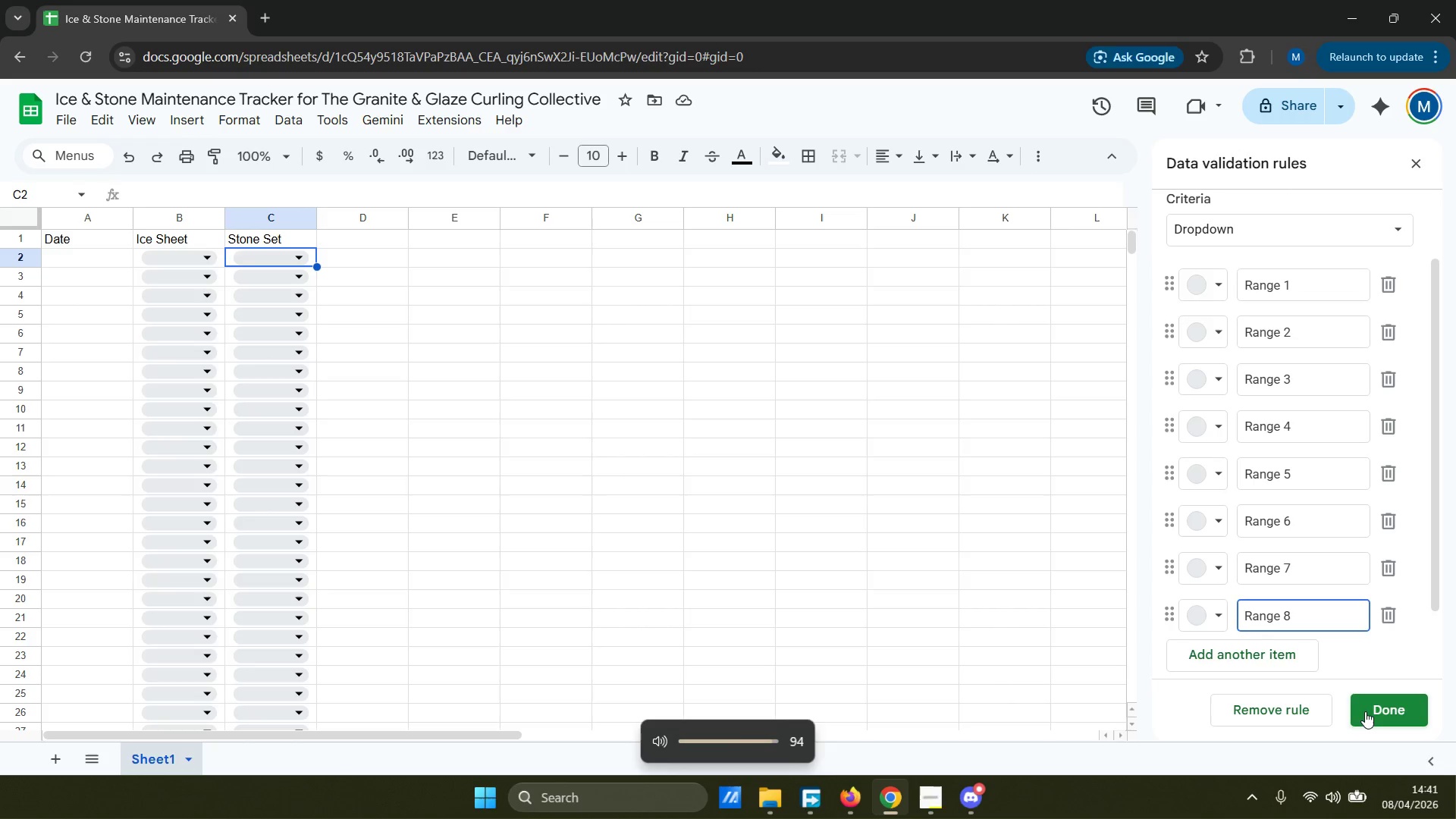 
key(VolumeDown)
 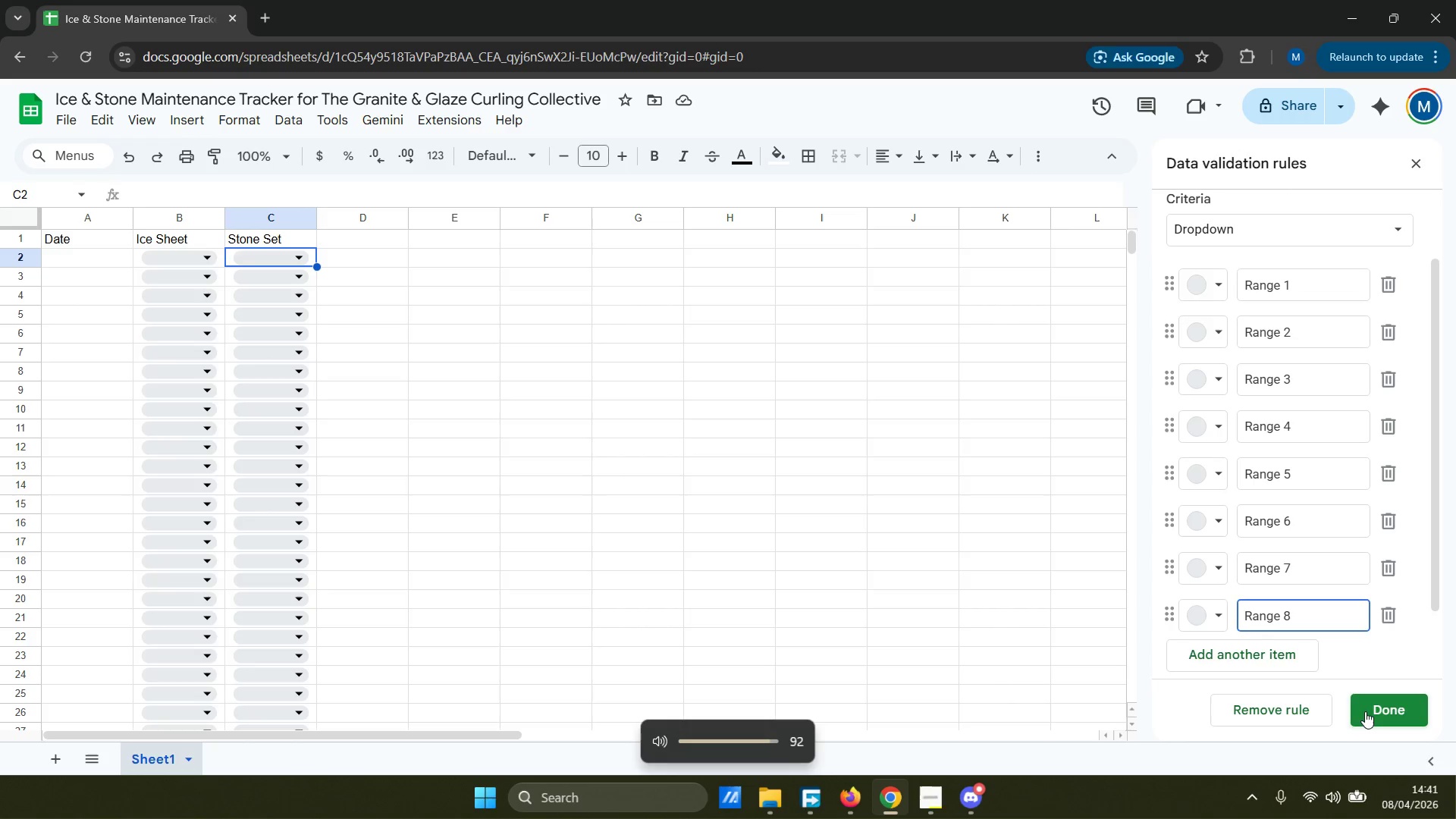 
key(VolumeDown)
 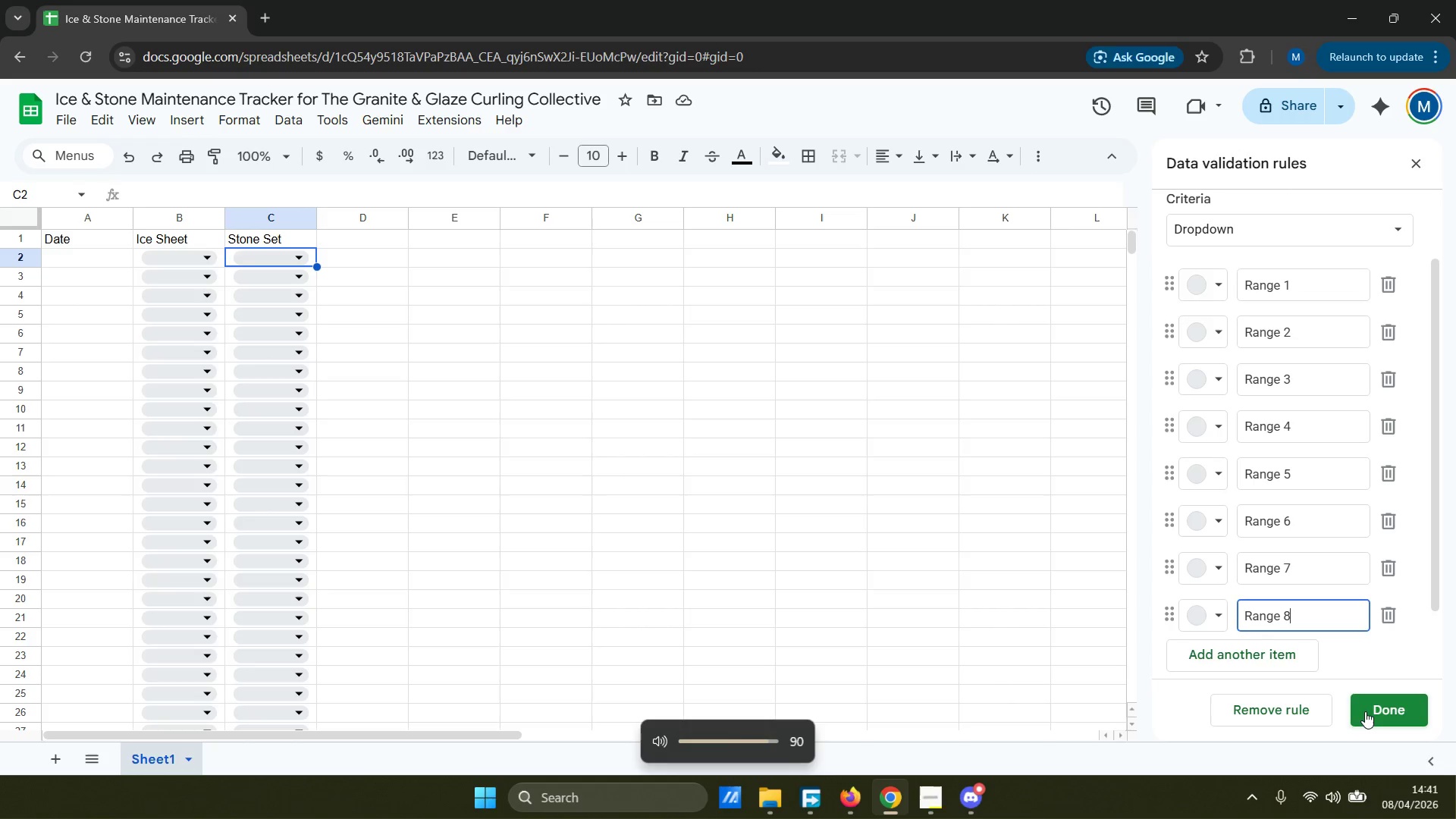 
key(VolumeDown)
 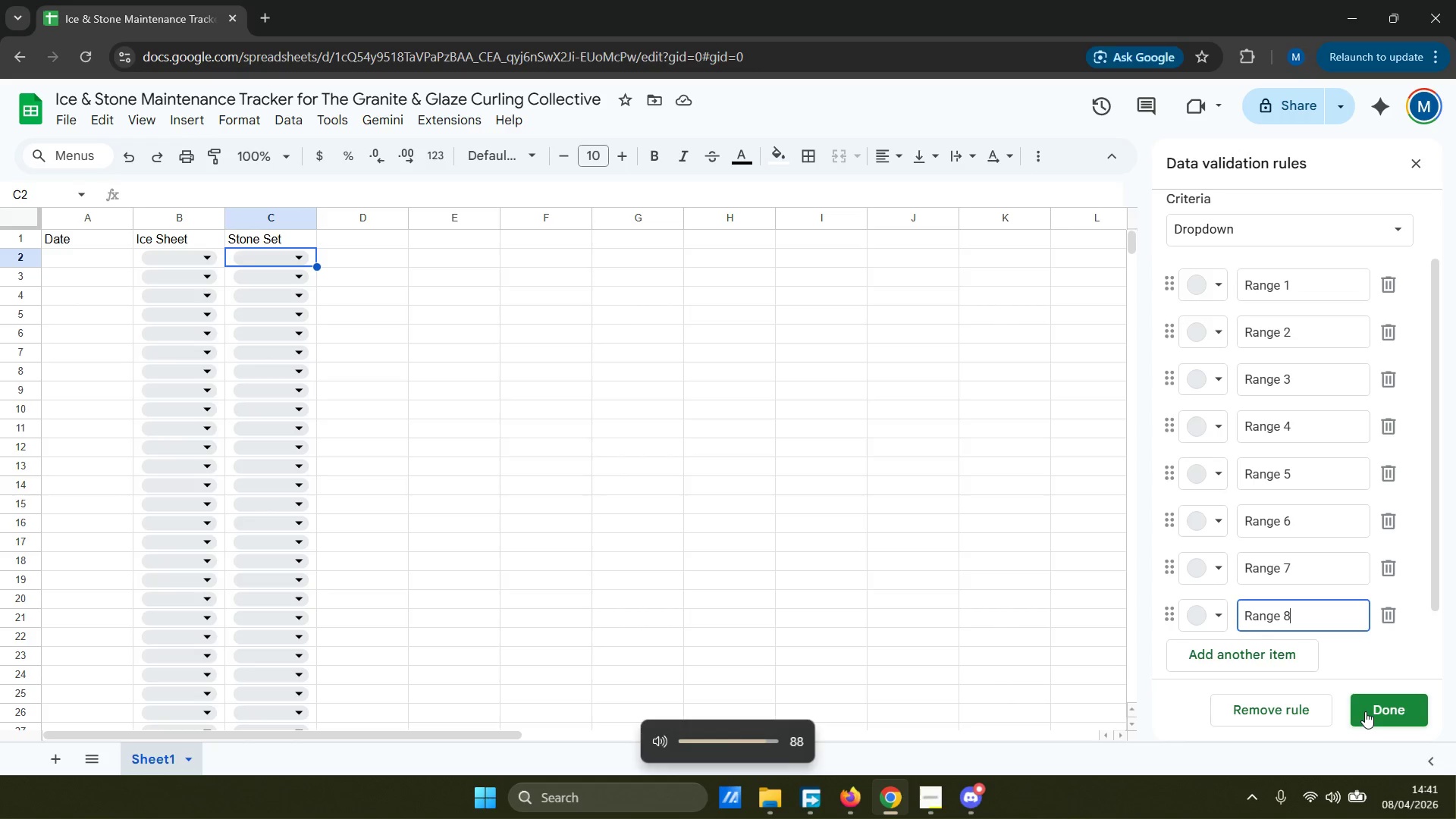 
key(VolumeDown)
 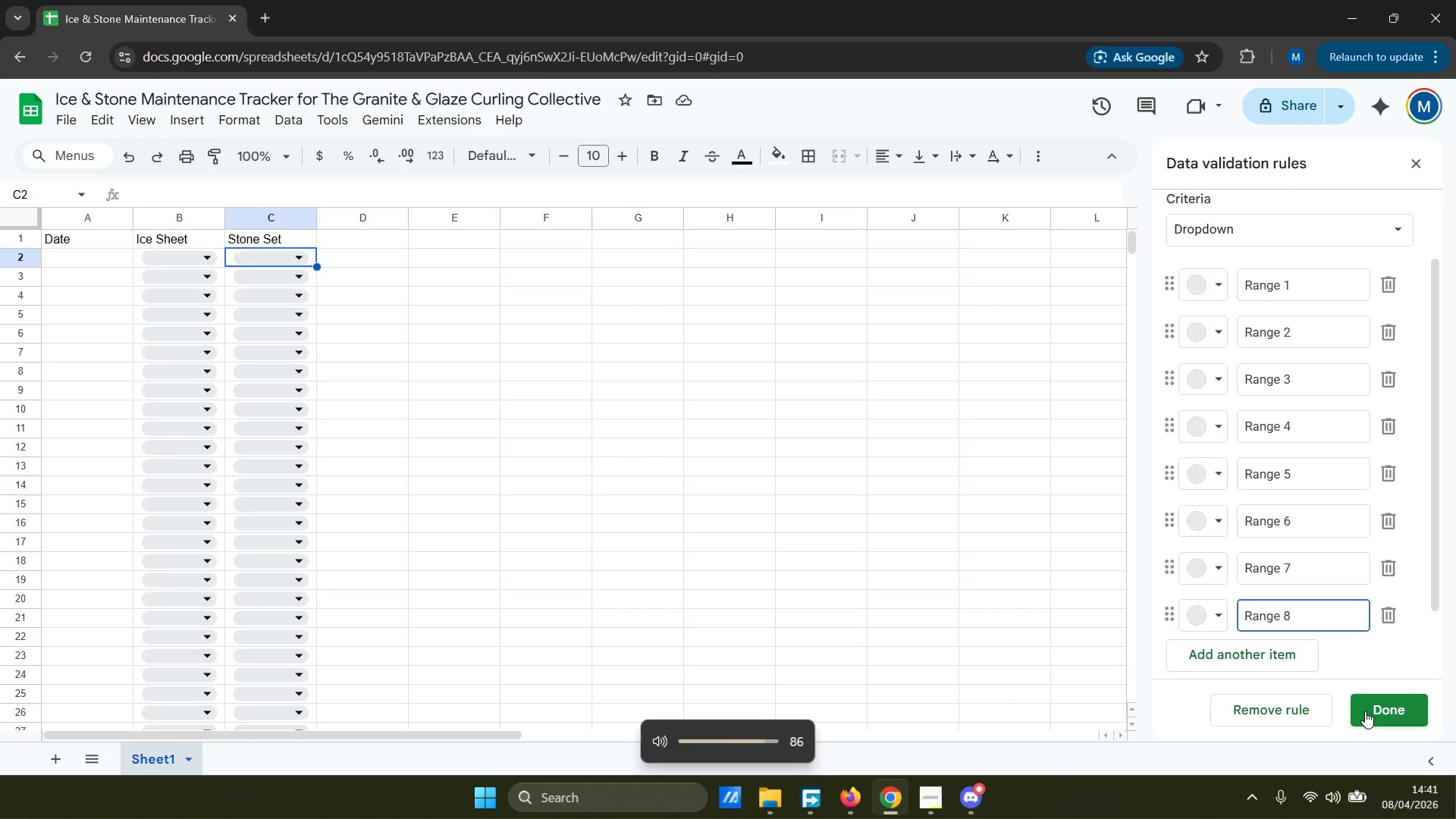 
key(VolumeDown)
 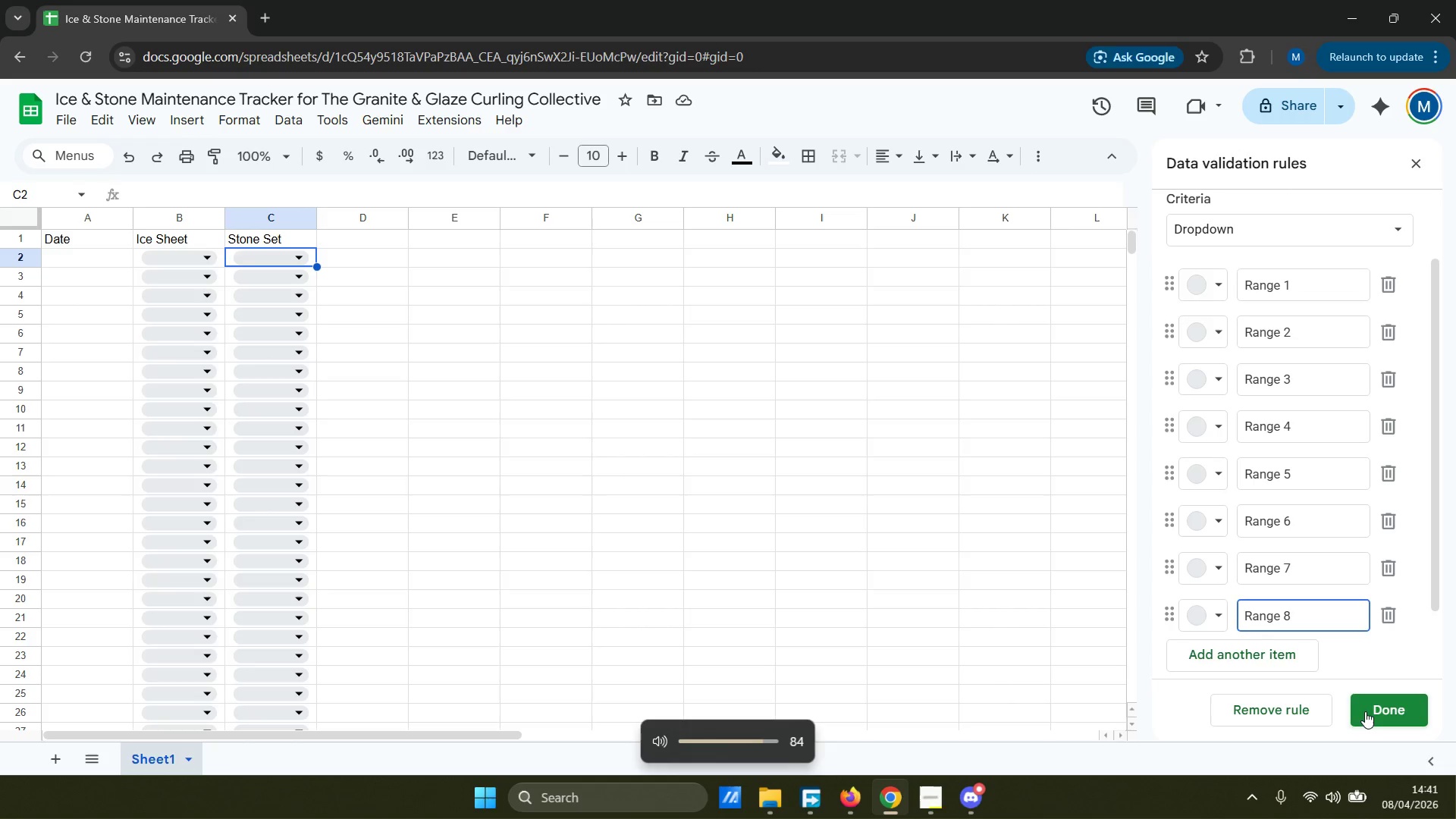 
key(VolumeDown)
 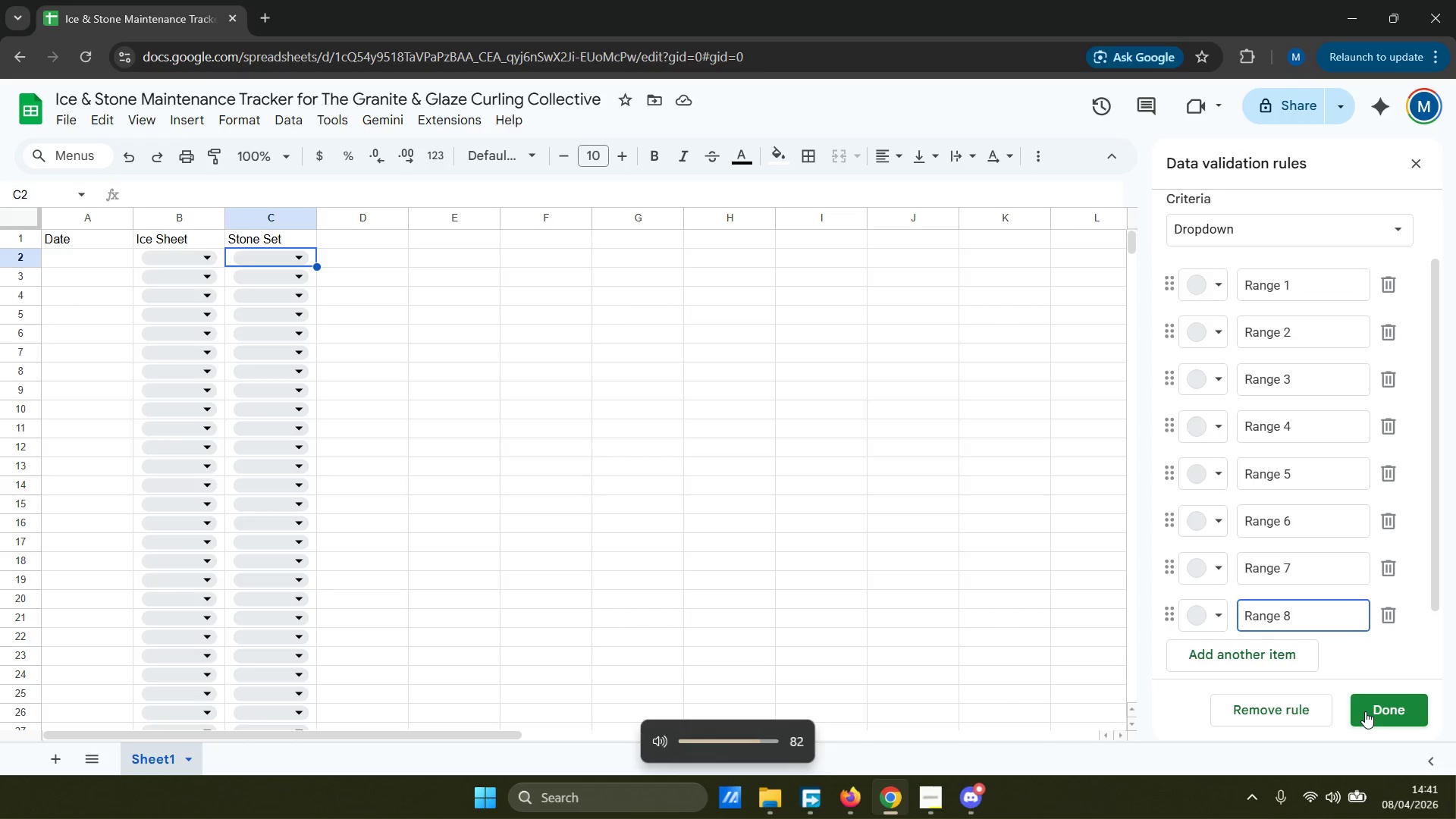 
key(VolumeDown)
 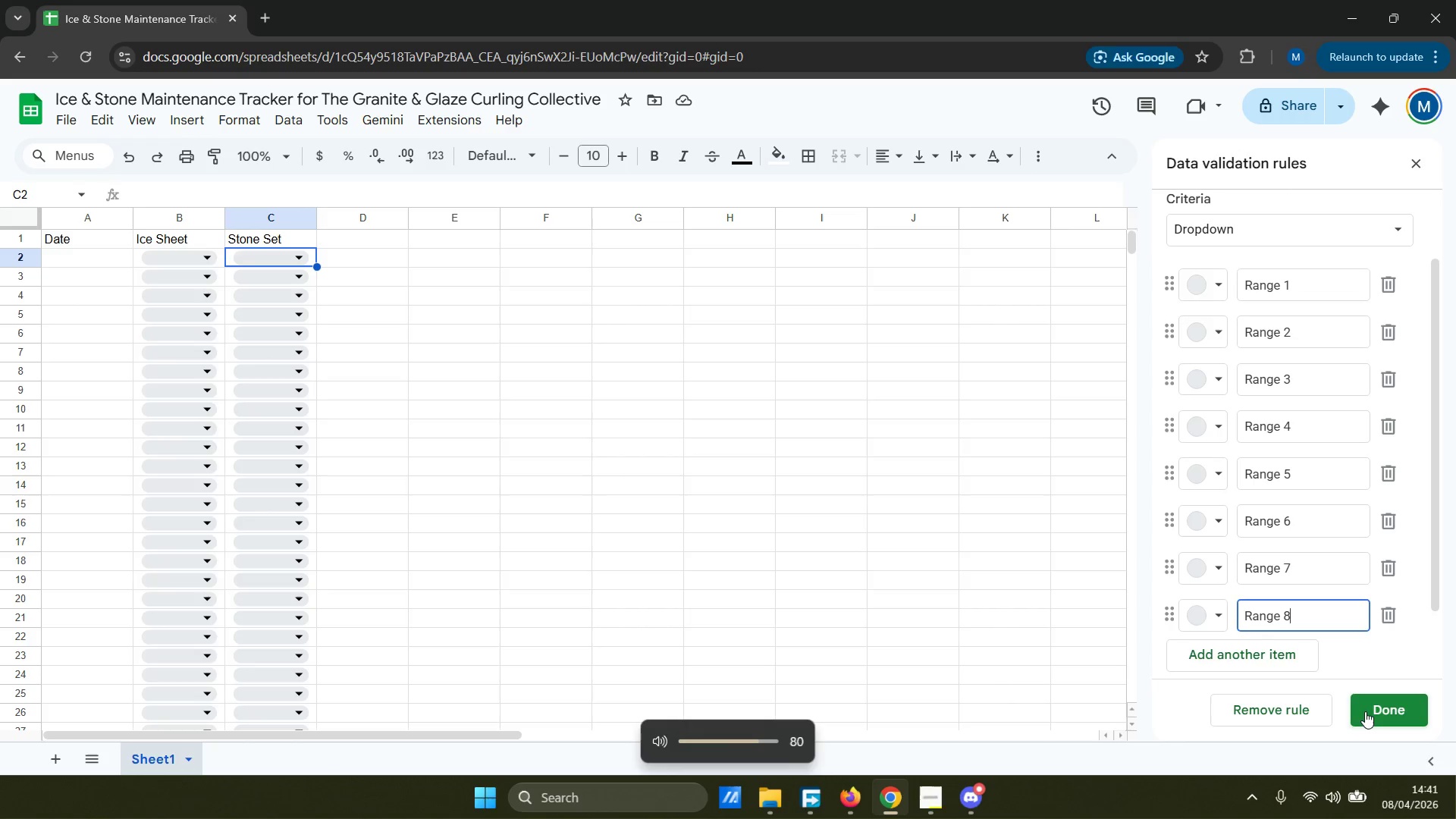 
key(VolumeDown)
 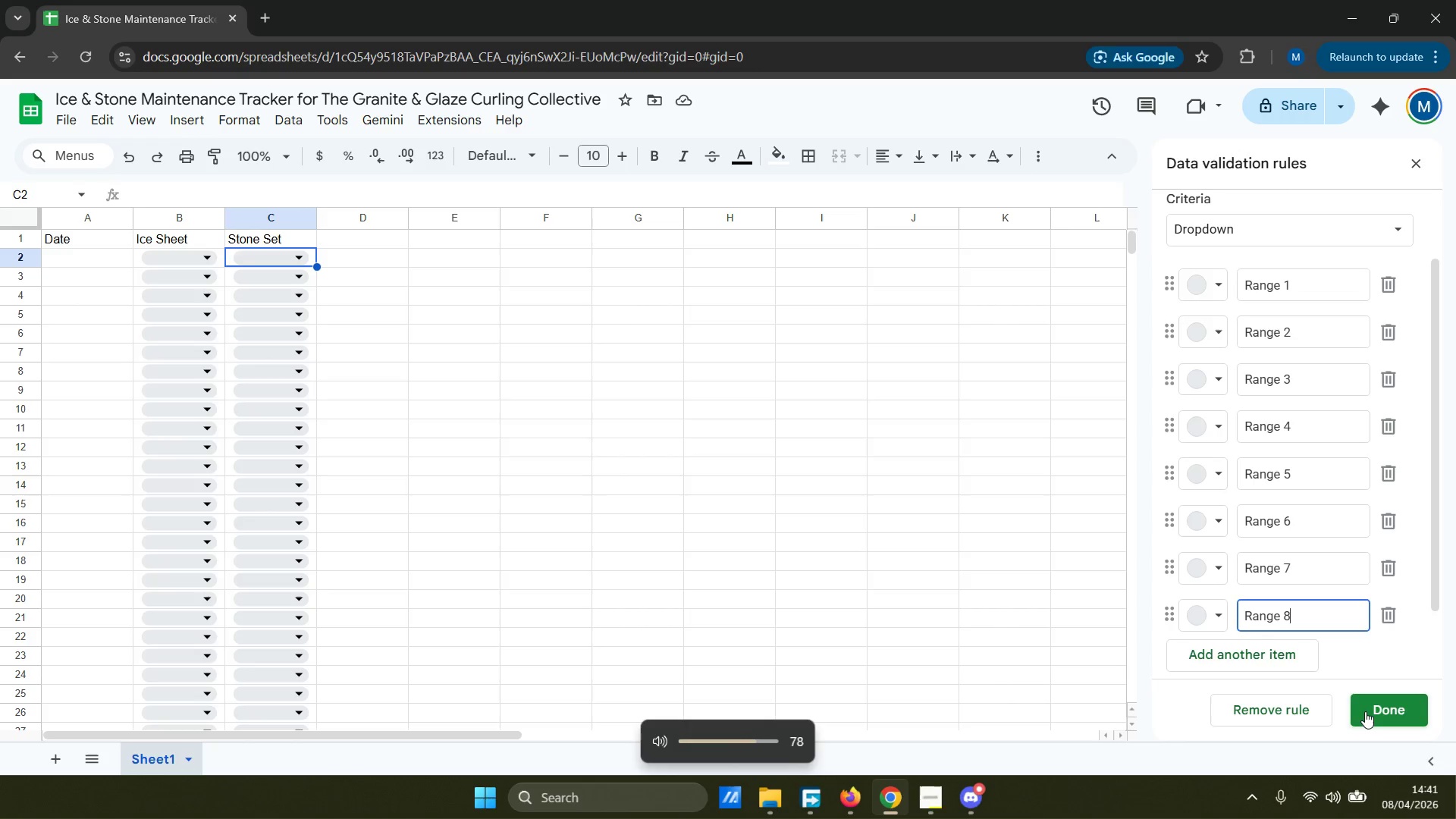 
key(VolumeDown)
 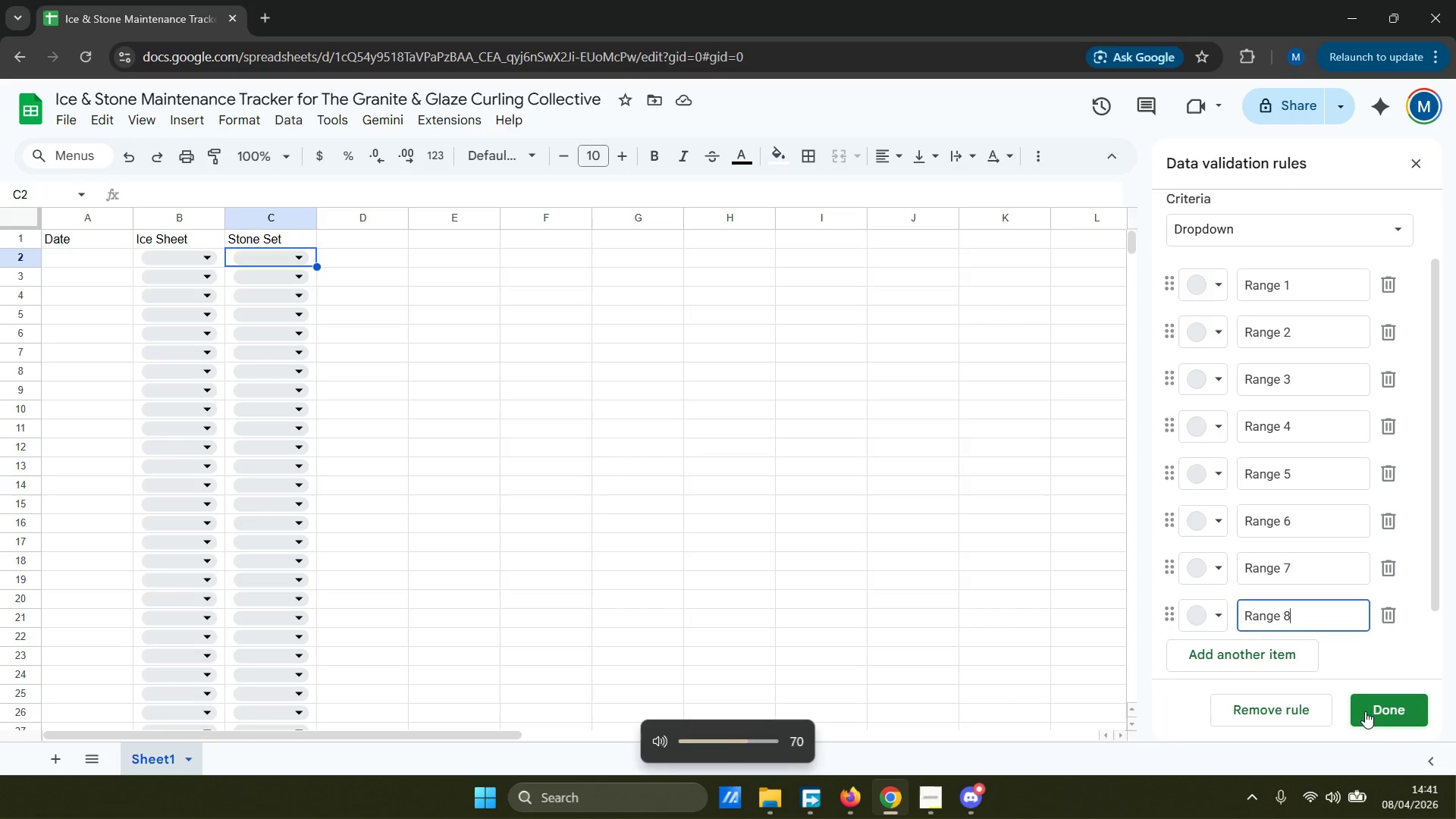 
key(VolumeDown)
 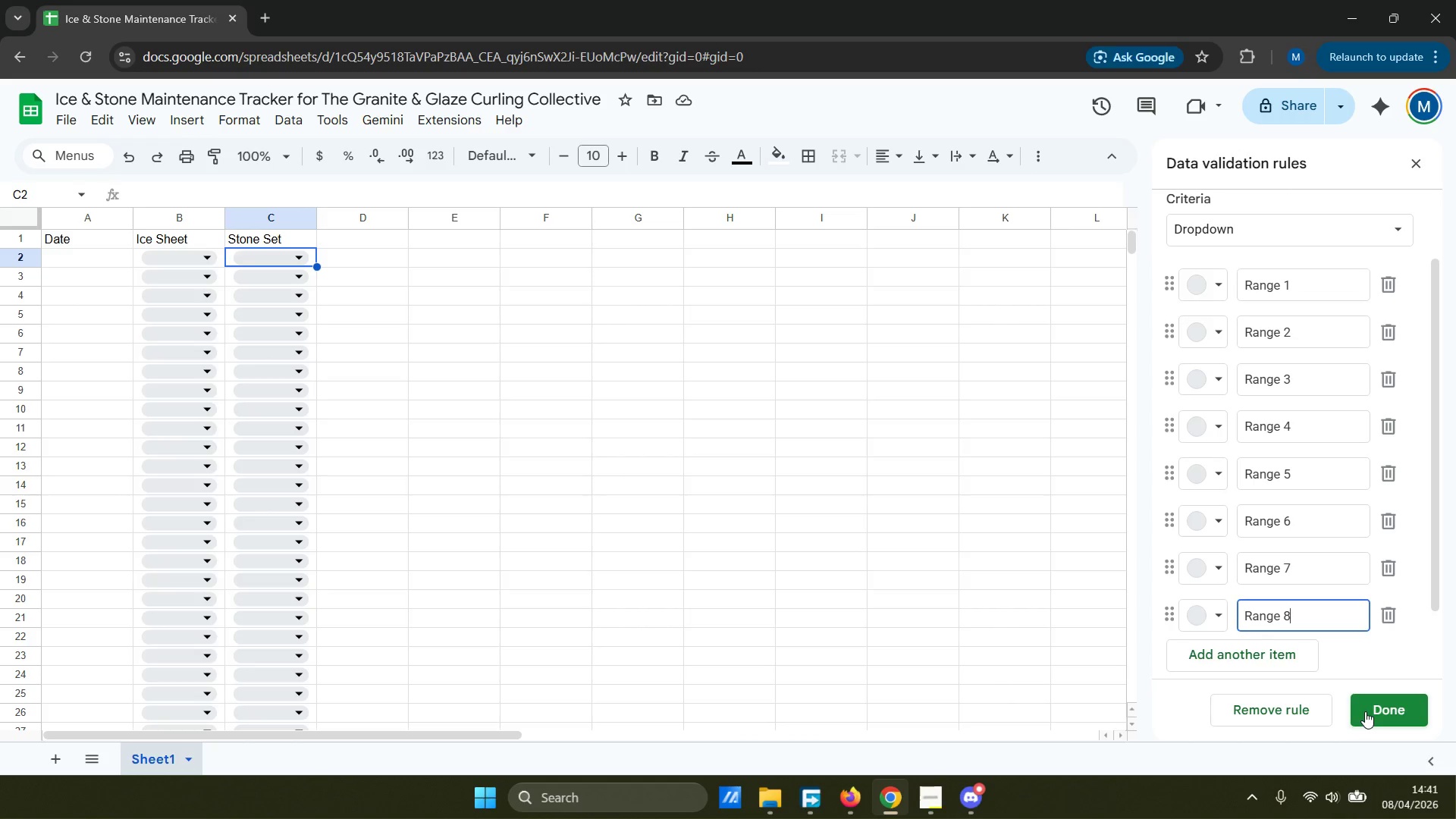 
key(VolumeDown)
 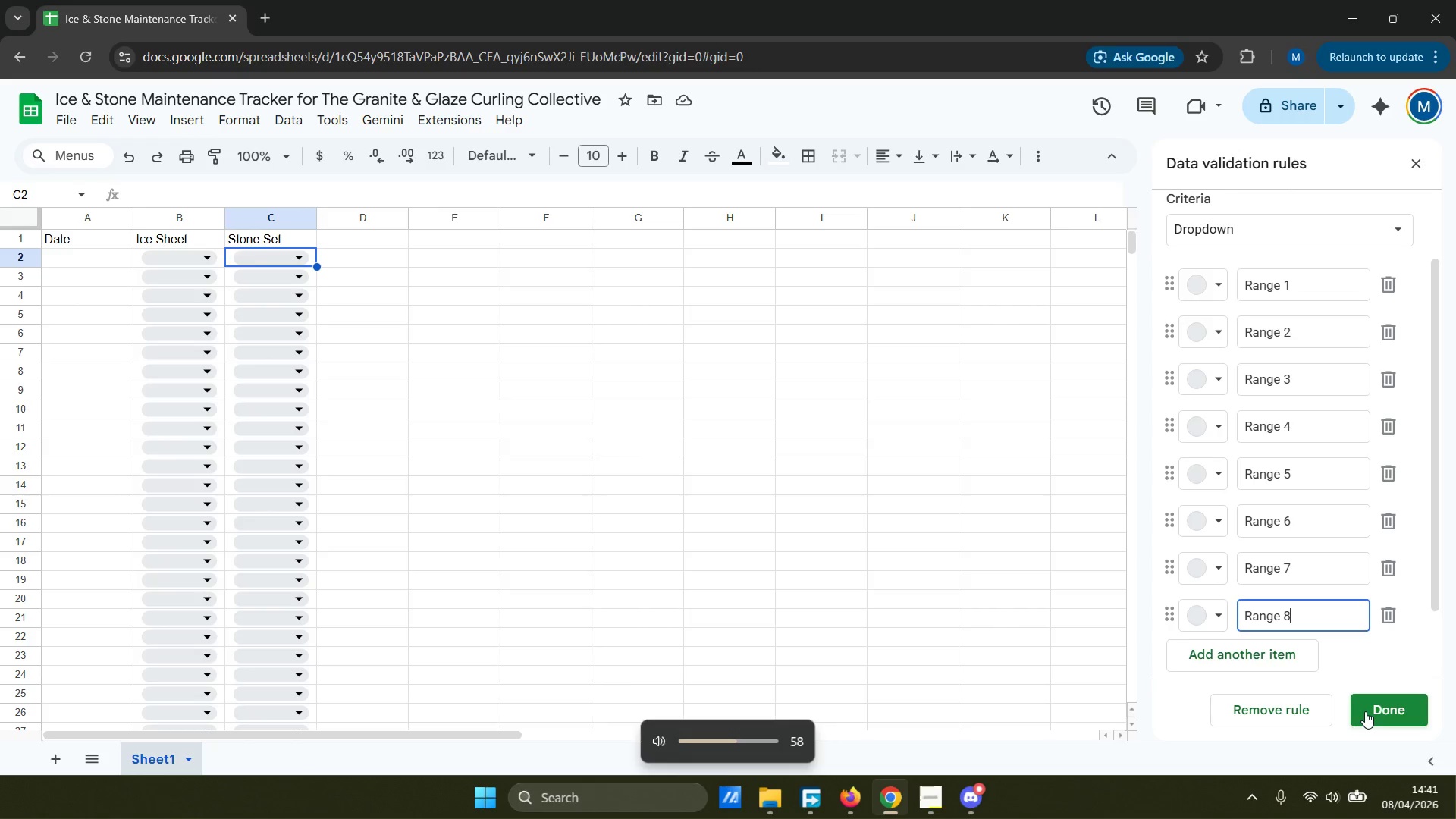 
key(VolumeDown)
 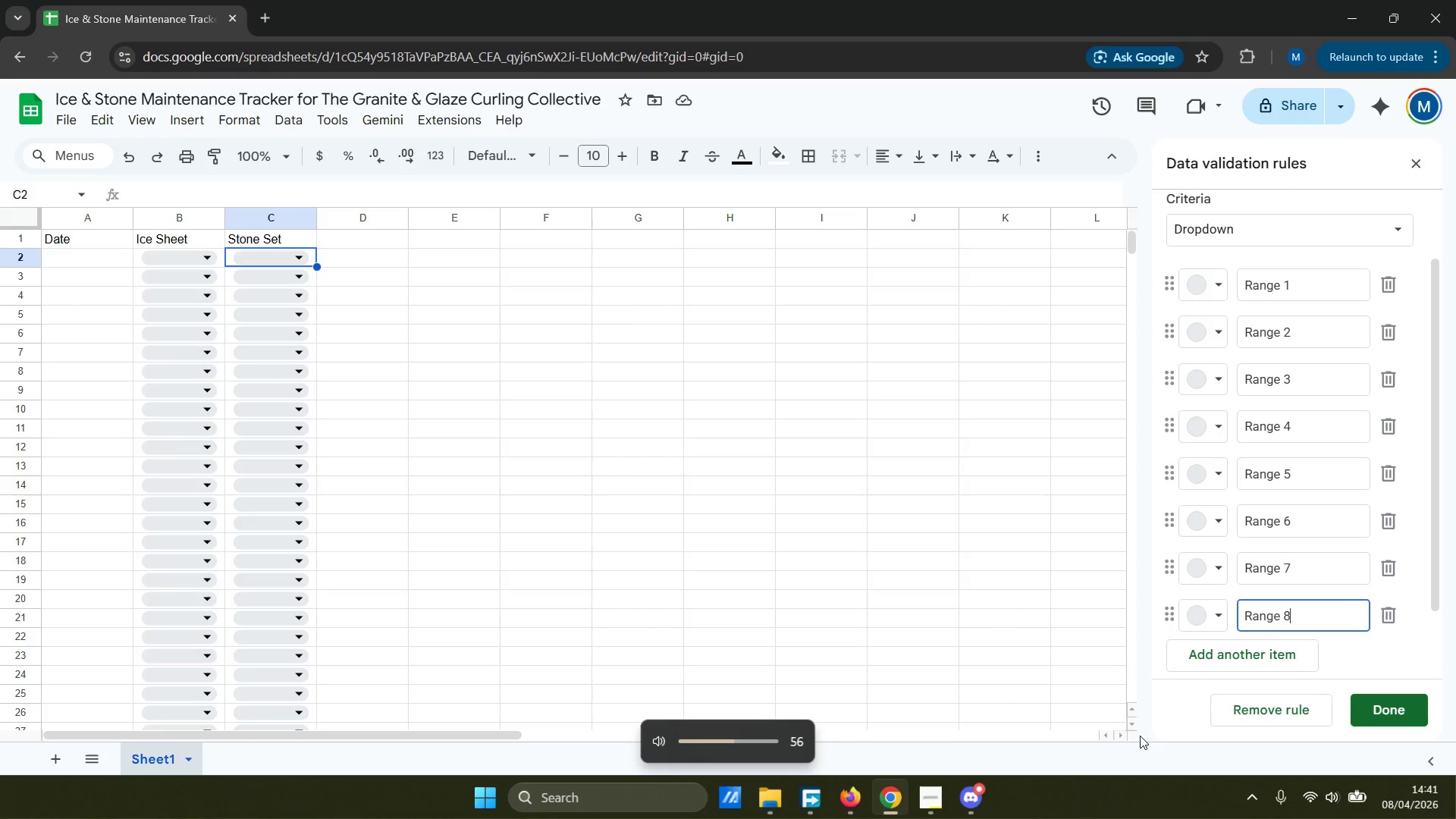 
key(VolumeUp)
 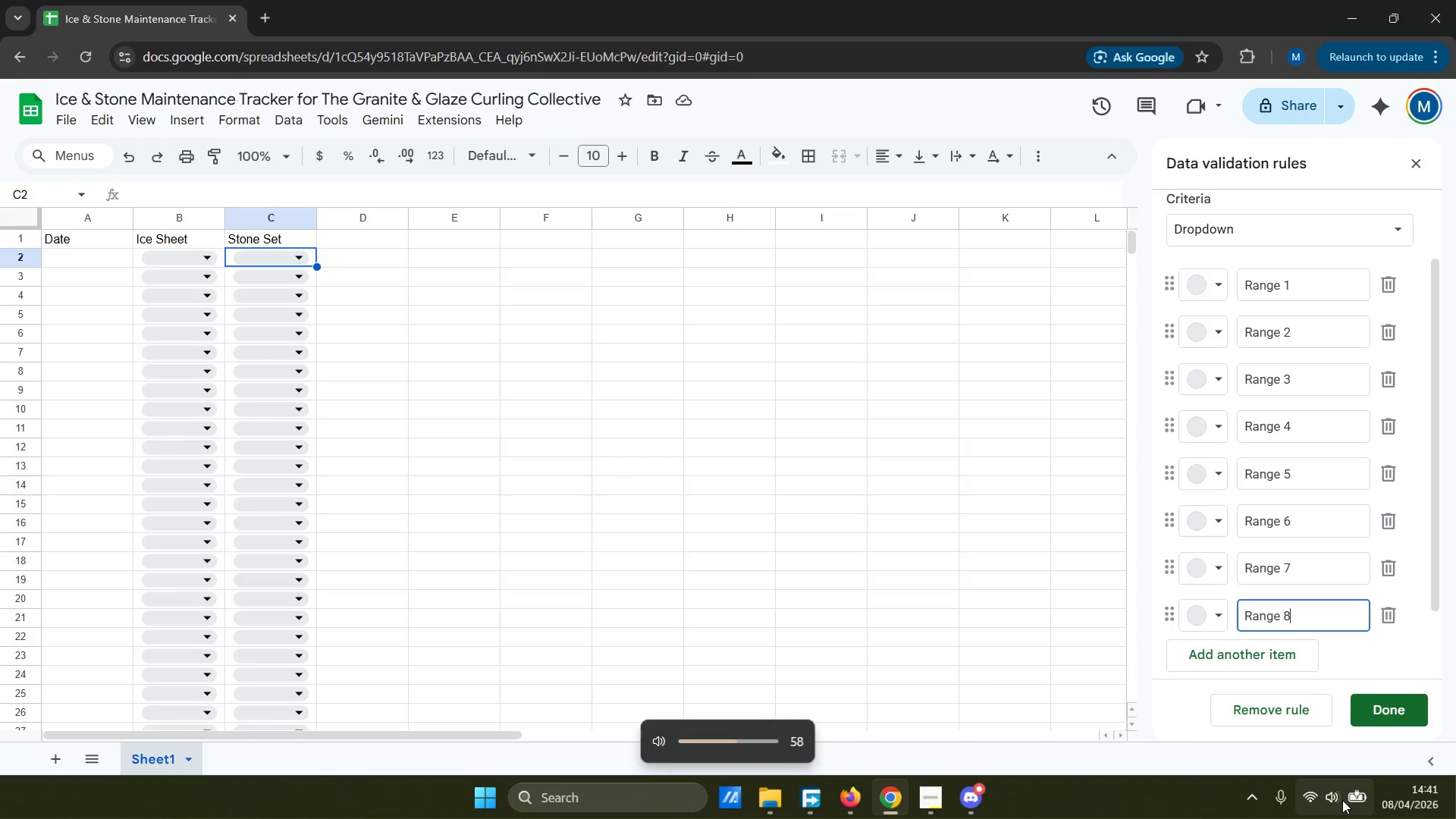 
left_click([1334, 799])
 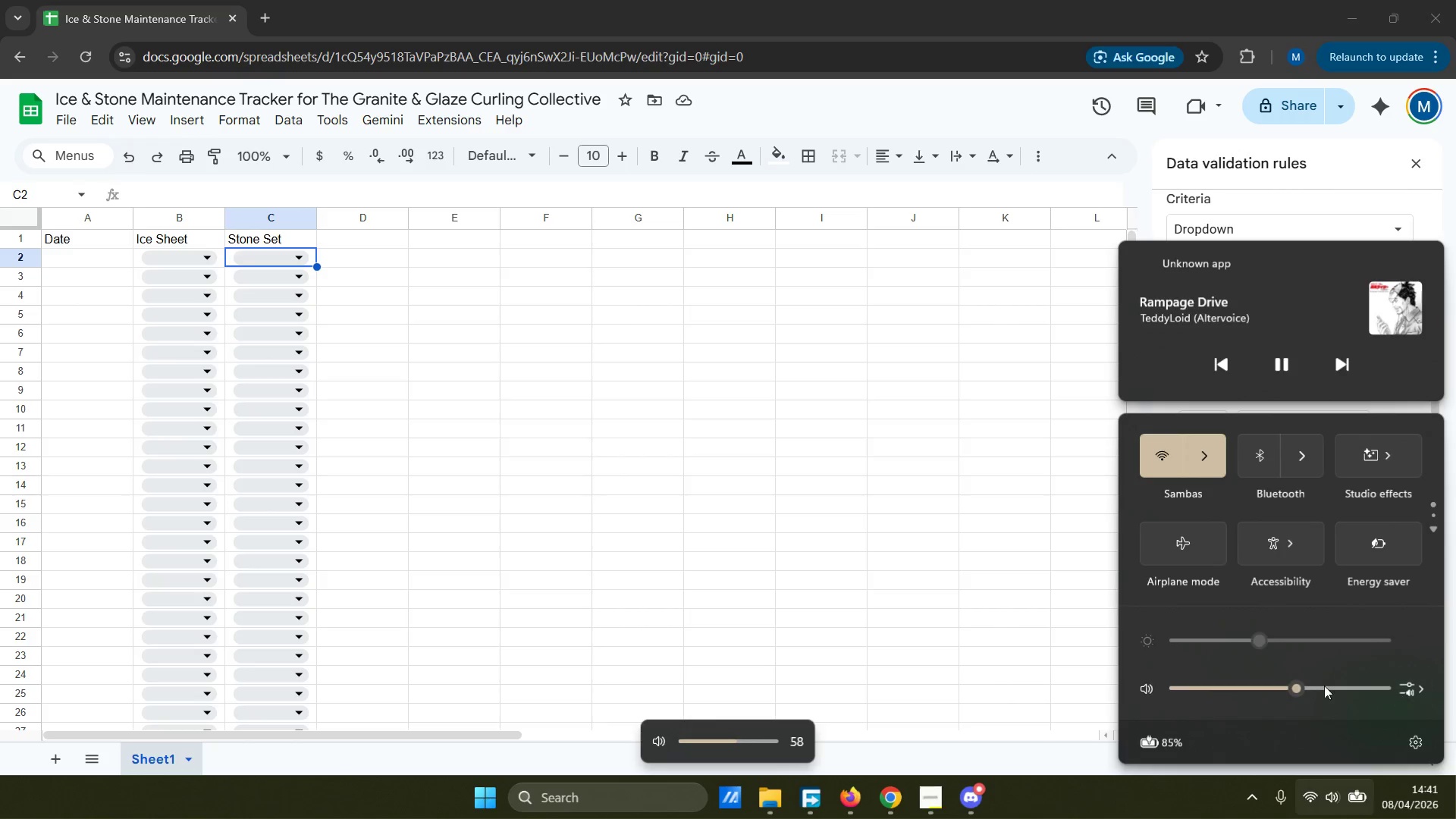 
left_click_drag(start_coordinate=[1304, 686], to_coordinate=[1413, 686])
 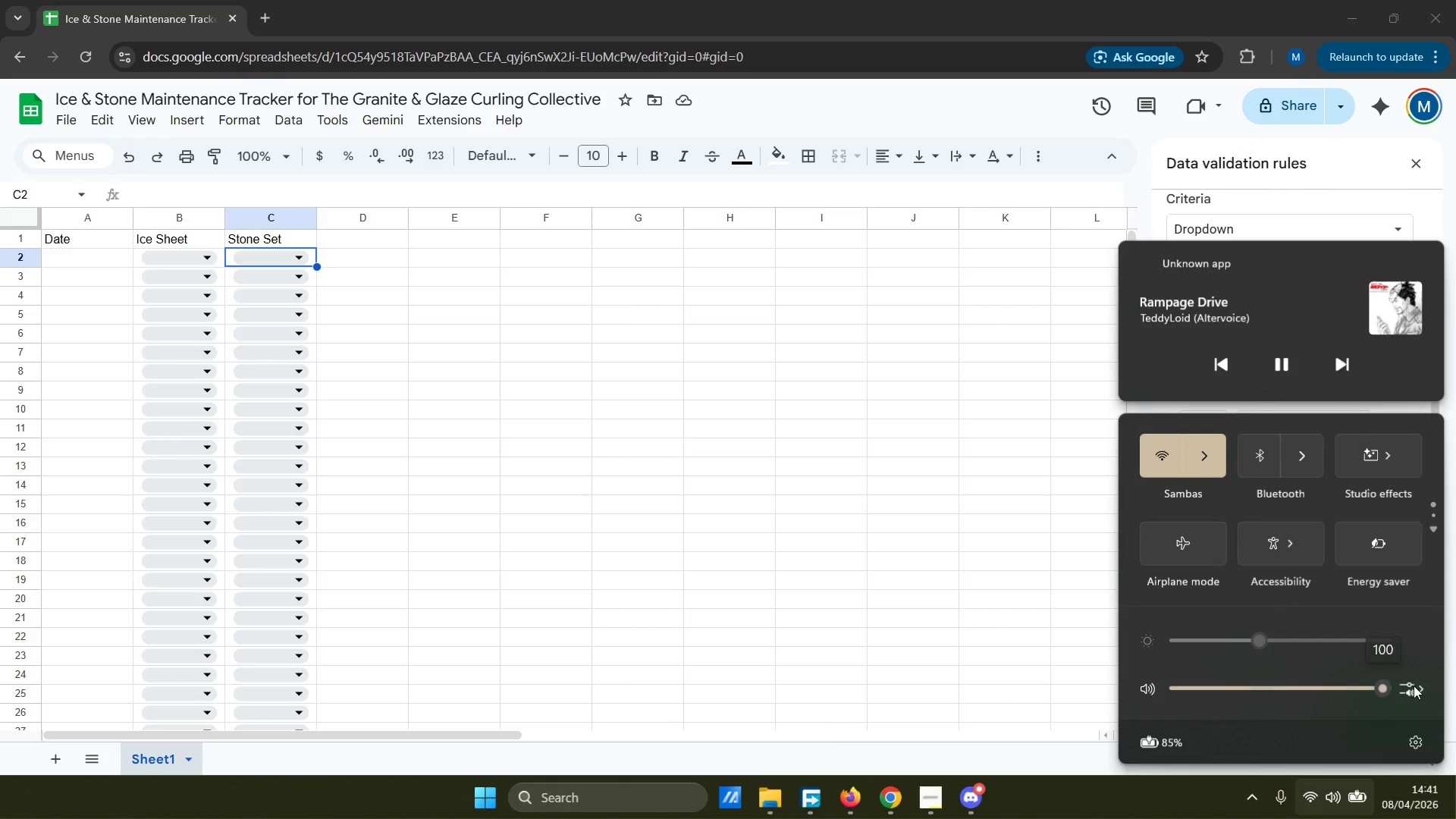 
left_click([1414, 686])
 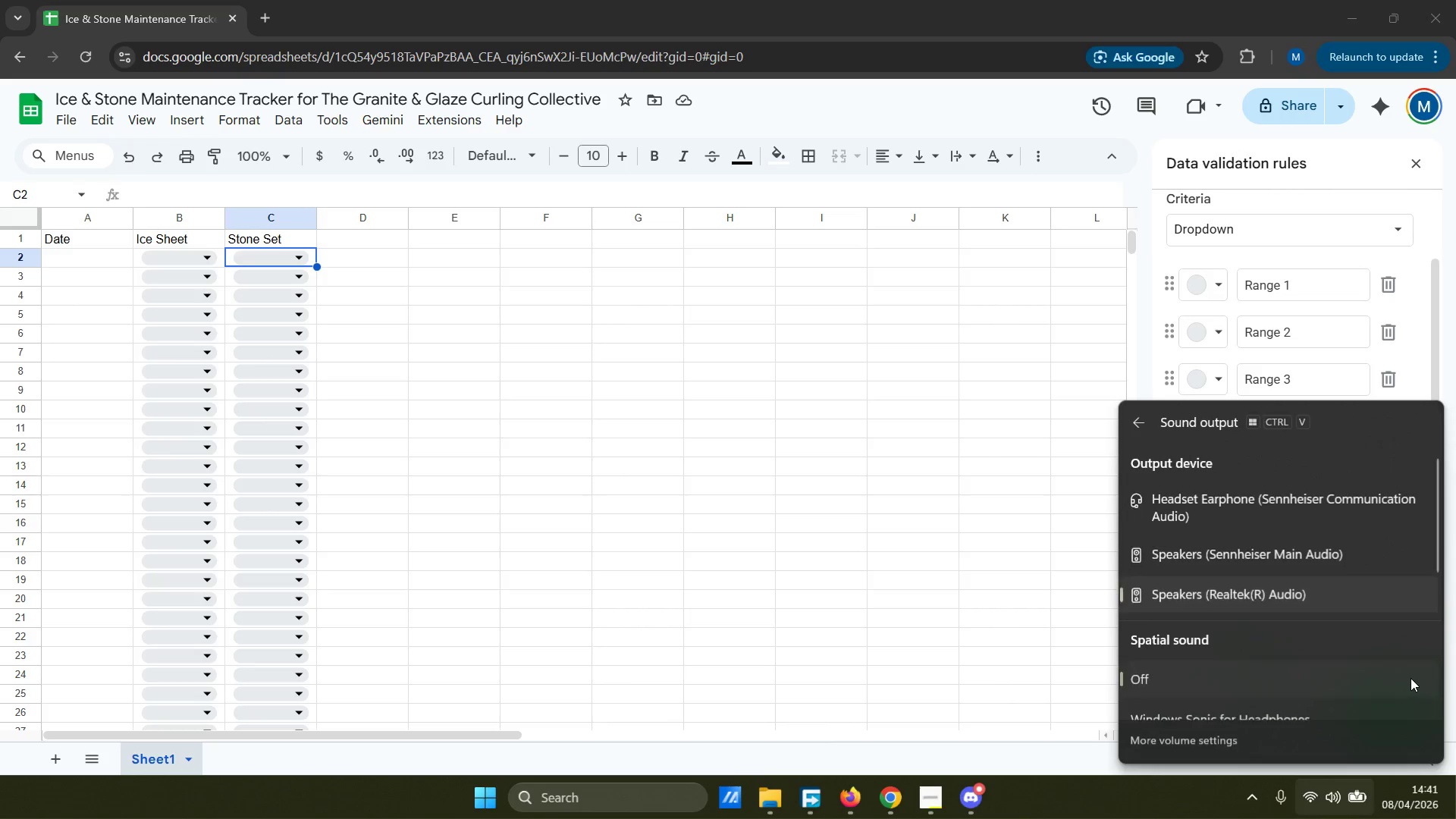 
scroll: coordinate [1185, 654], scroll_direction: down, amount: 13.0
 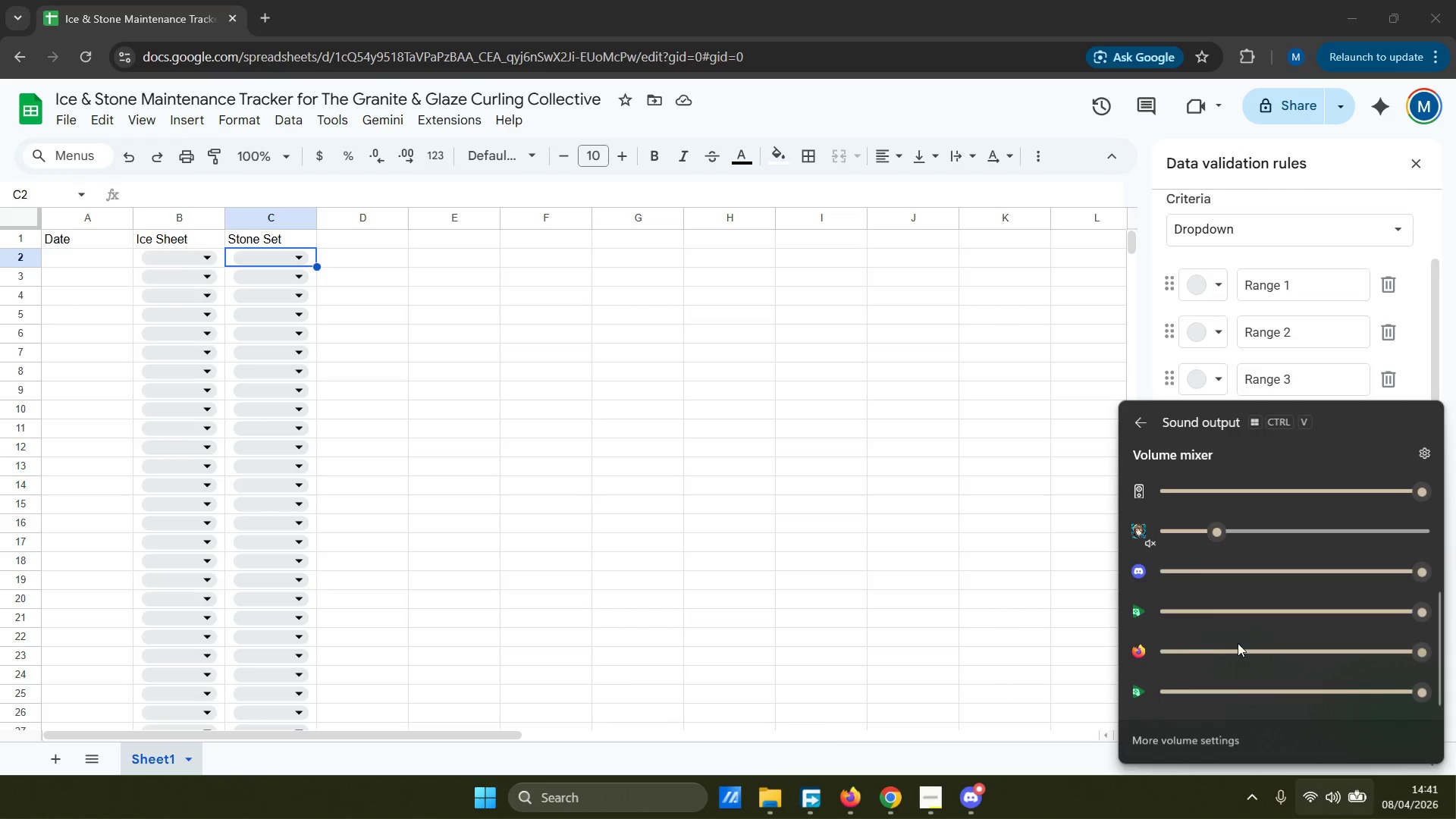 
left_click_drag(start_coordinate=[1213, 647], to_coordinate=[1254, 656])
 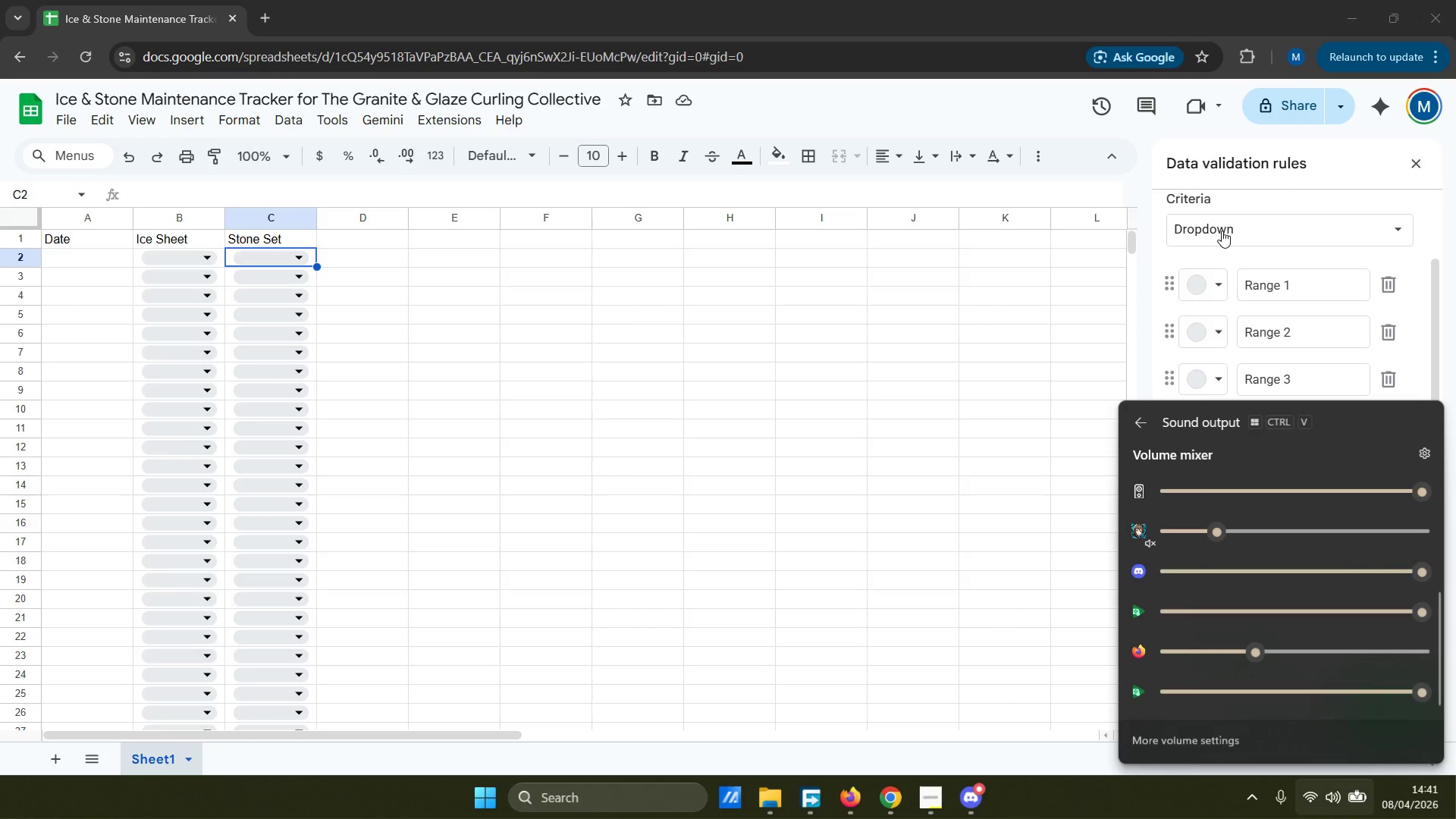 
left_click([1228, 256])
 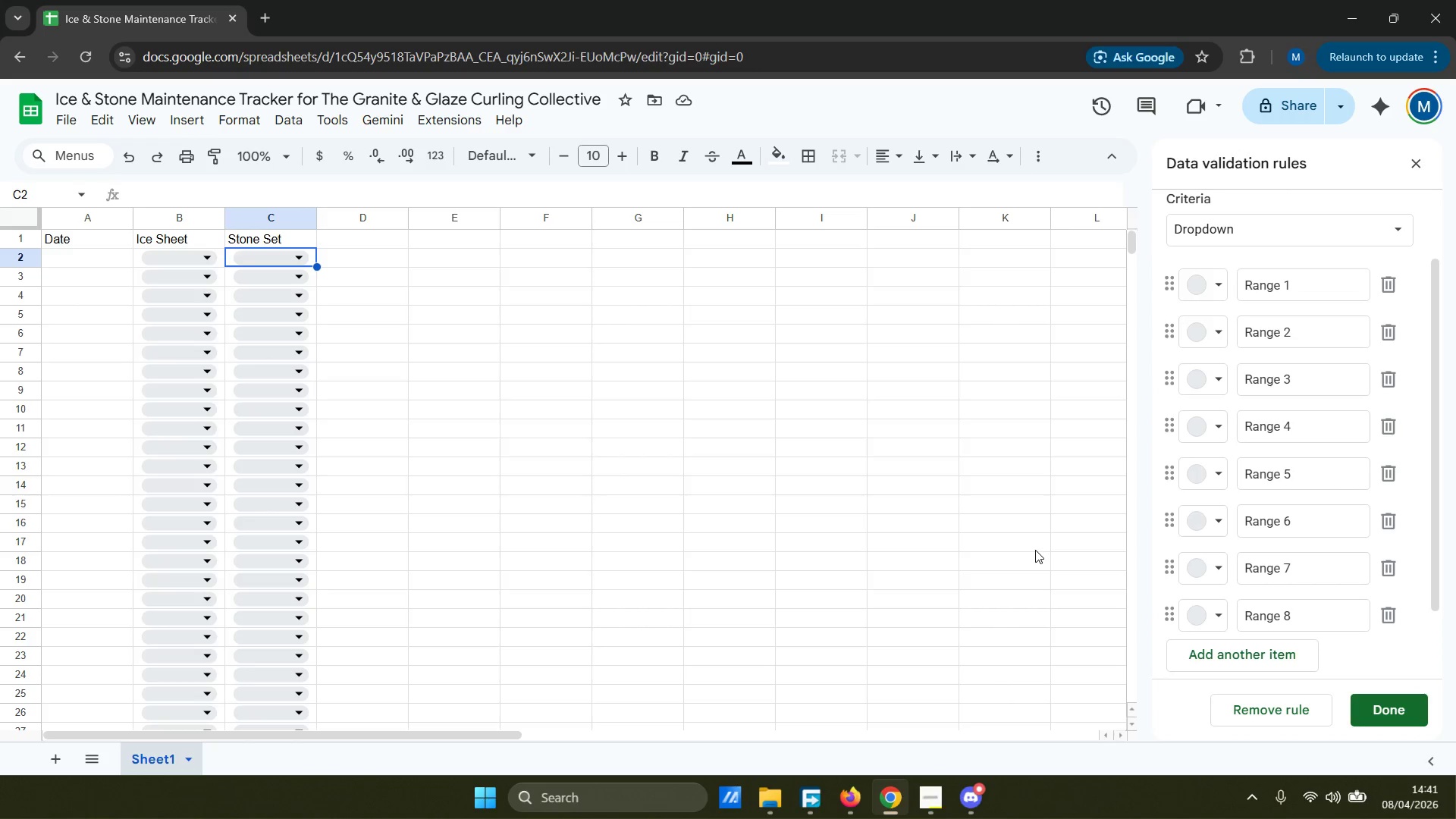 
left_click([388, 419])
 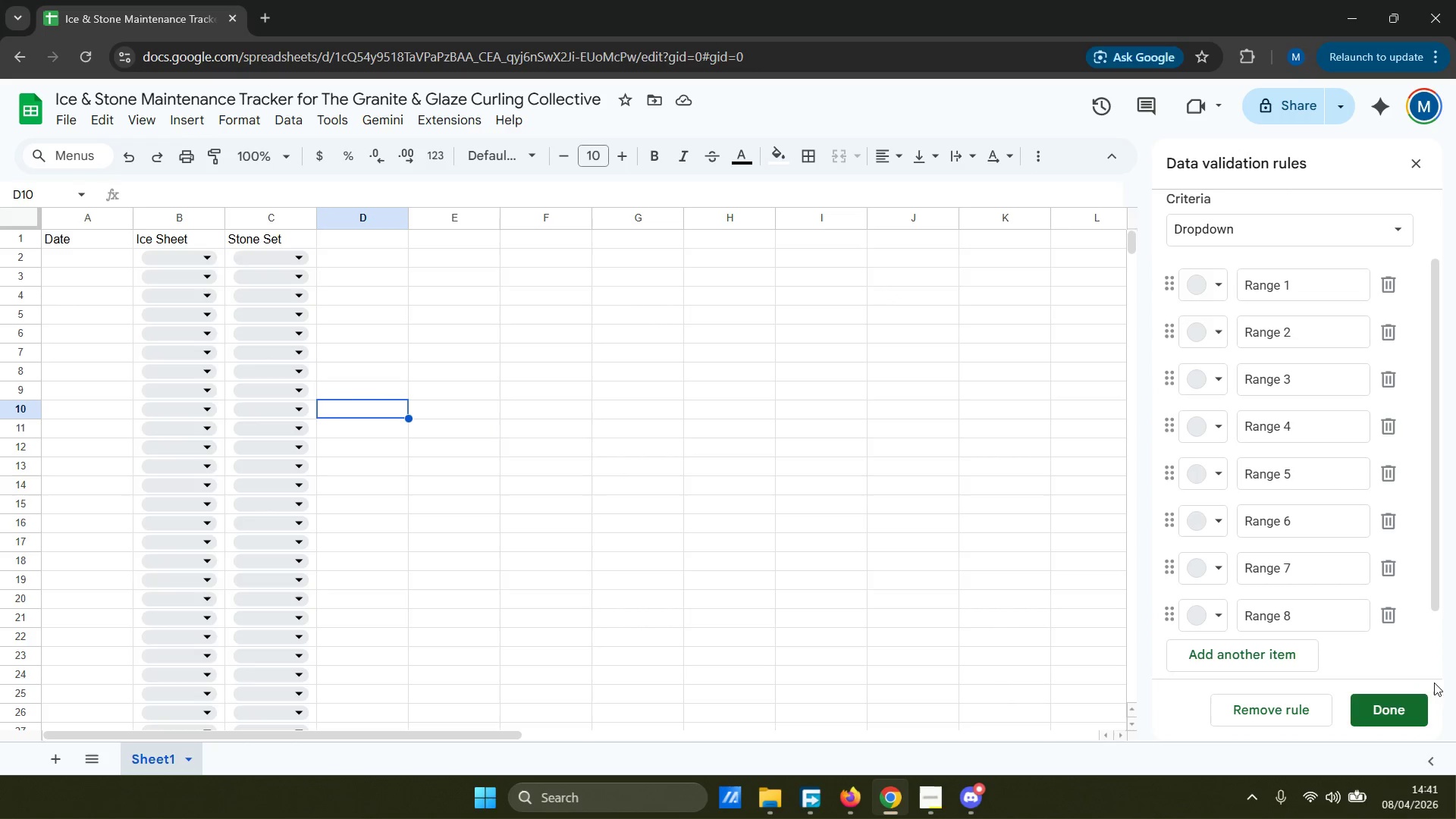 
left_click([1414, 705])
 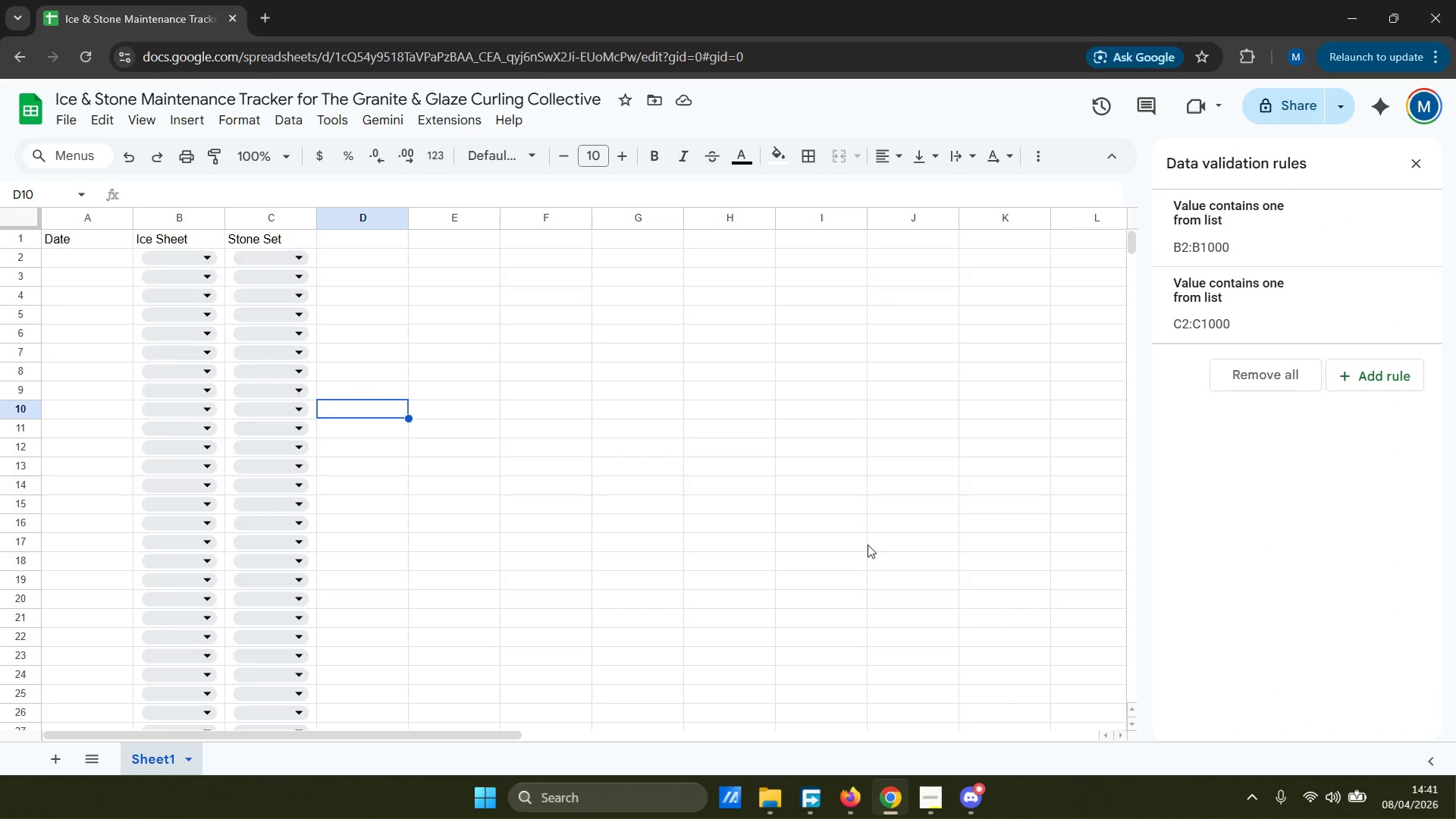 
scroll: coordinate [635, 498], scroll_direction: up, amount: 4.0
 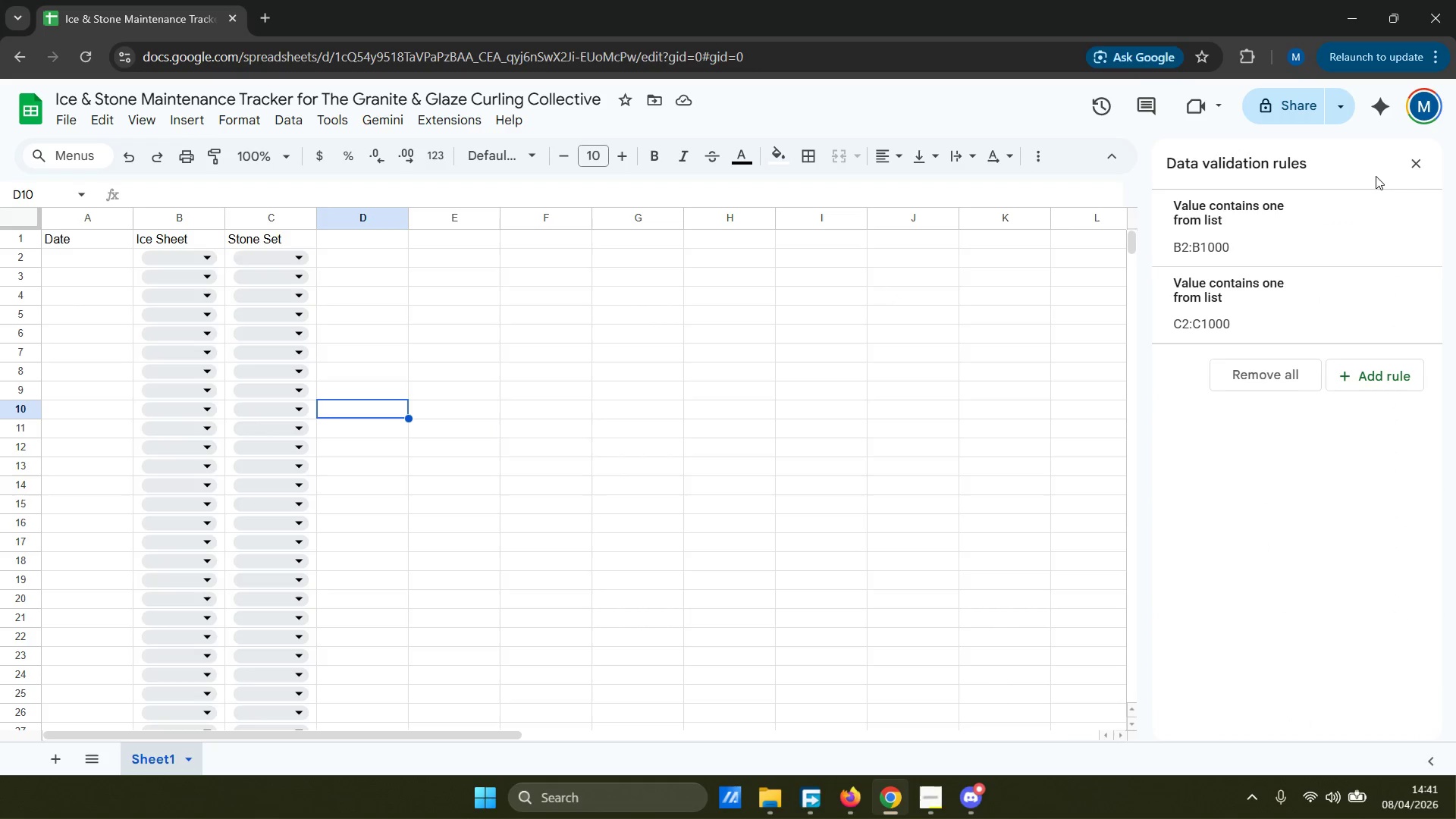 
left_click([1429, 161])
 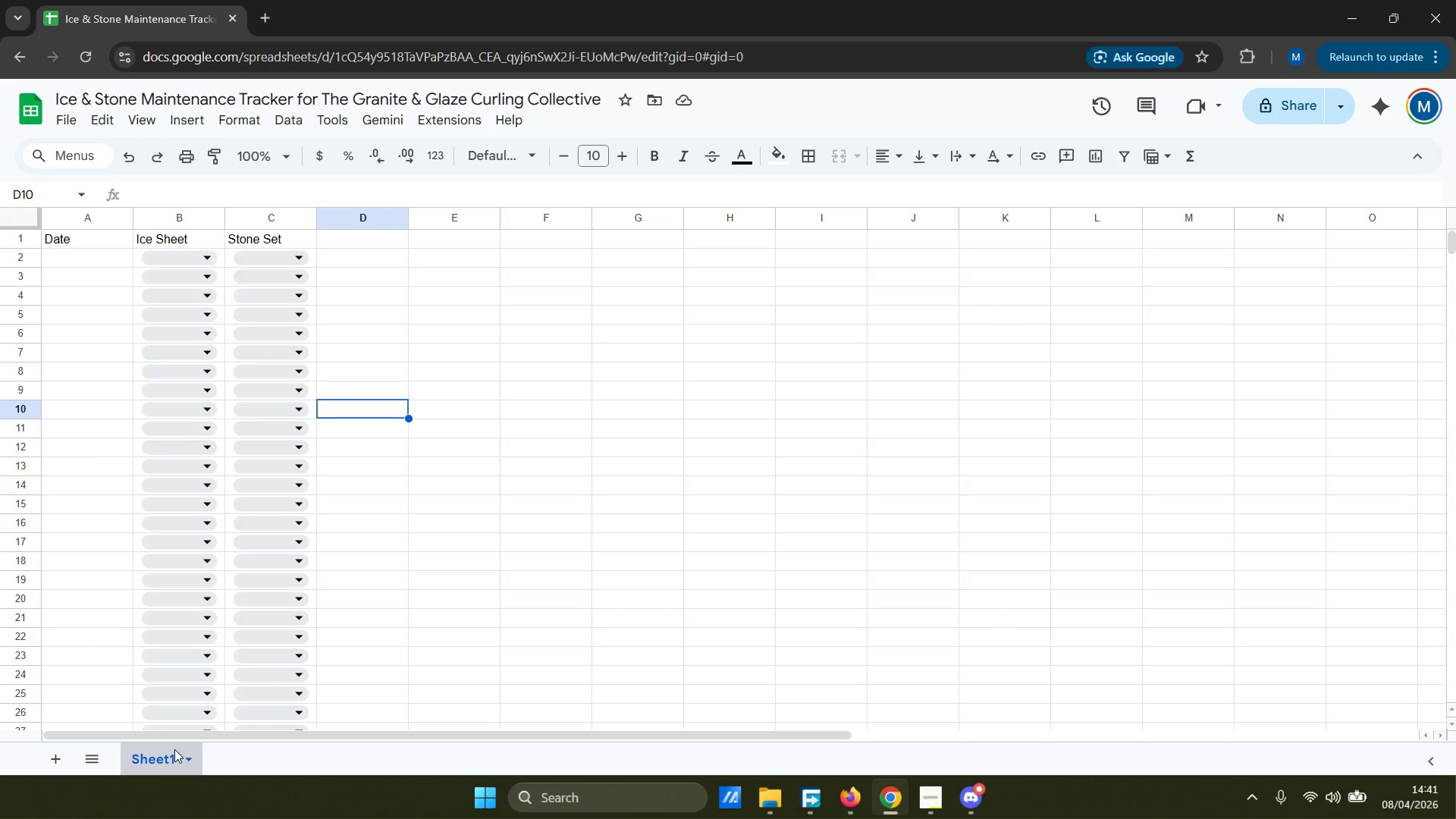 
wait(5.75)
 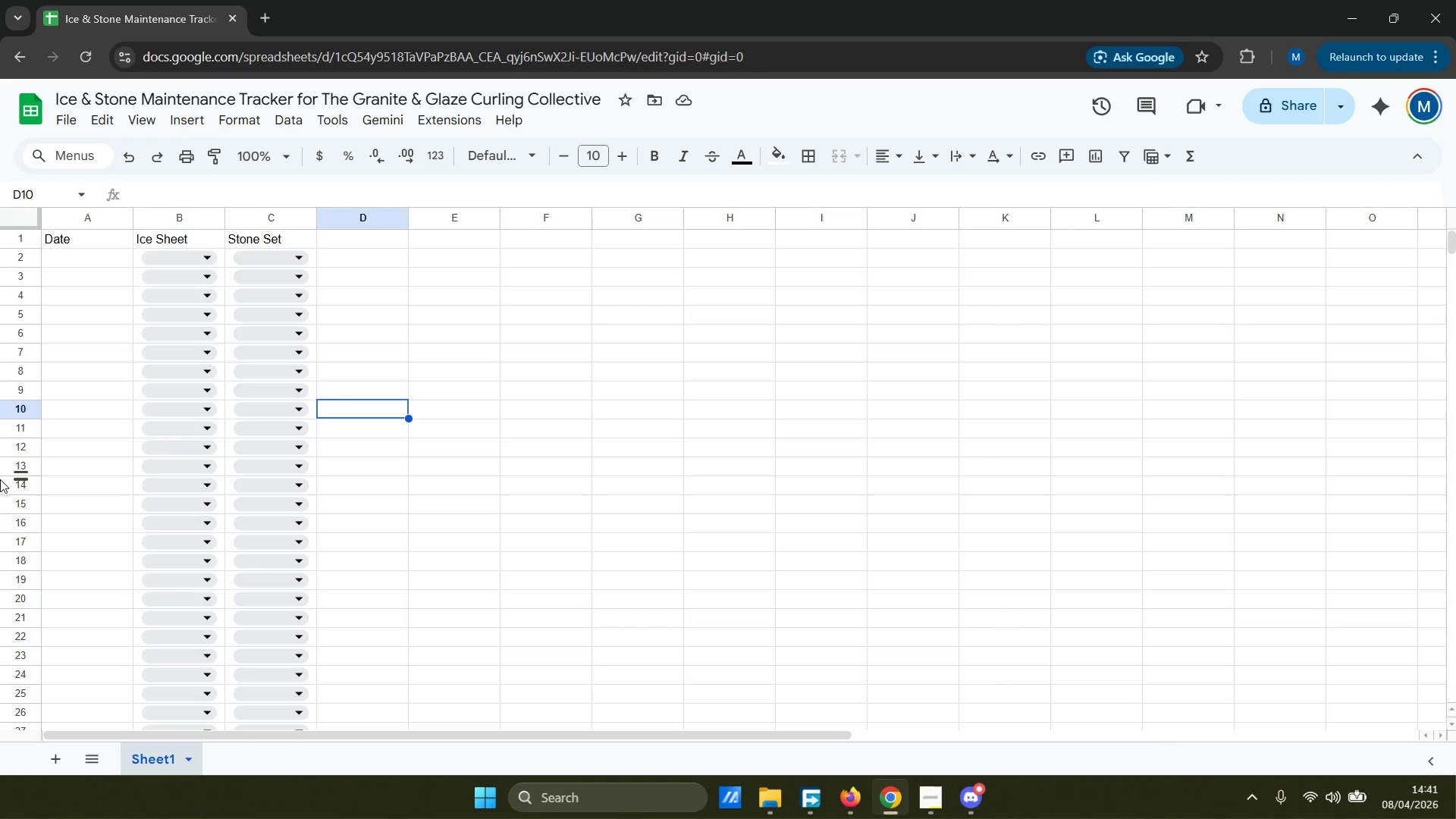 
left_click([185, 755])
 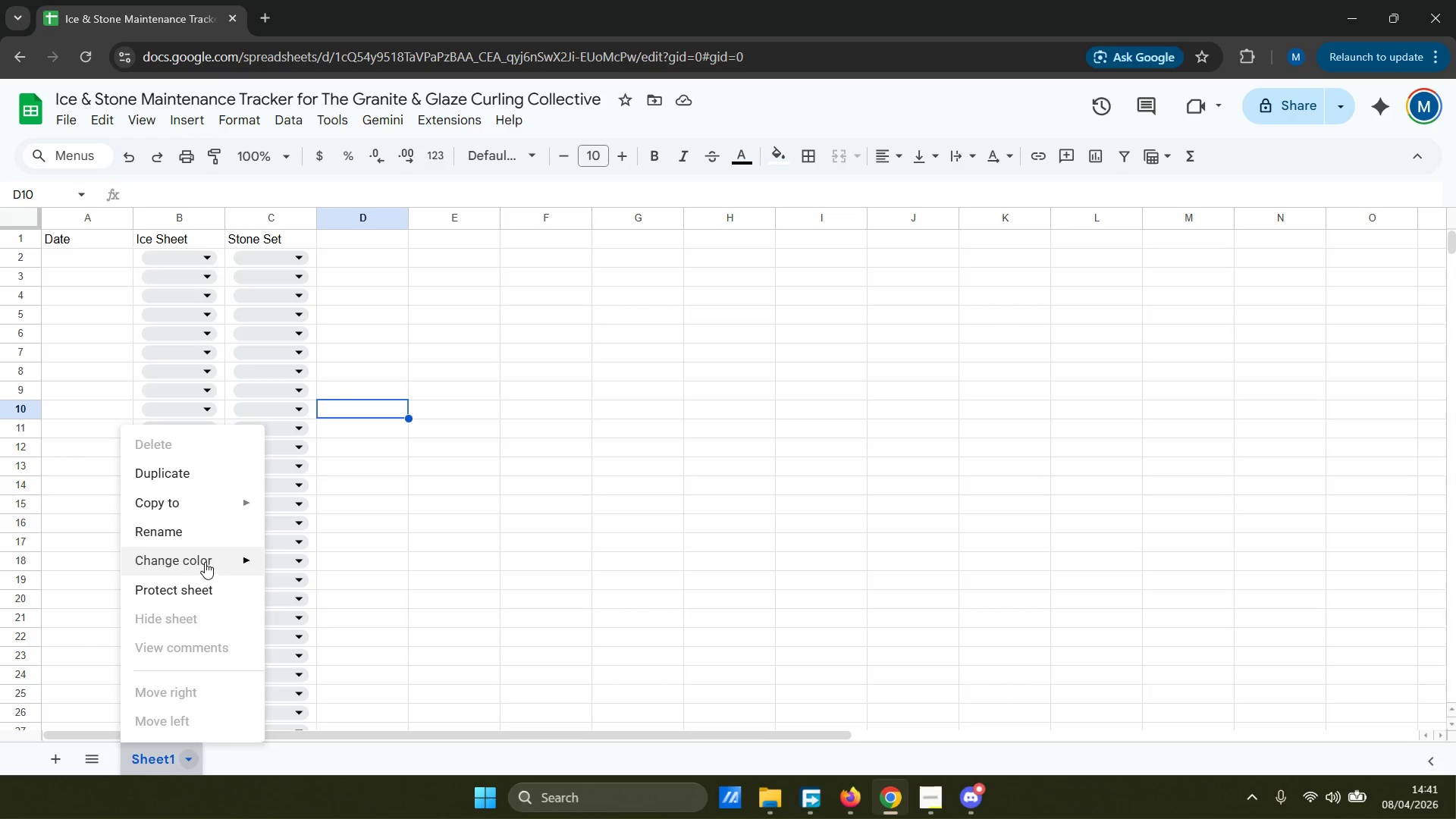 
left_click([219, 535])
 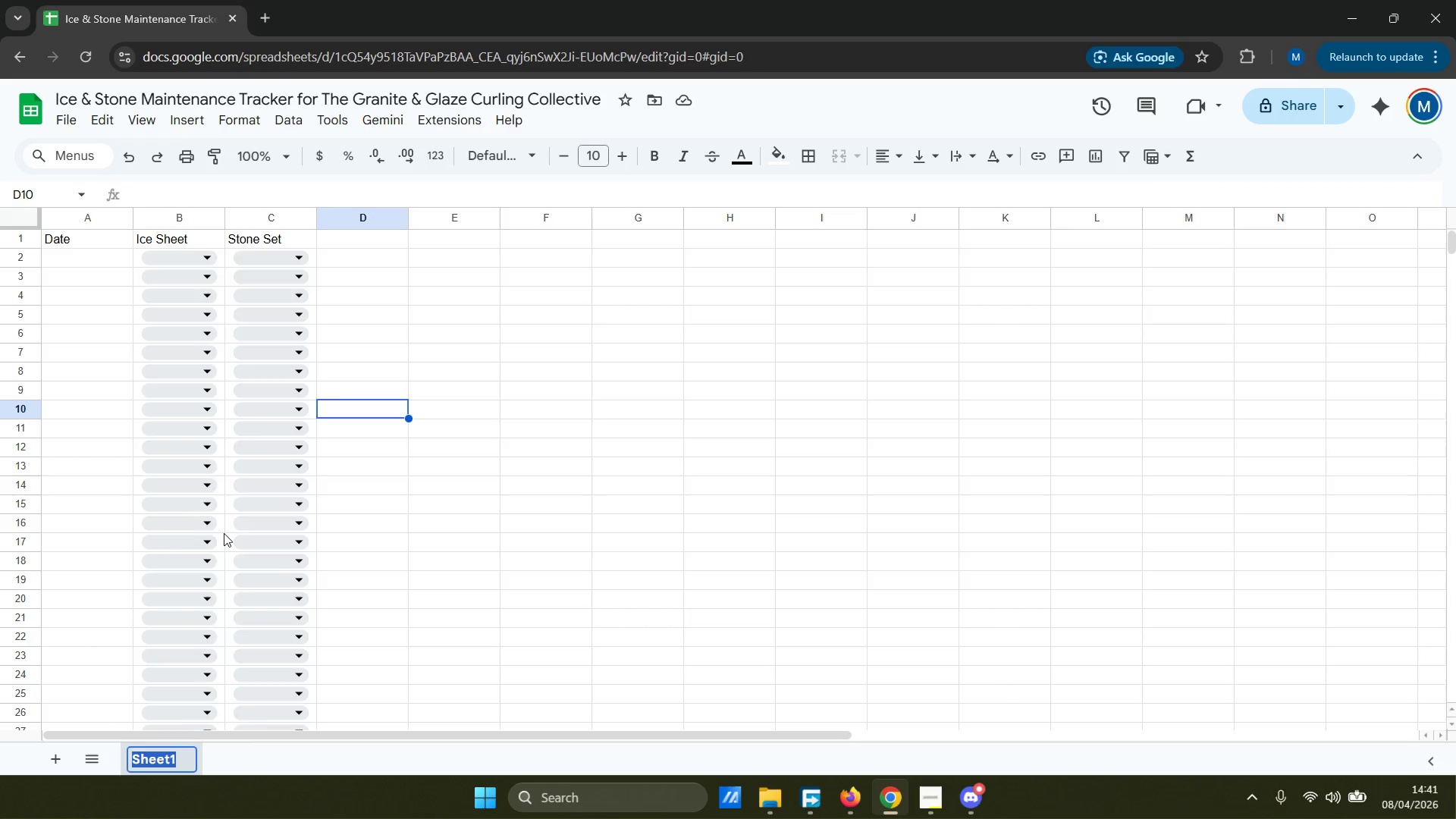 
type(Usage Log)
 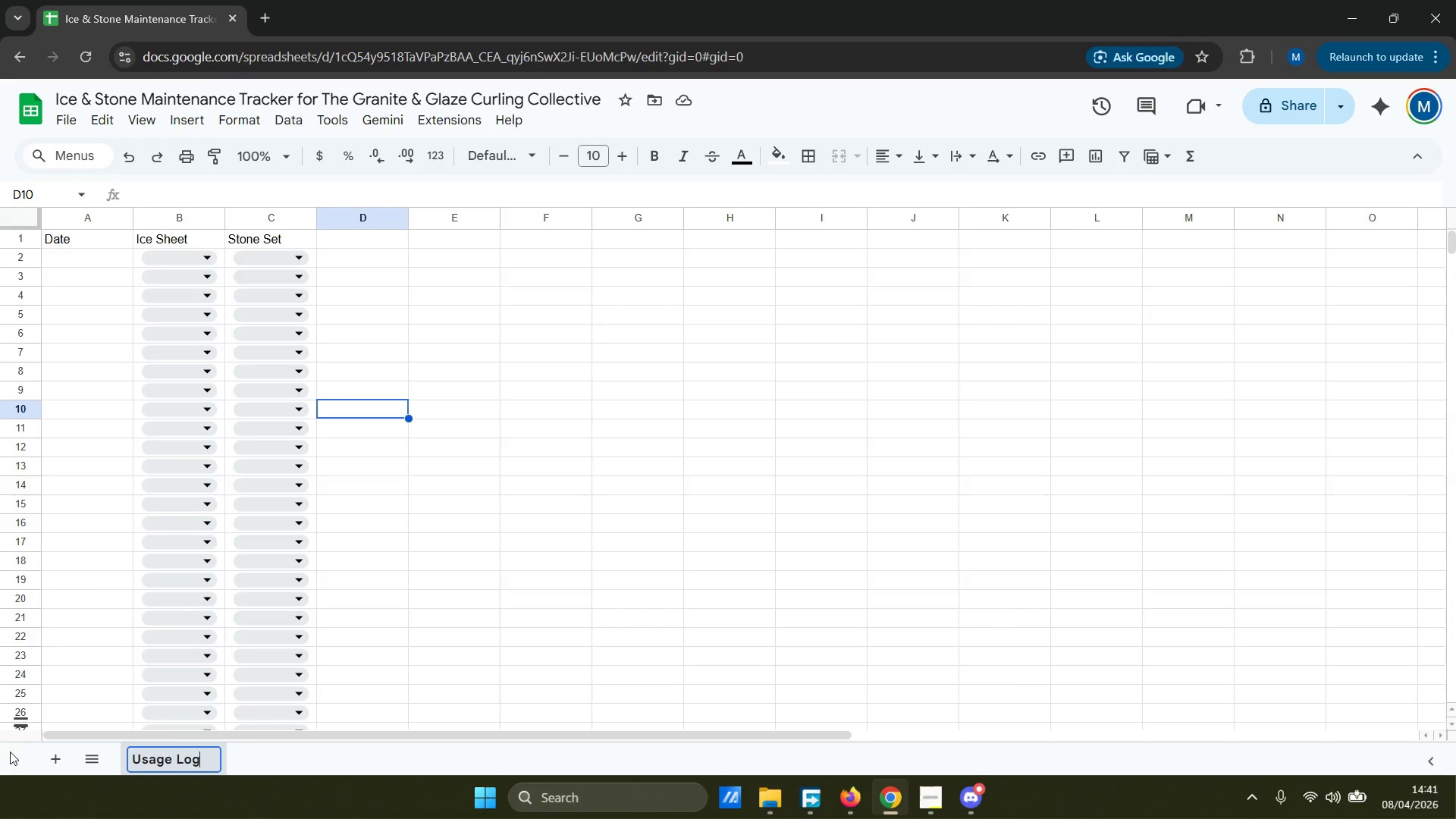 
left_click([53, 761])
 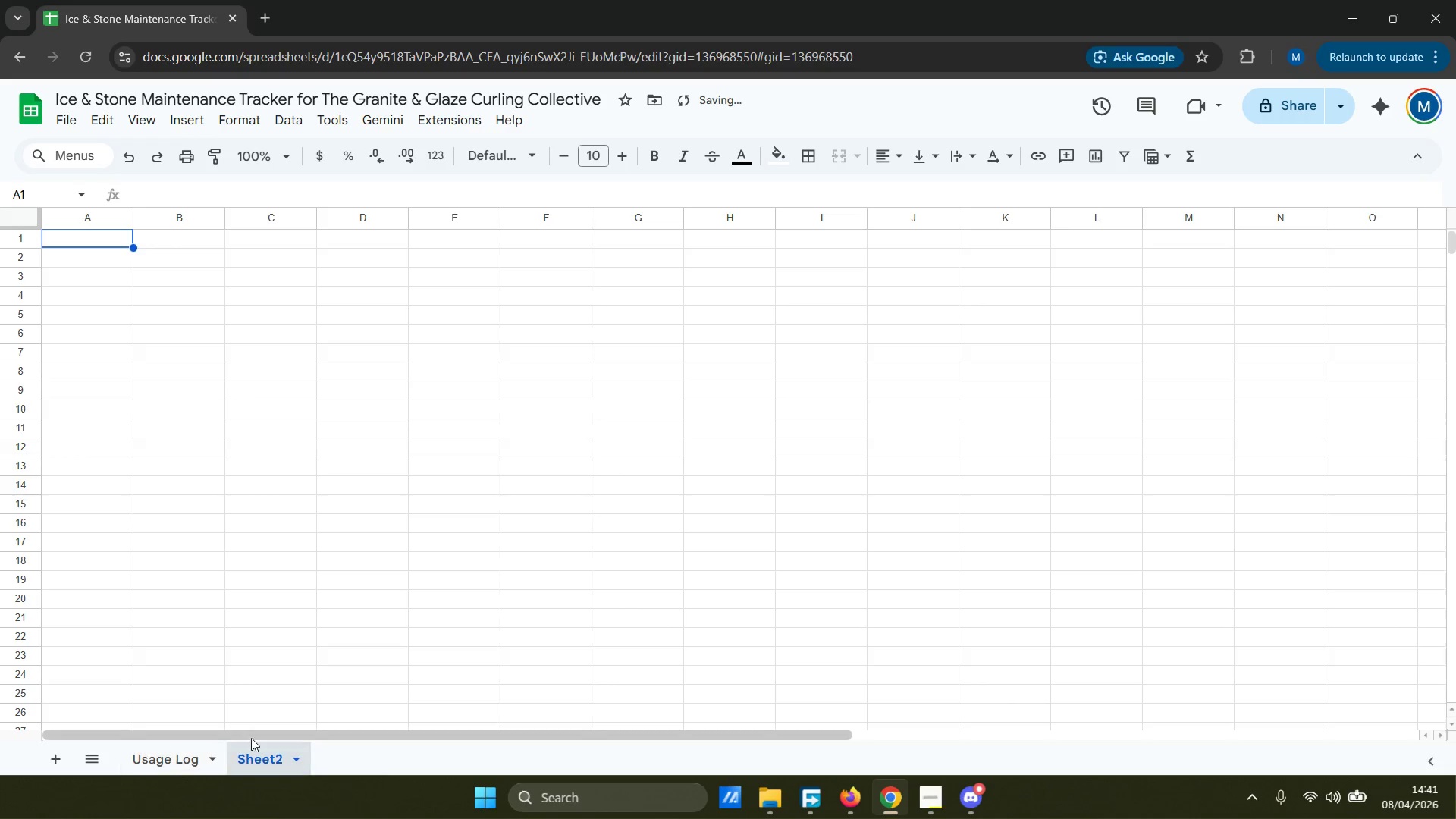 
left_click([304, 758])
 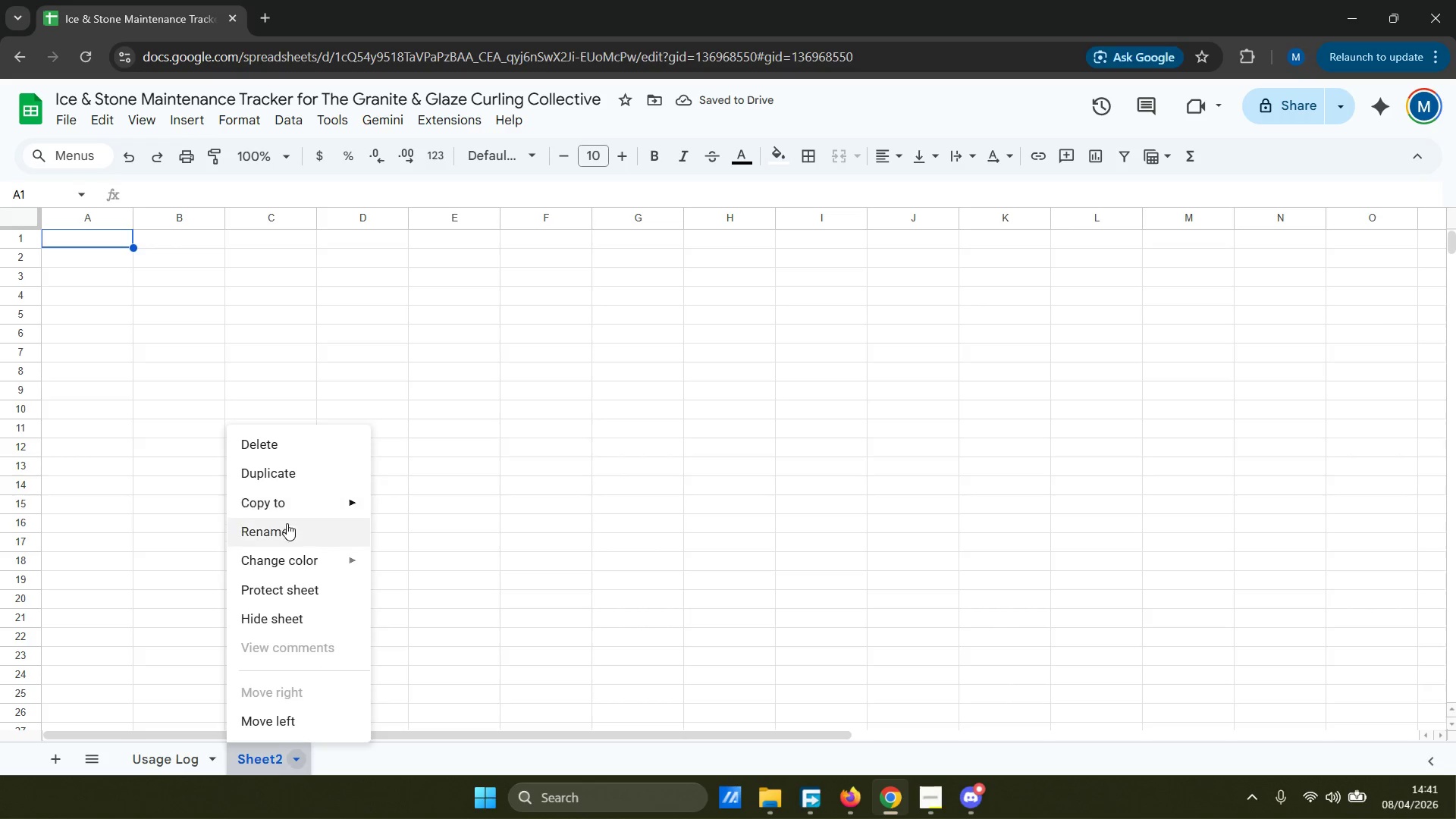 
left_click([287, 542])
 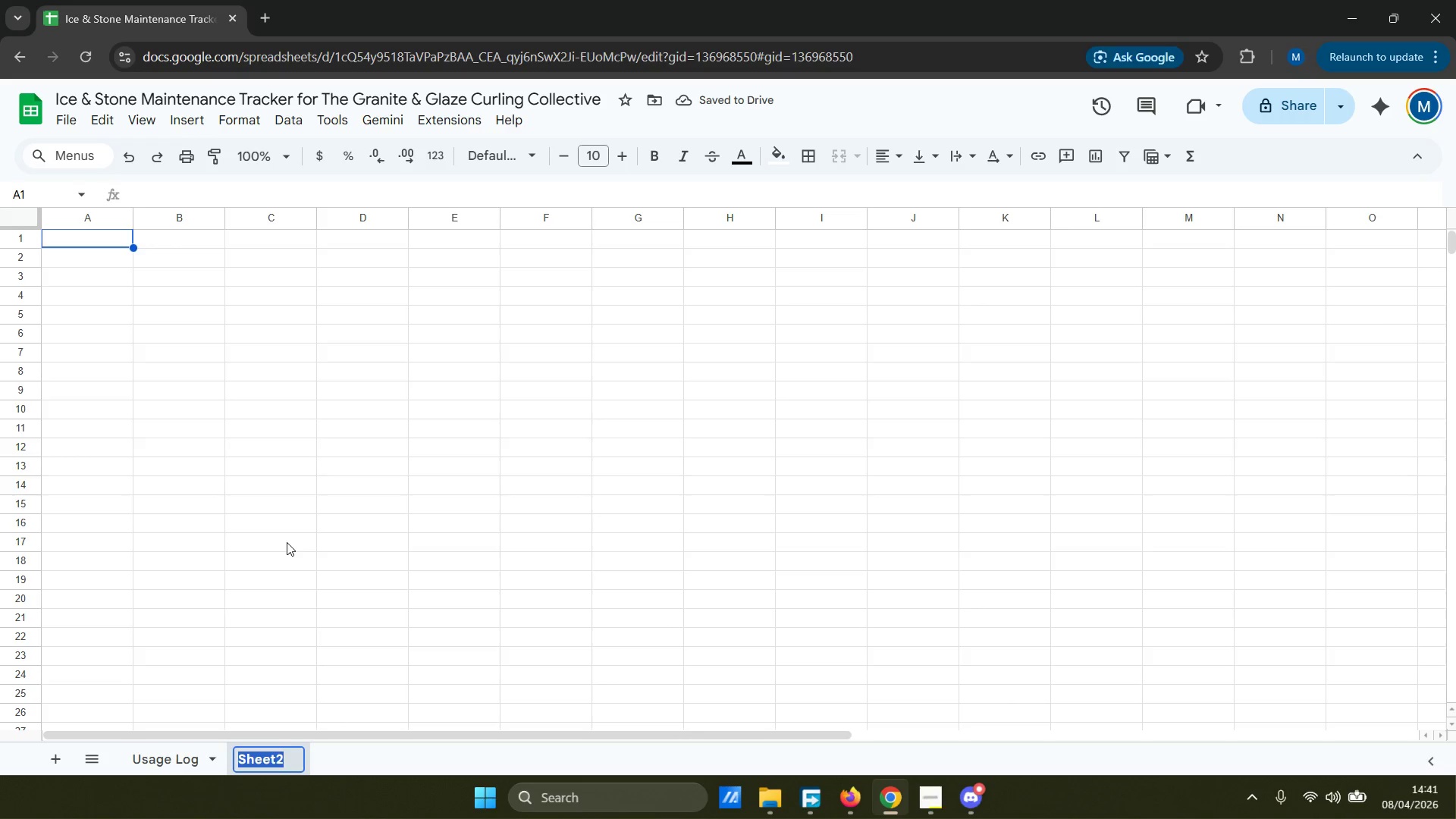 
type(Dashboard)
 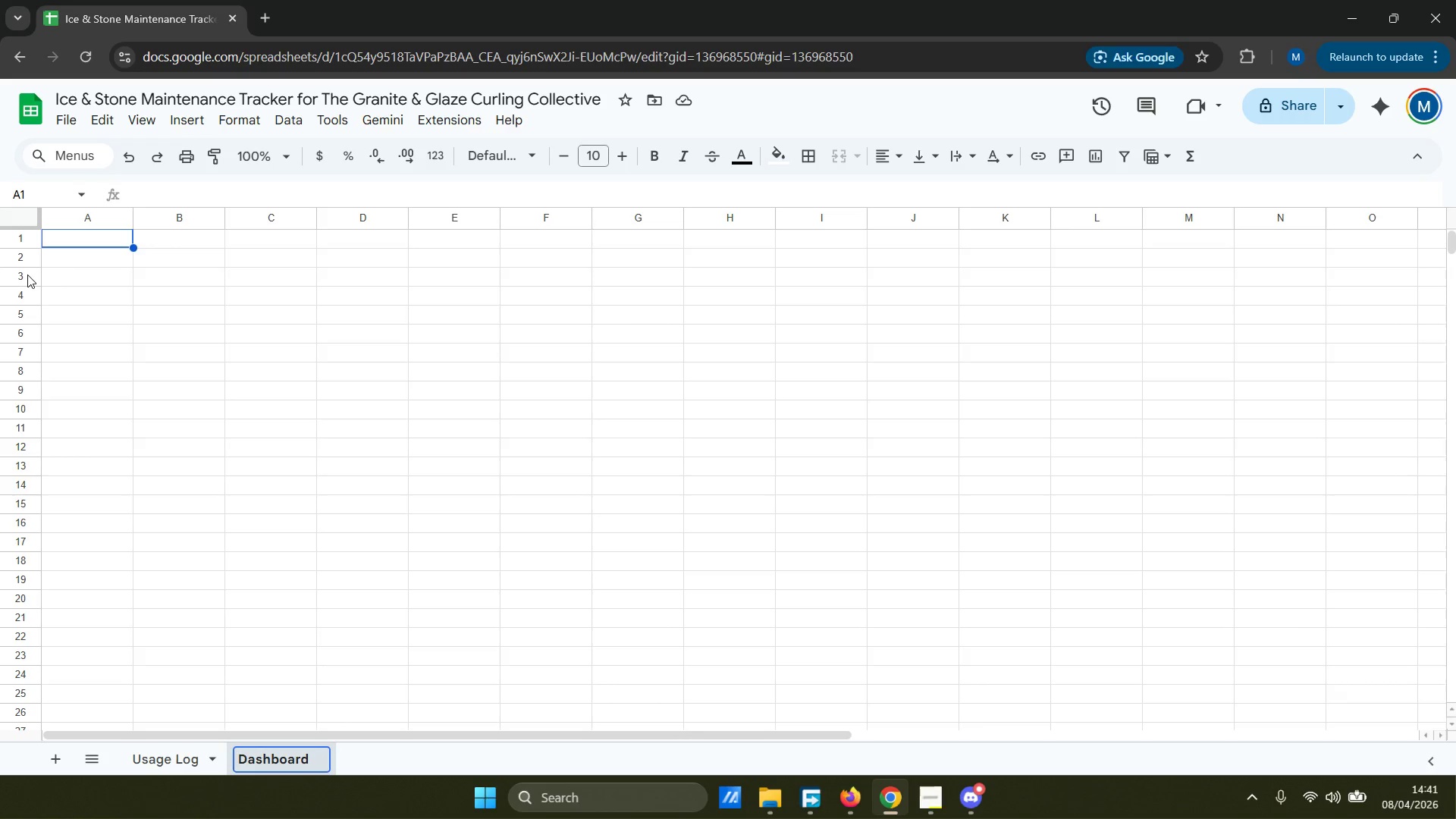 
left_click([99, 232])
 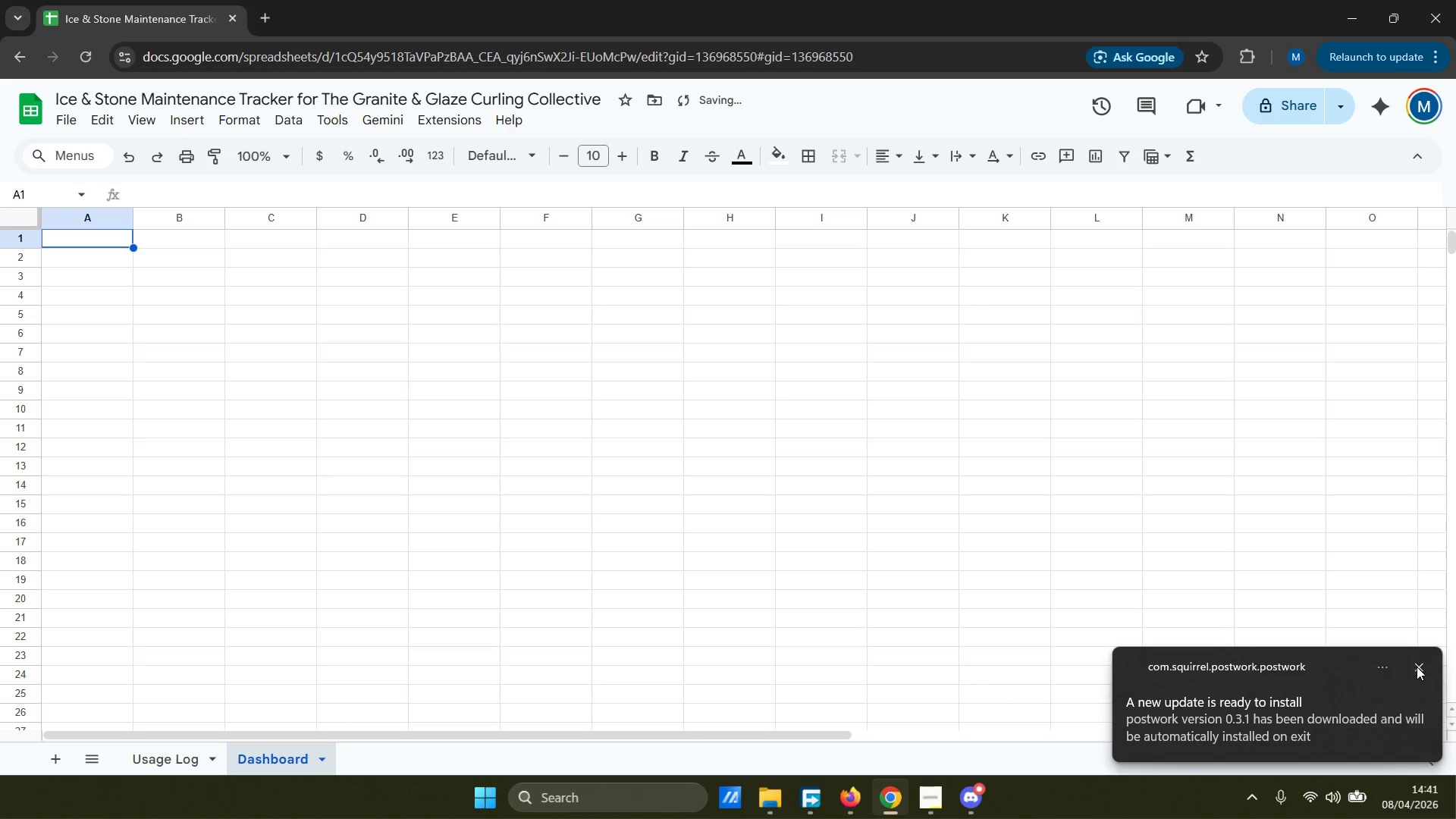 
left_click([1417, 667])
 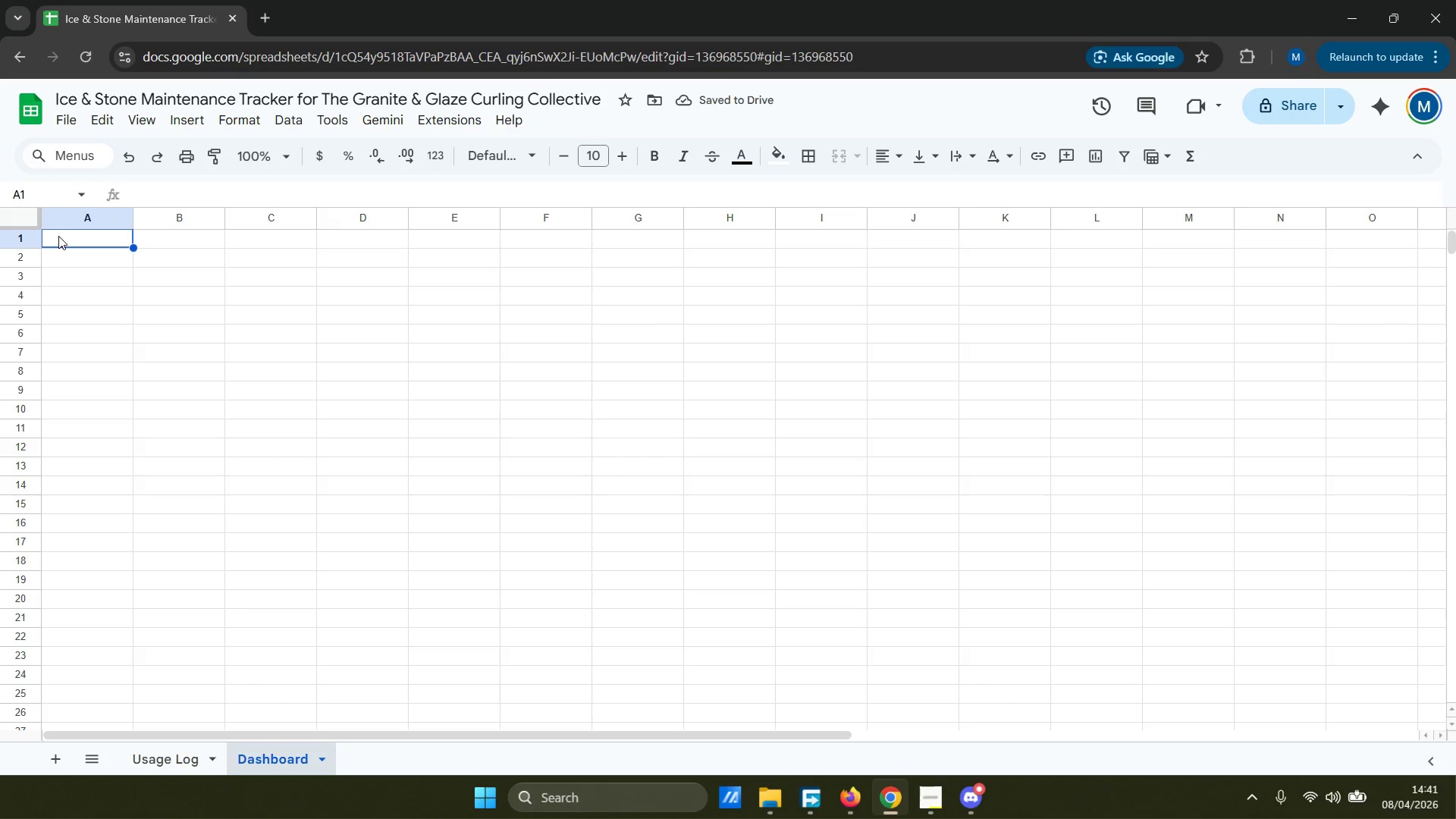 
left_click([58, 236])
 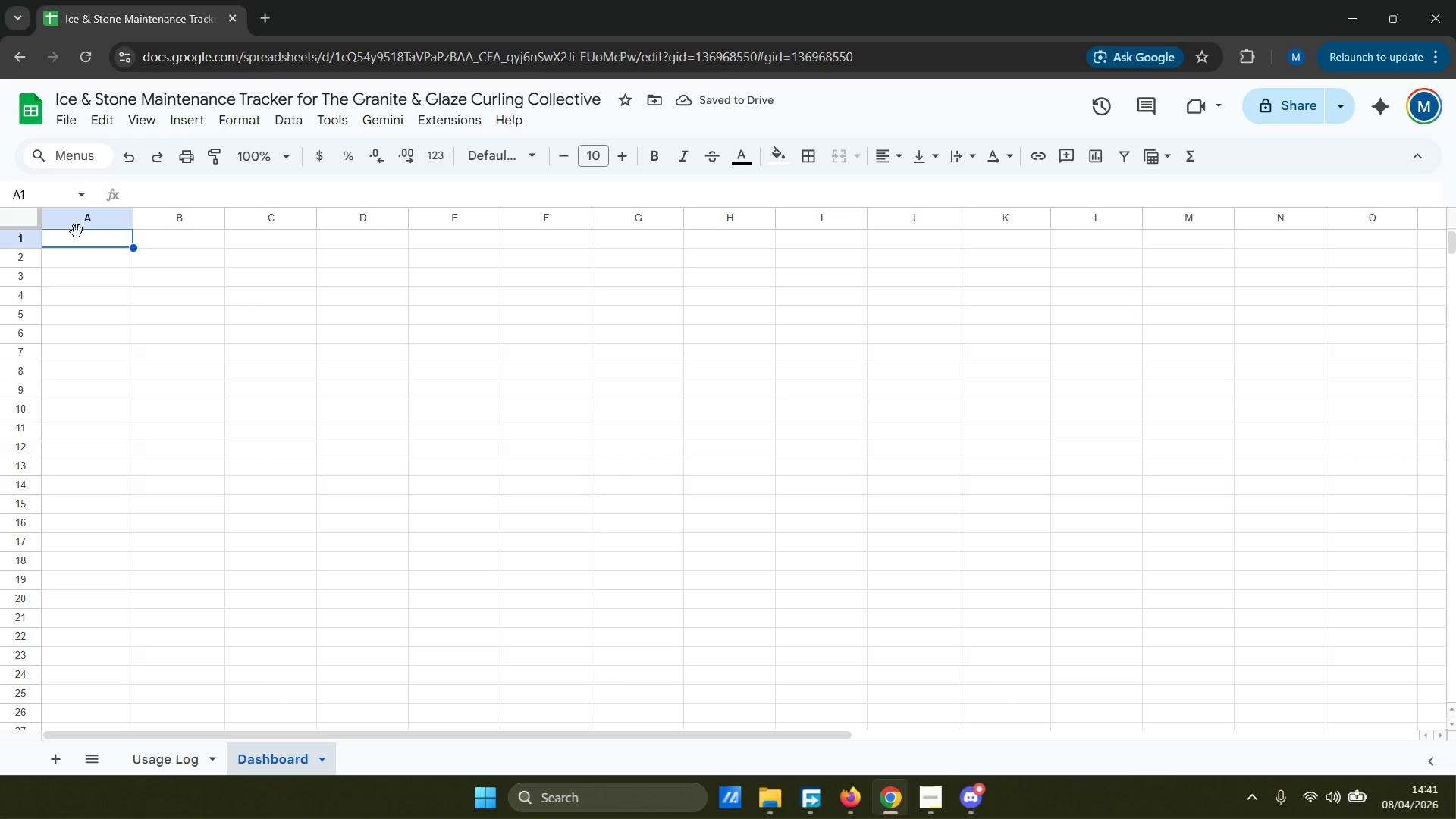 
type(Ice Sheet)
key(Tab)
type(Draw Count)
key(Tab)
type(Health)
key(Backspace)
key(Backspace)
key(Backspace)
type(lth (Visual))
key(Tab)
type(Status)
 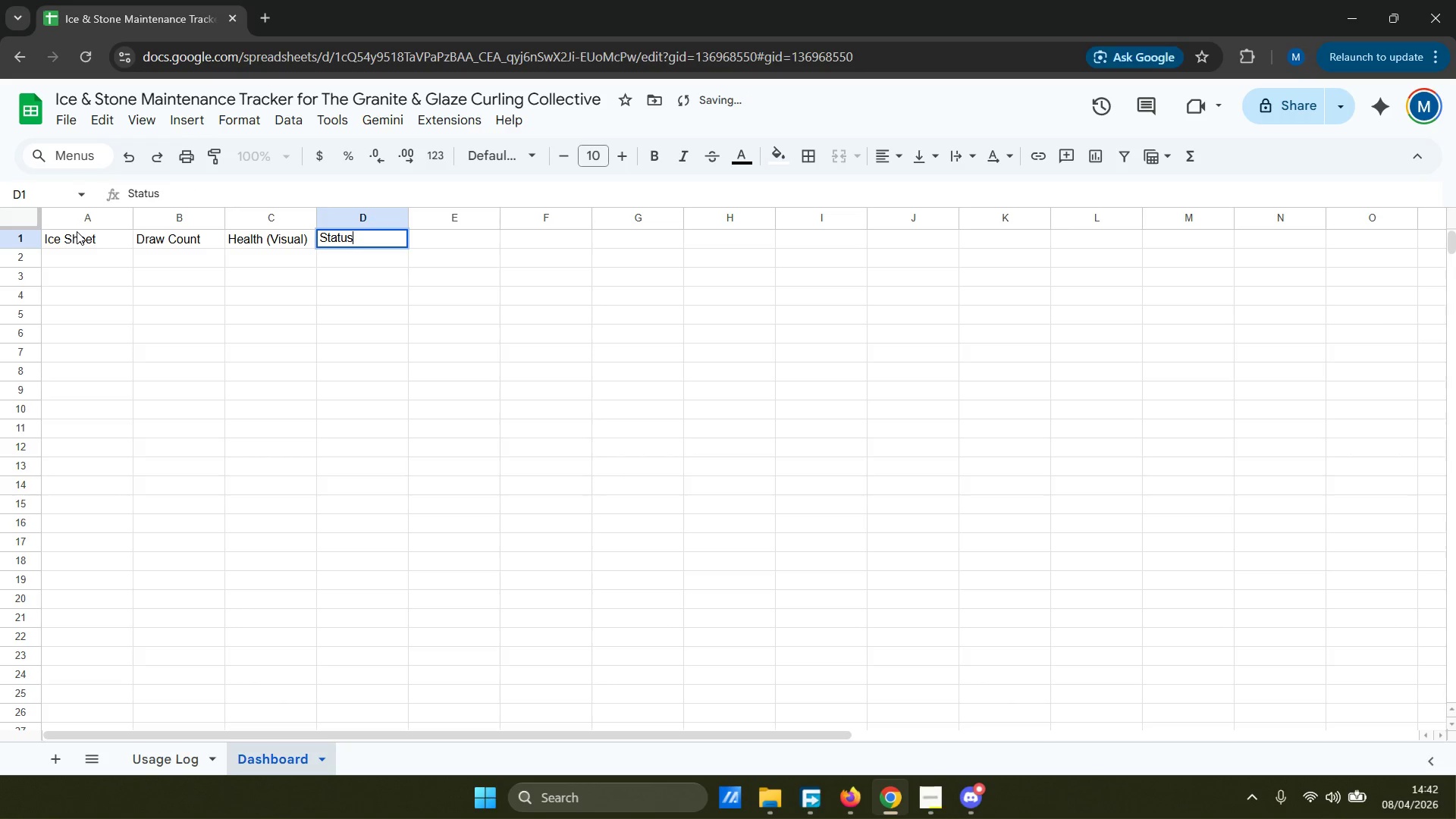 
left_click([96, 259])
 